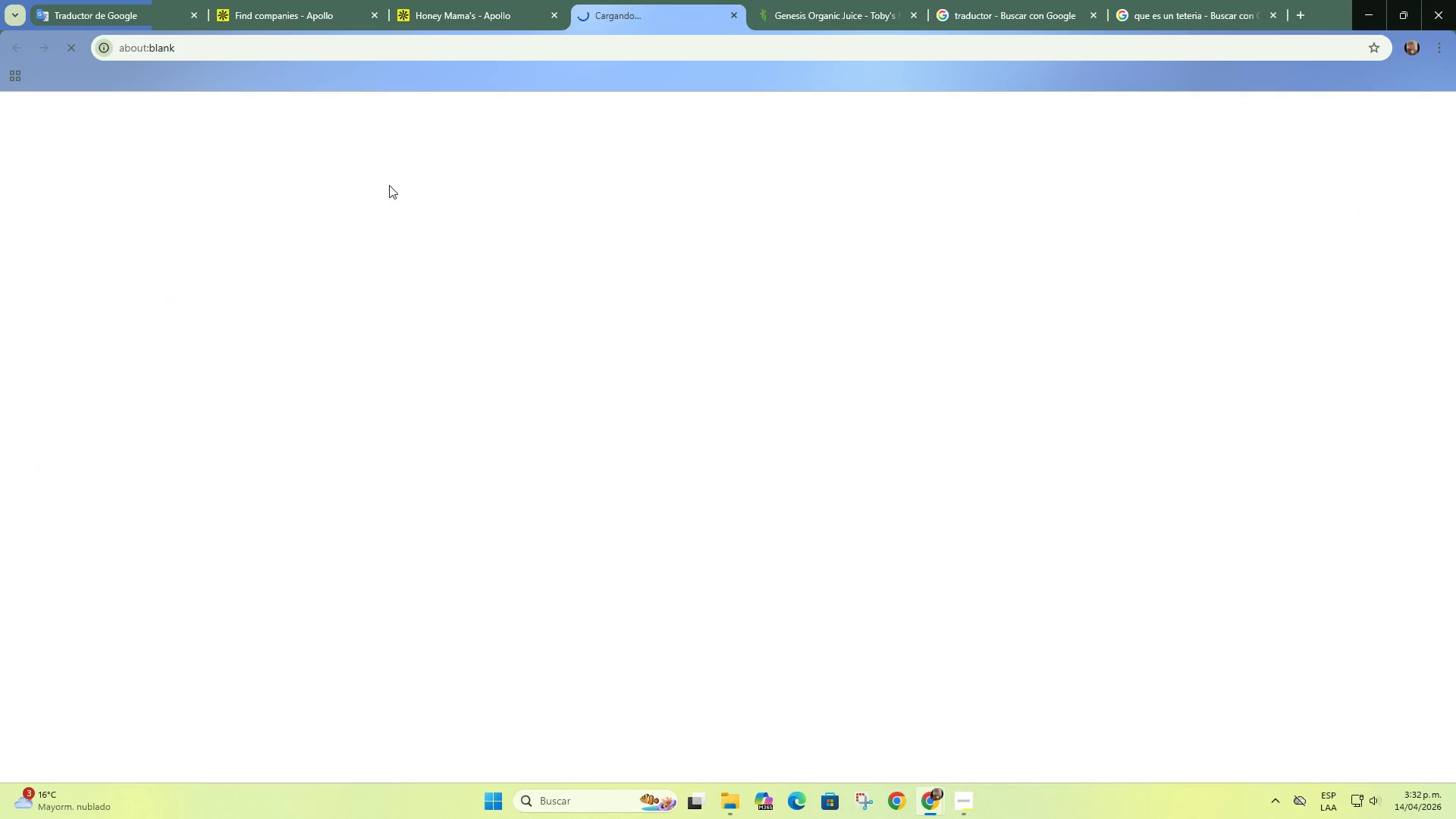 
left_click([487, 0])
 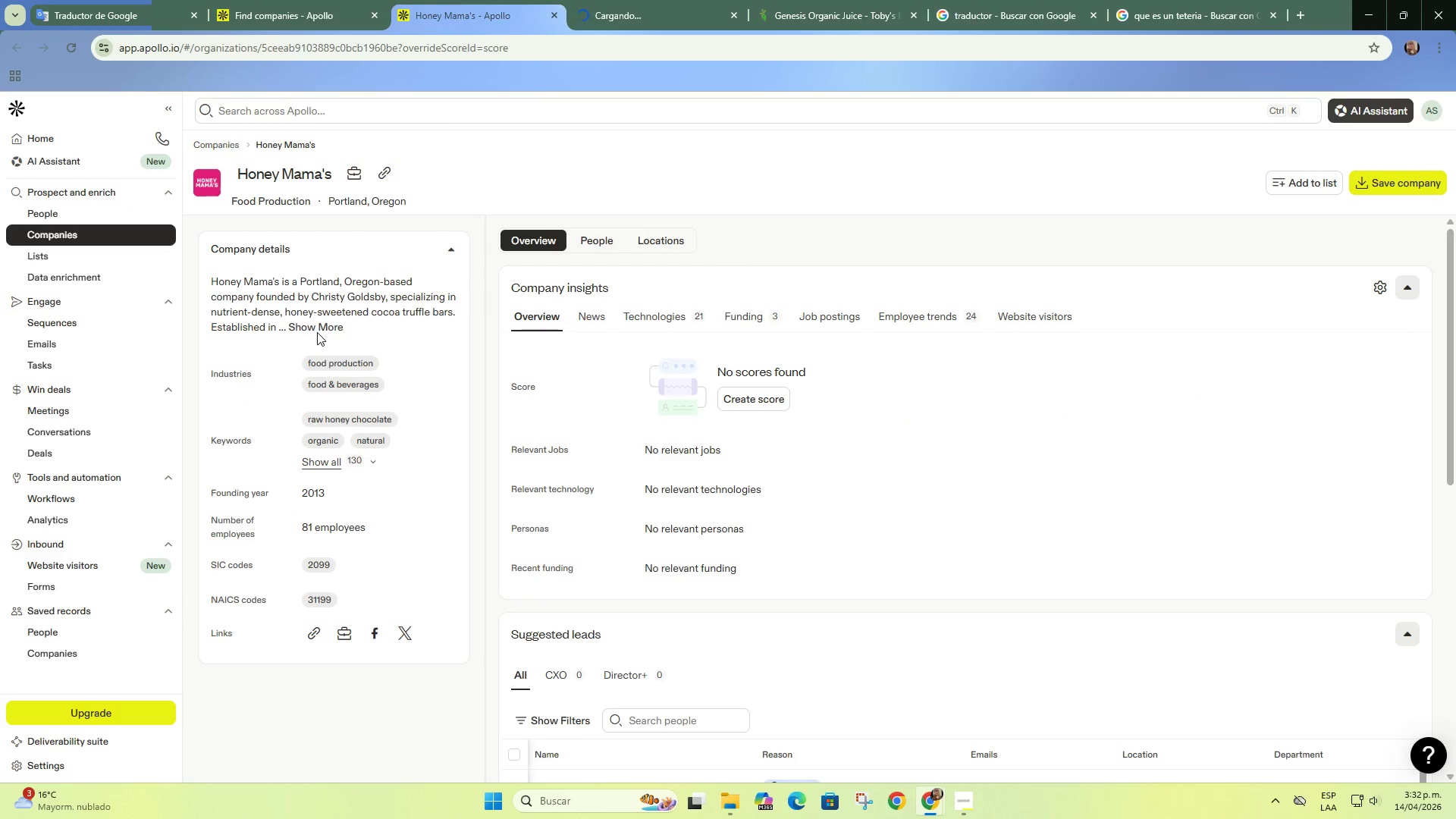 
double_click([322, 322])
 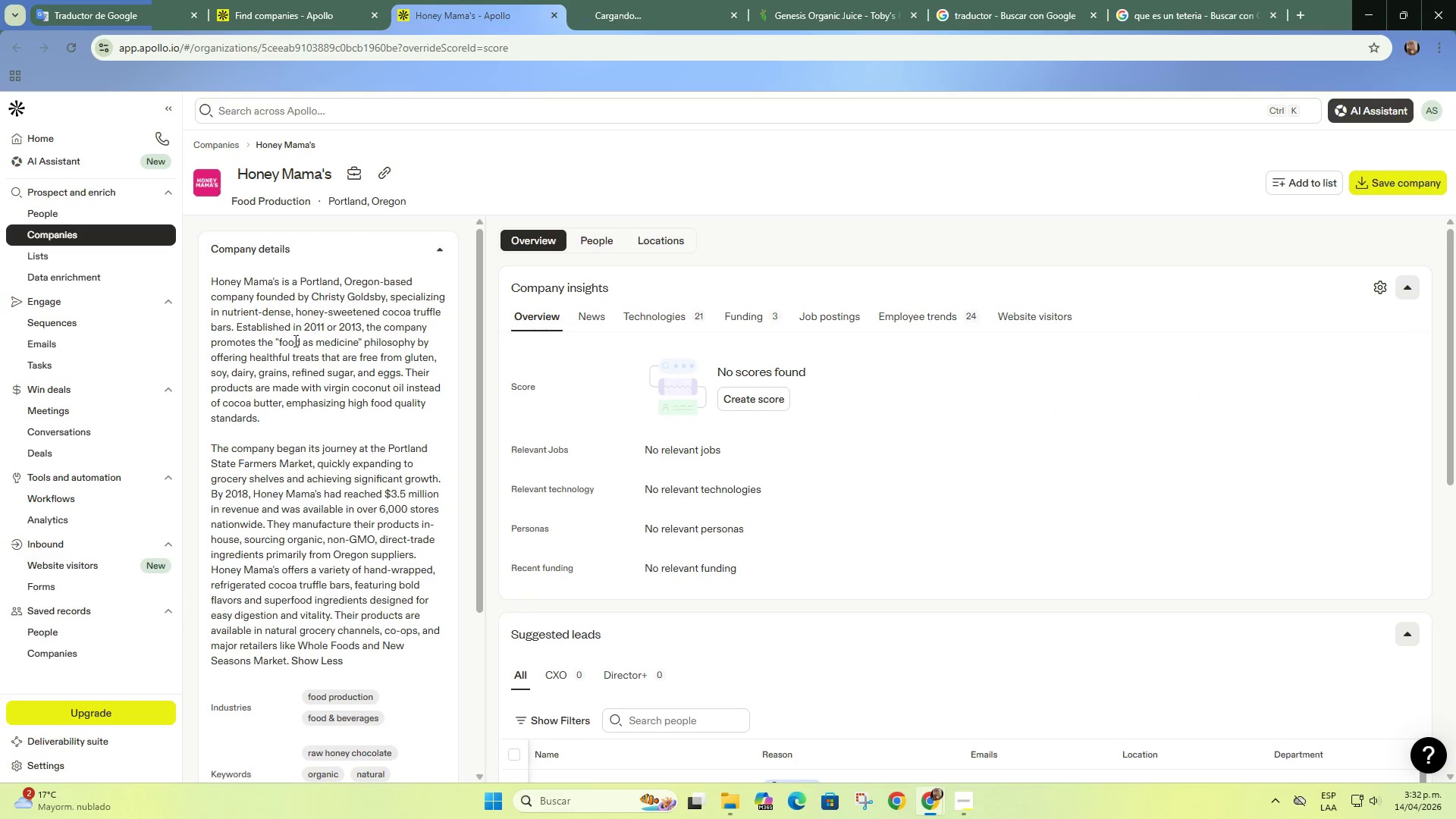 
wait(8.31)
 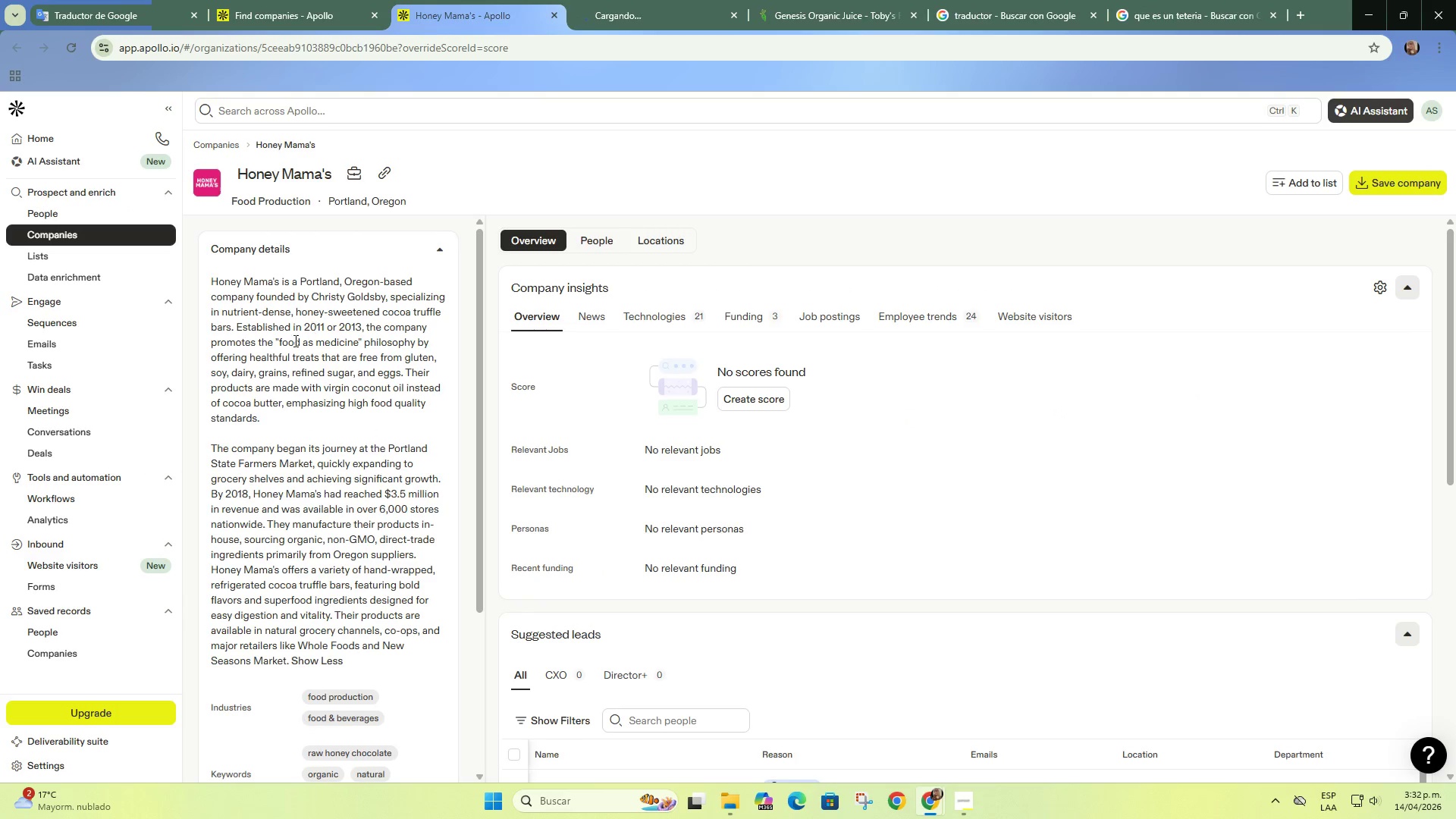 
left_click([593, 0])
 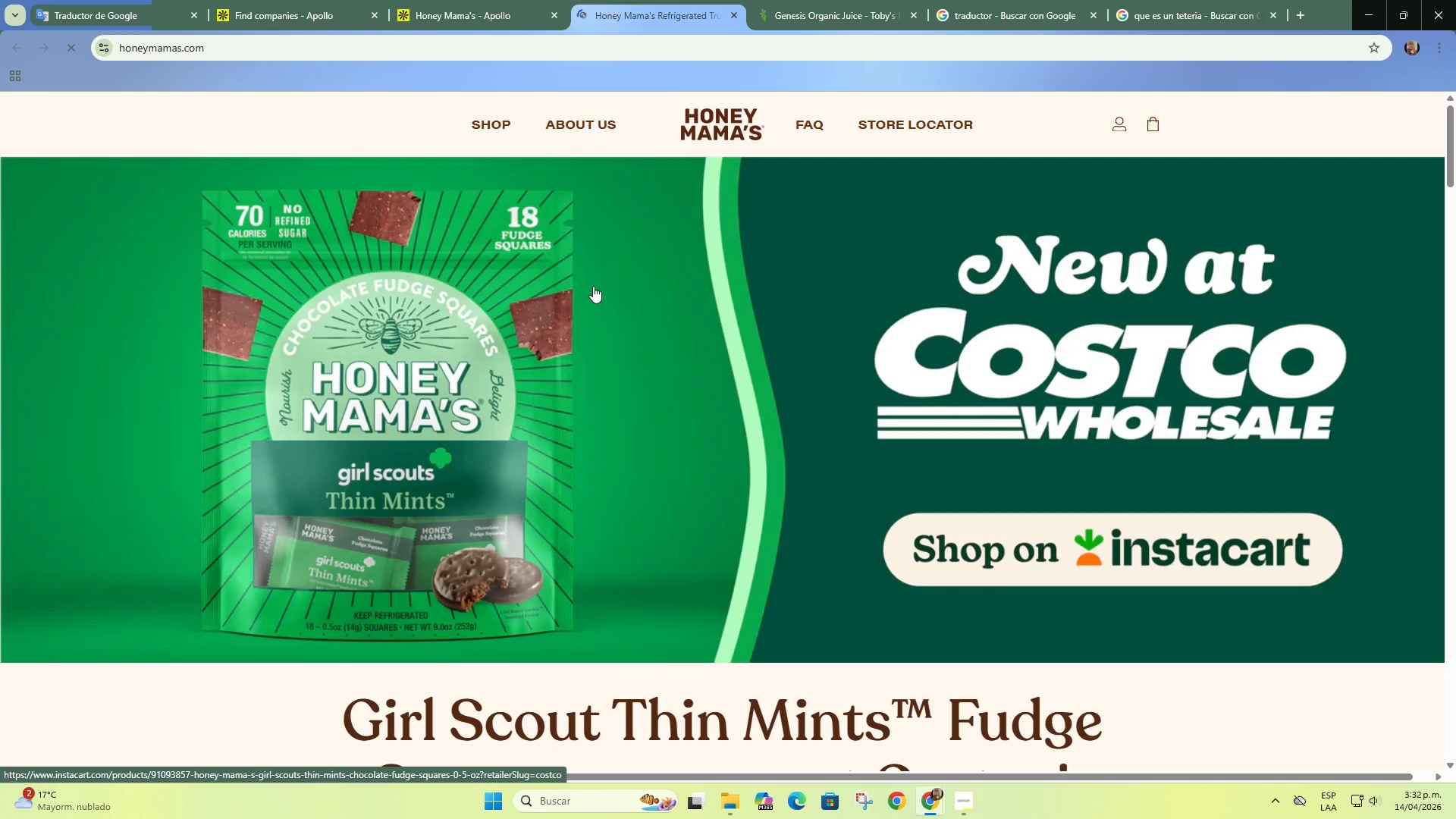 
wait(5.88)
 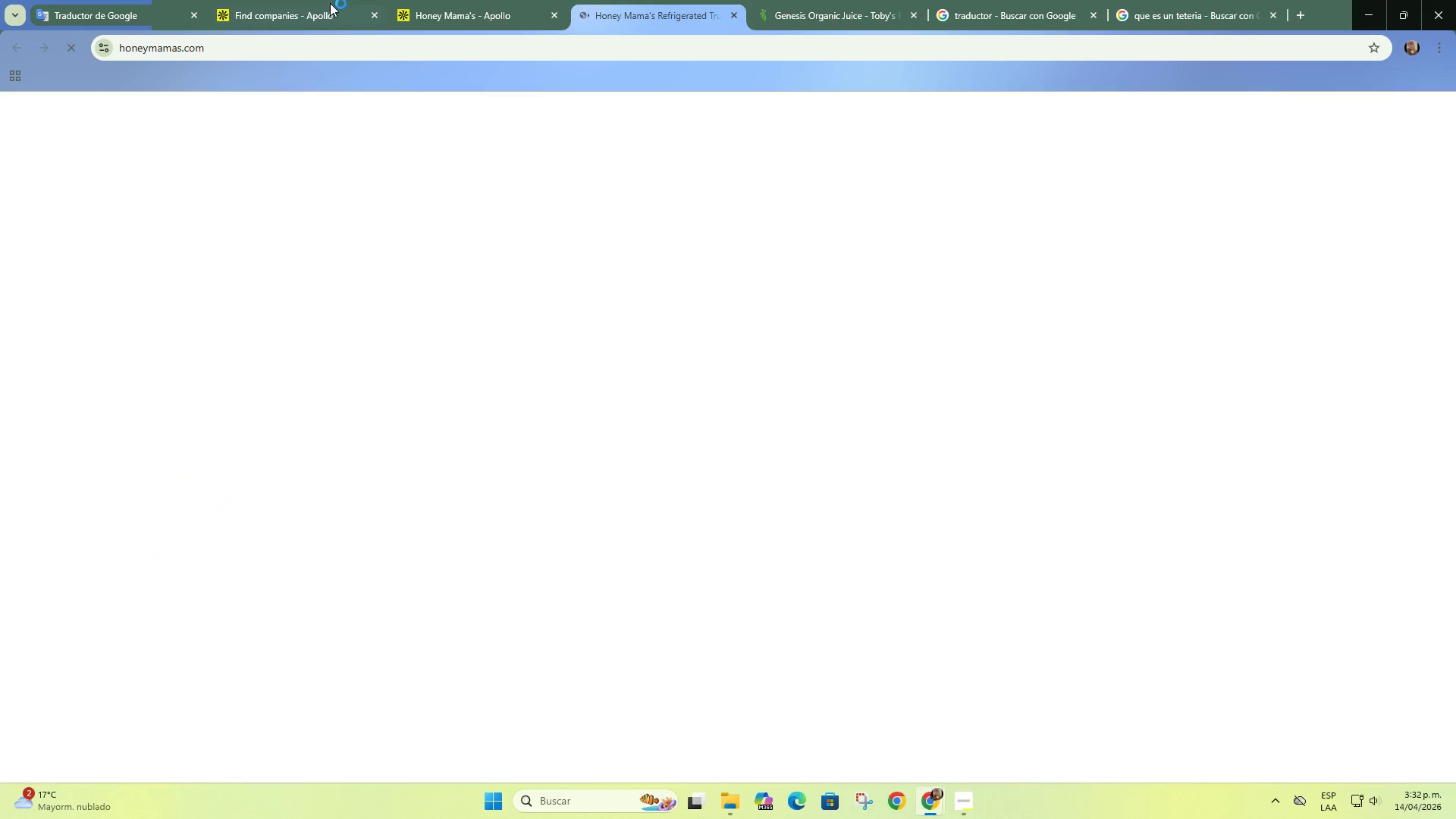 
scroll: coordinate [558, 350], scroll_direction: down, amount: 37.0
 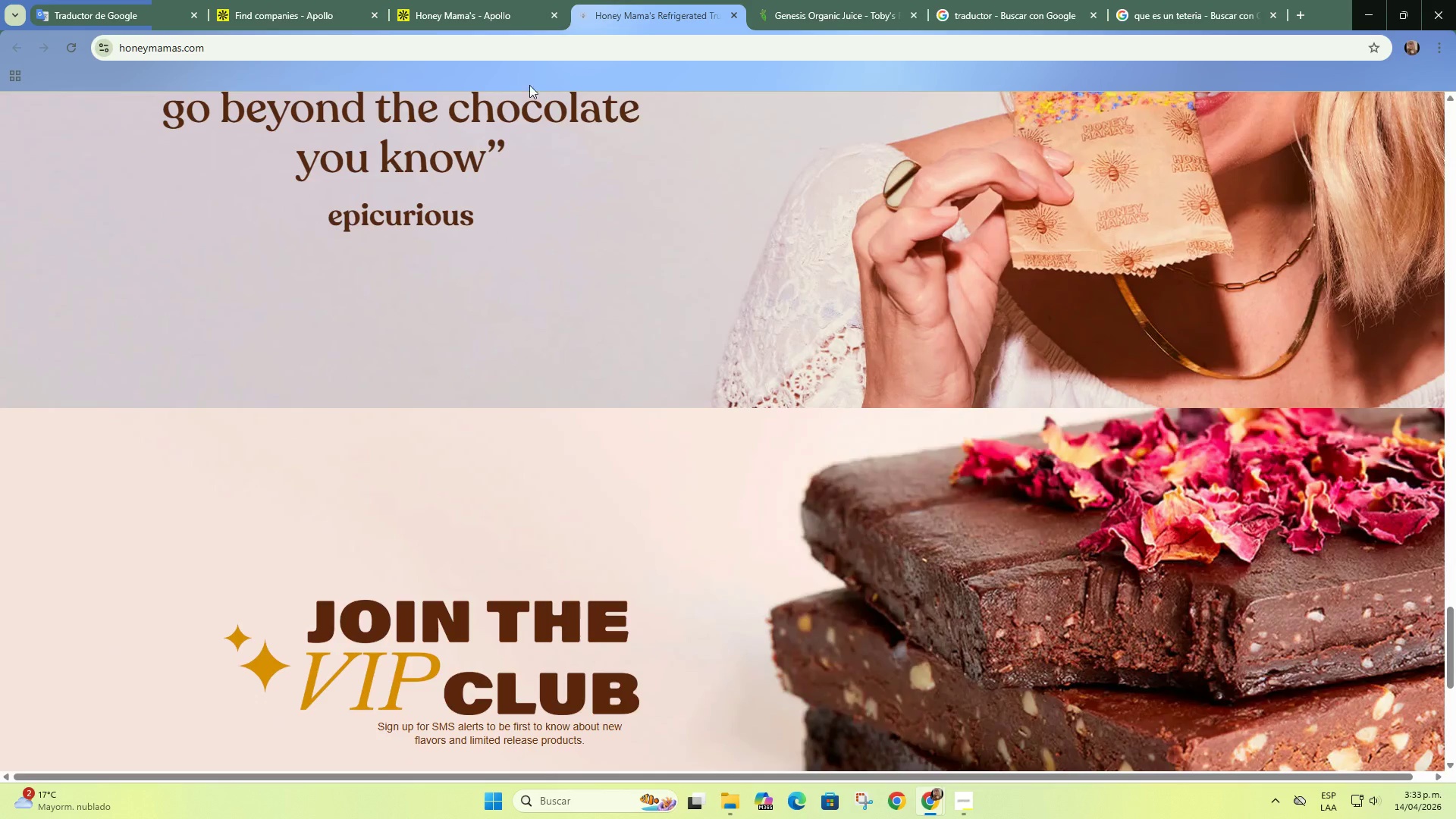 
left_click([497, 0])
 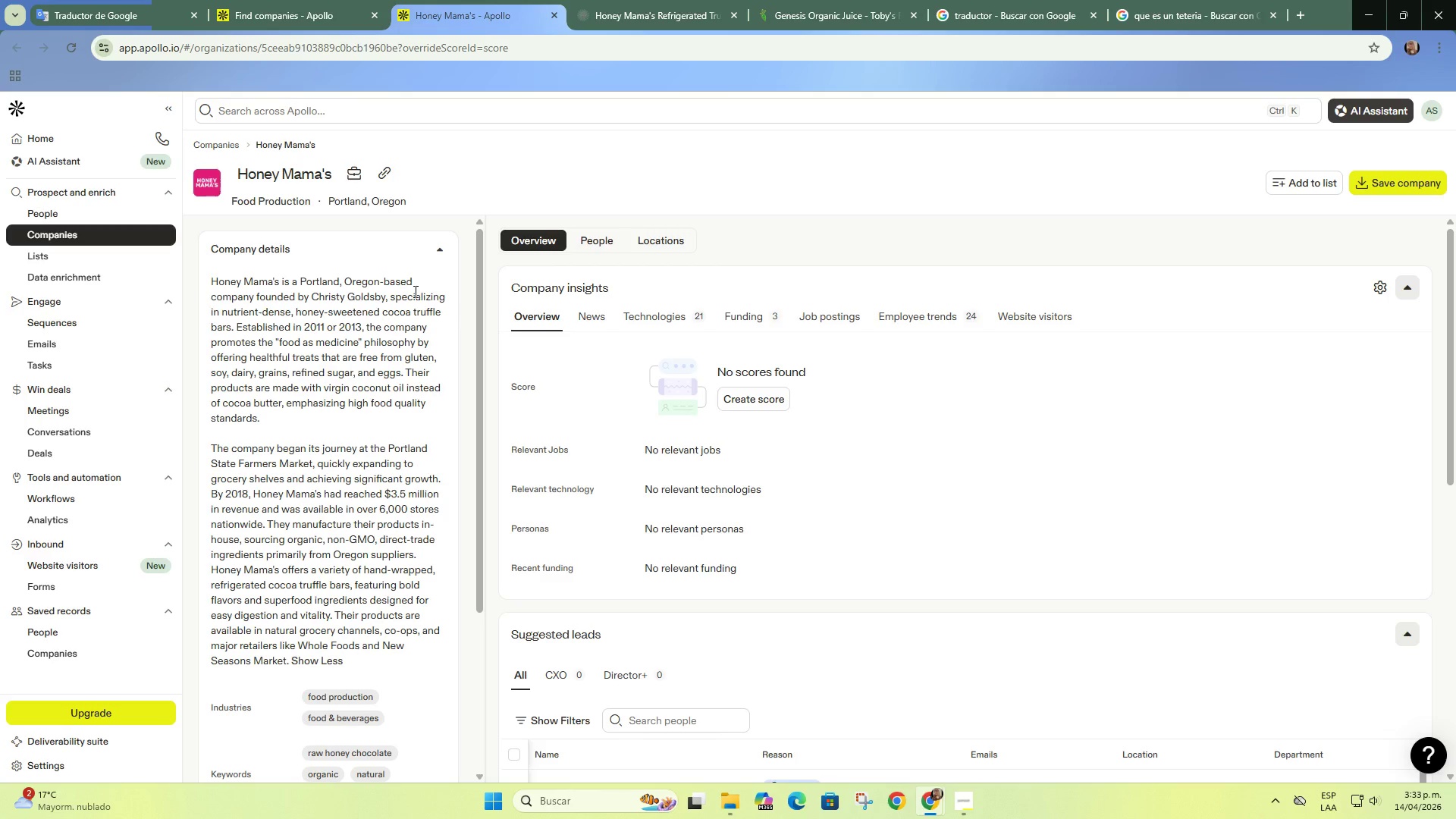 
scroll: coordinate [413, 290], scroll_direction: down, amount: 6.0
 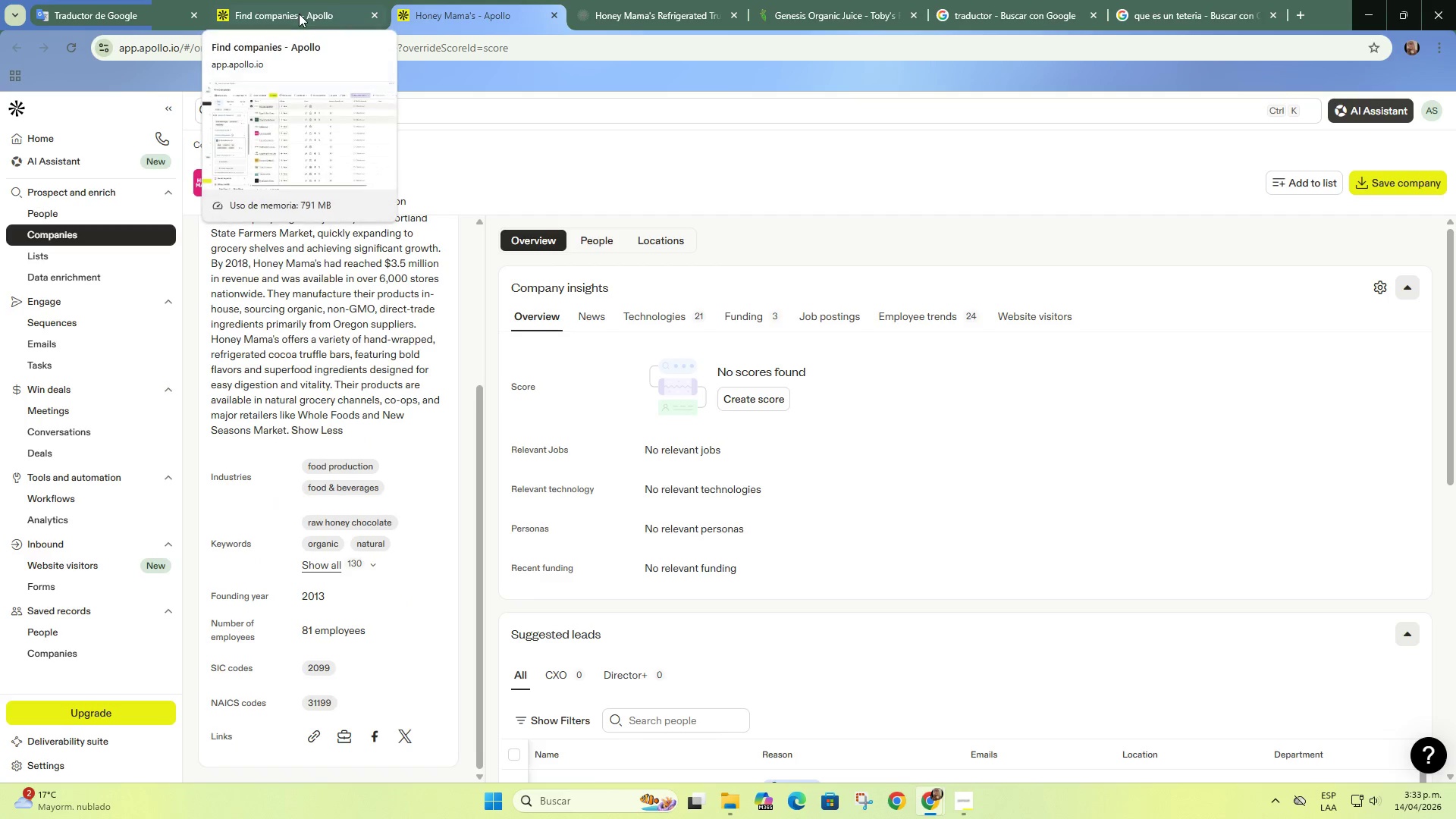 
left_click([299, 14])
 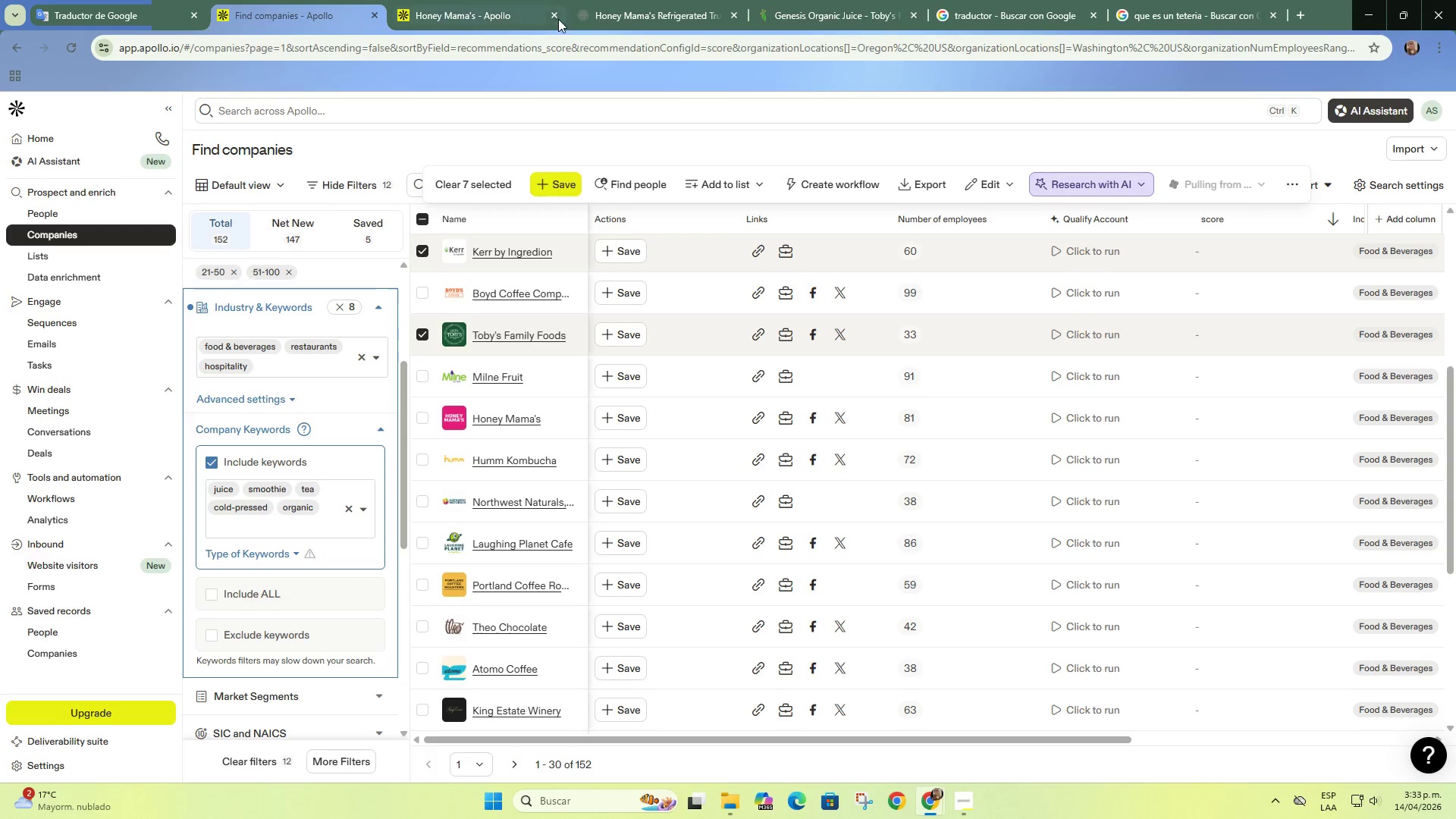 
left_click([557, 16])
 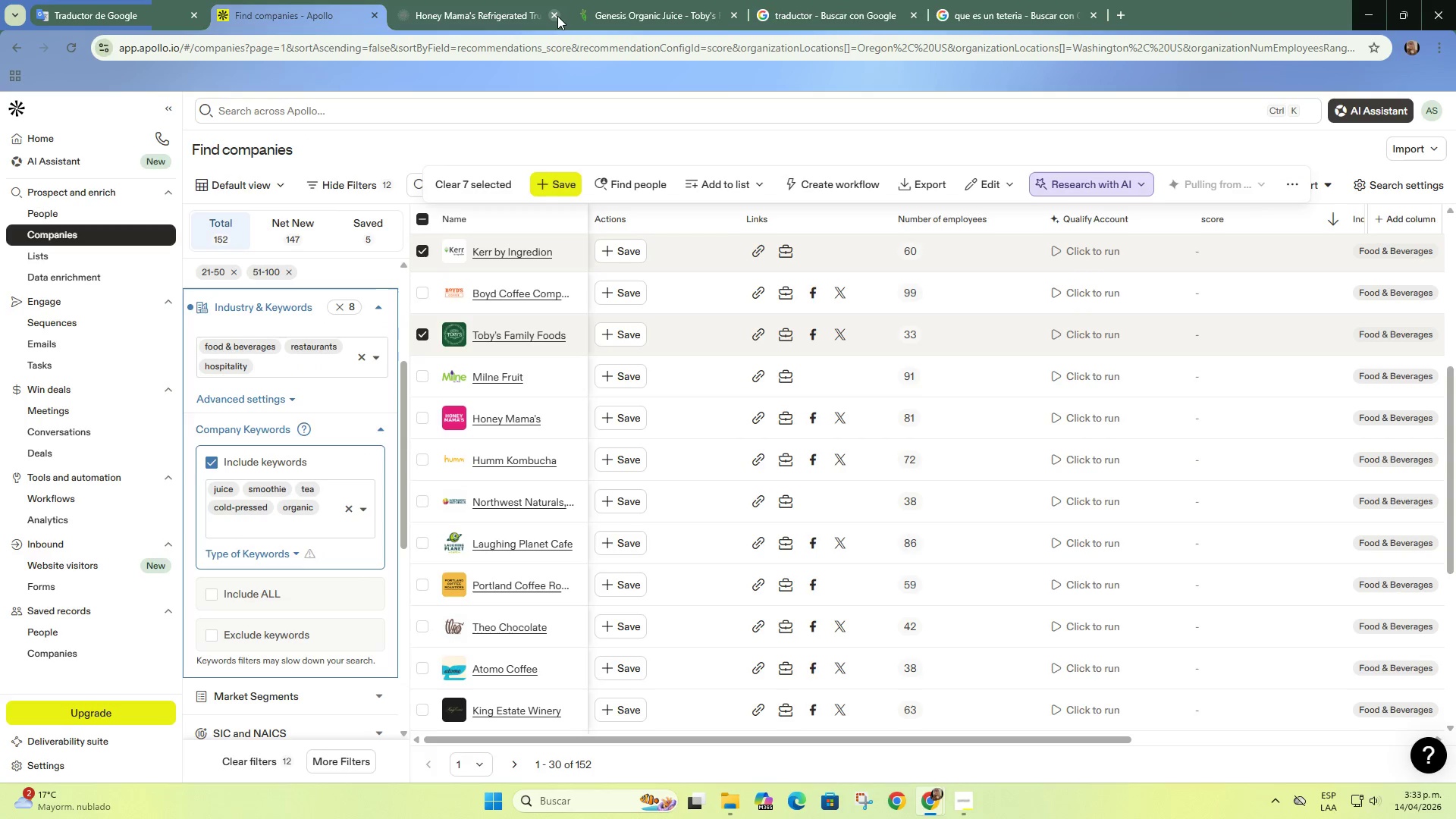 
left_click([557, 16])
 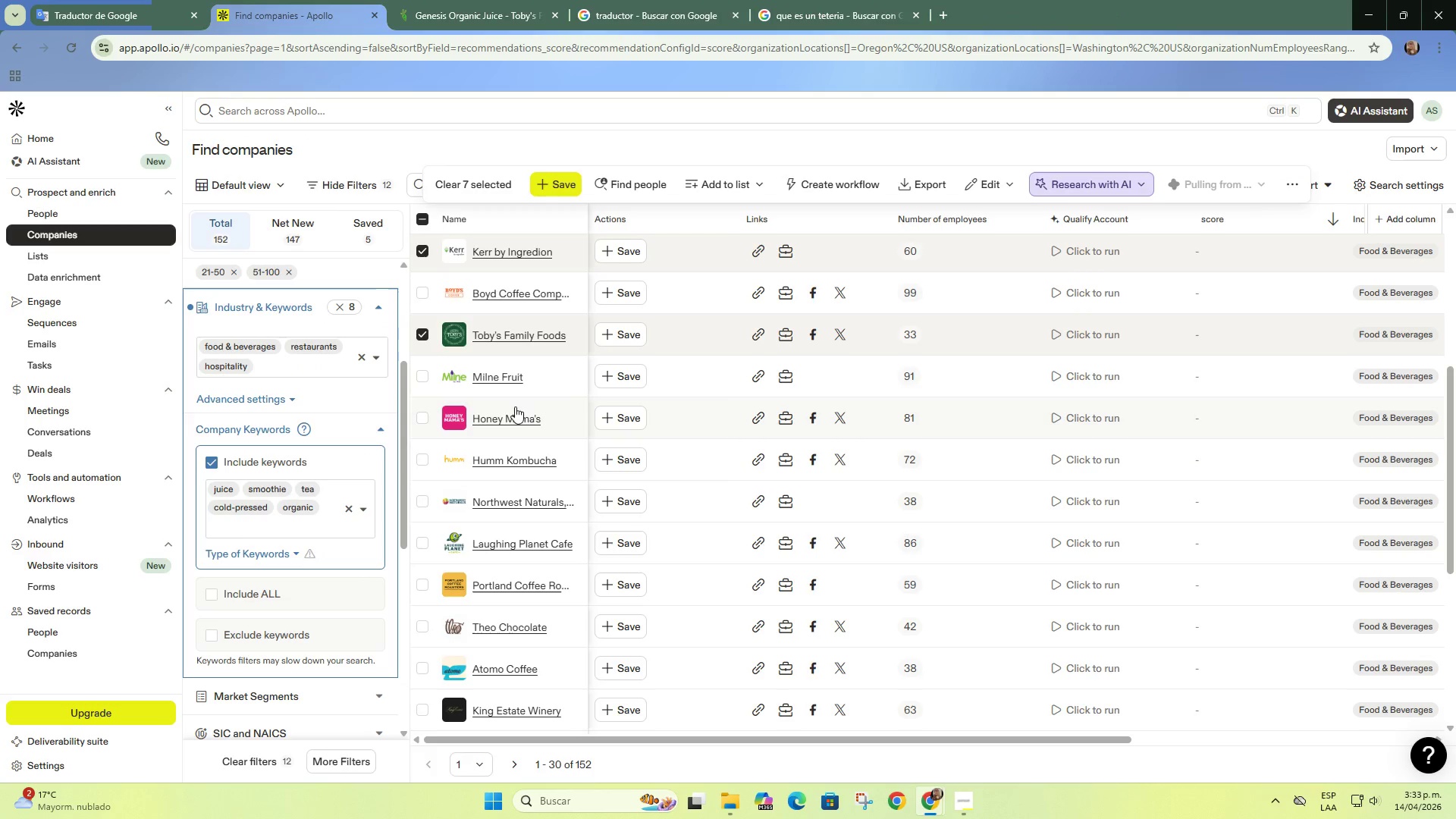 
scroll: coordinate [513, 421], scroll_direction: down, amount: 1.0
 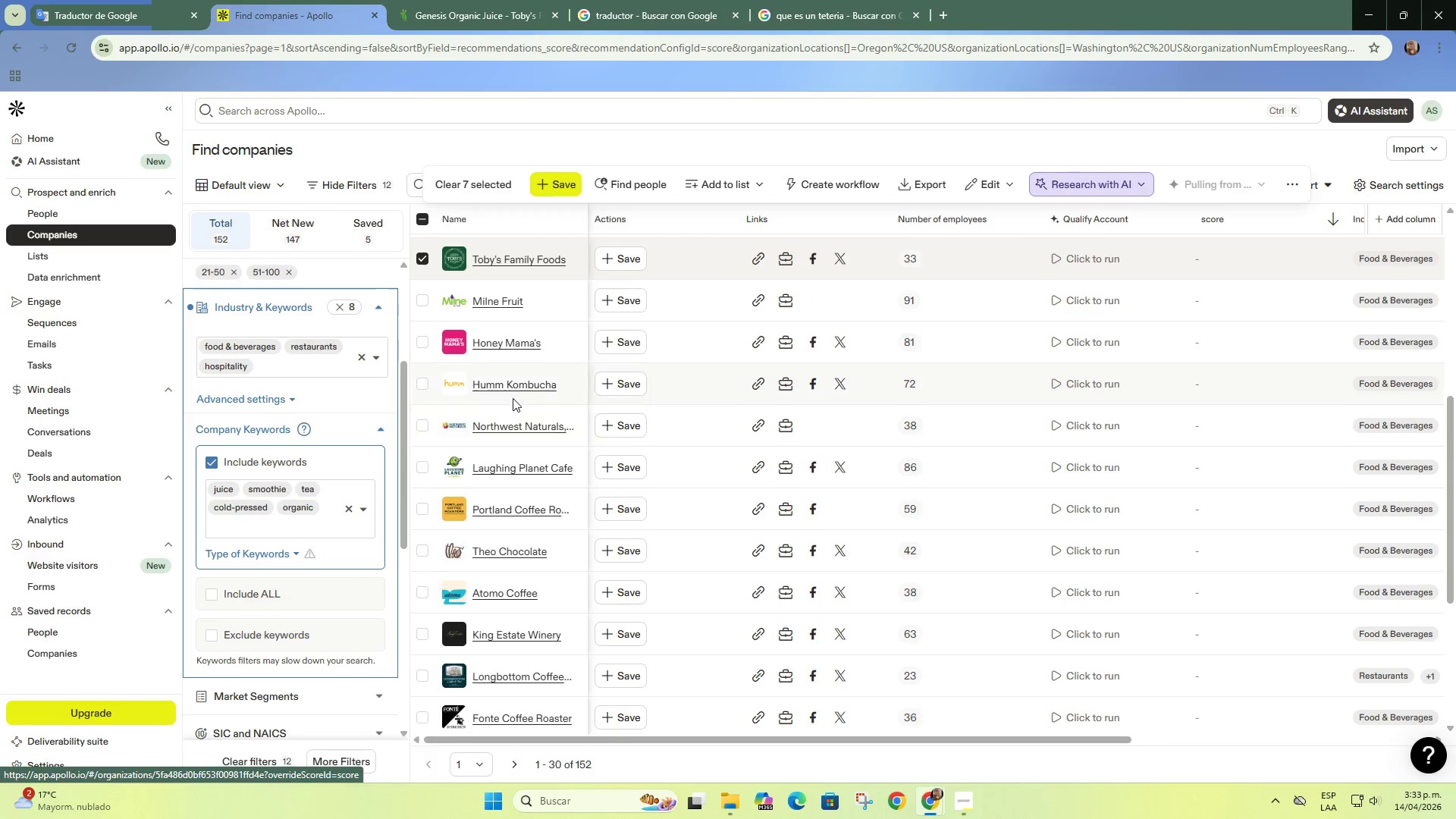 
right_click([513, 392])
 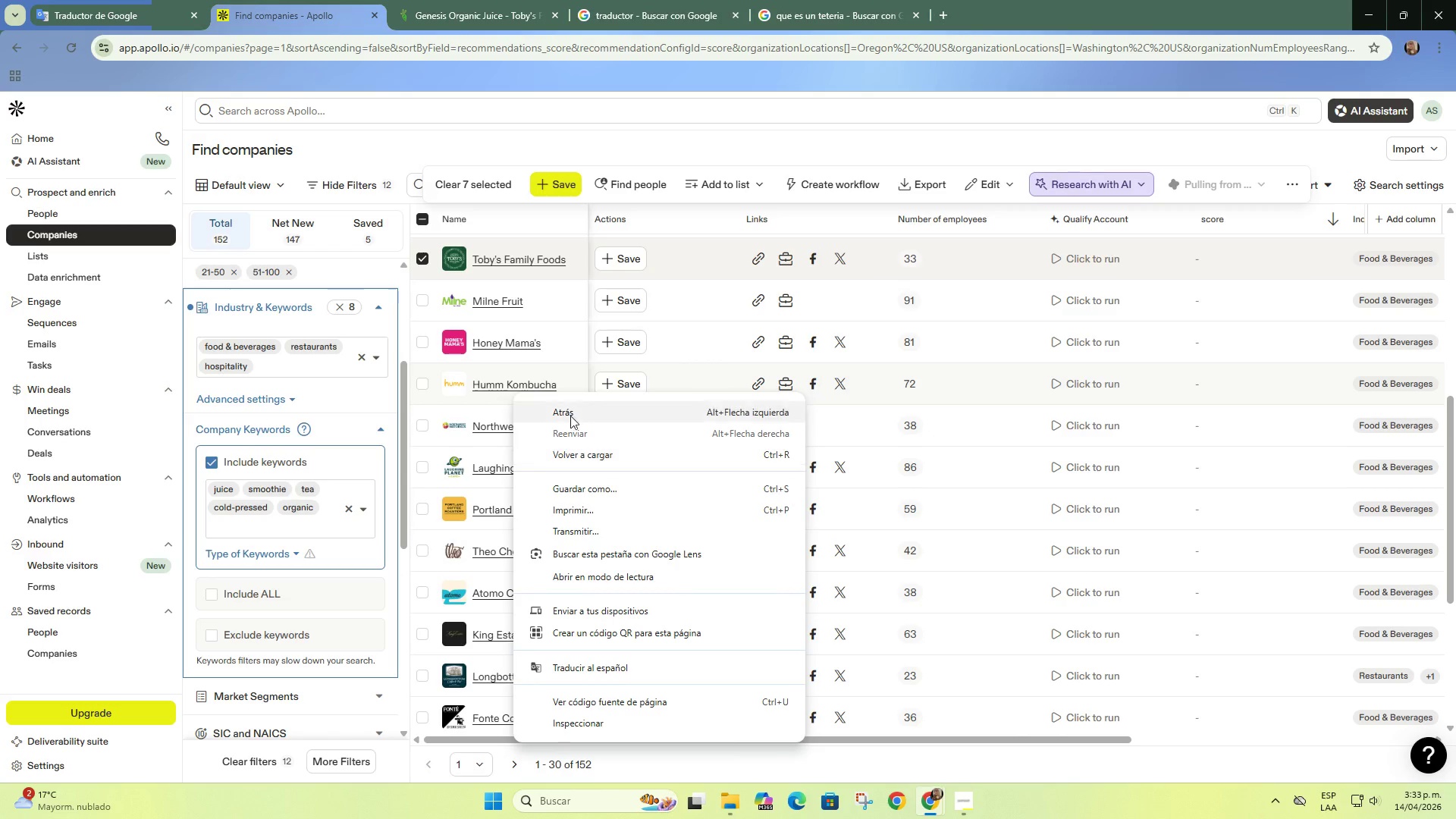 
right_click([529, 378])
 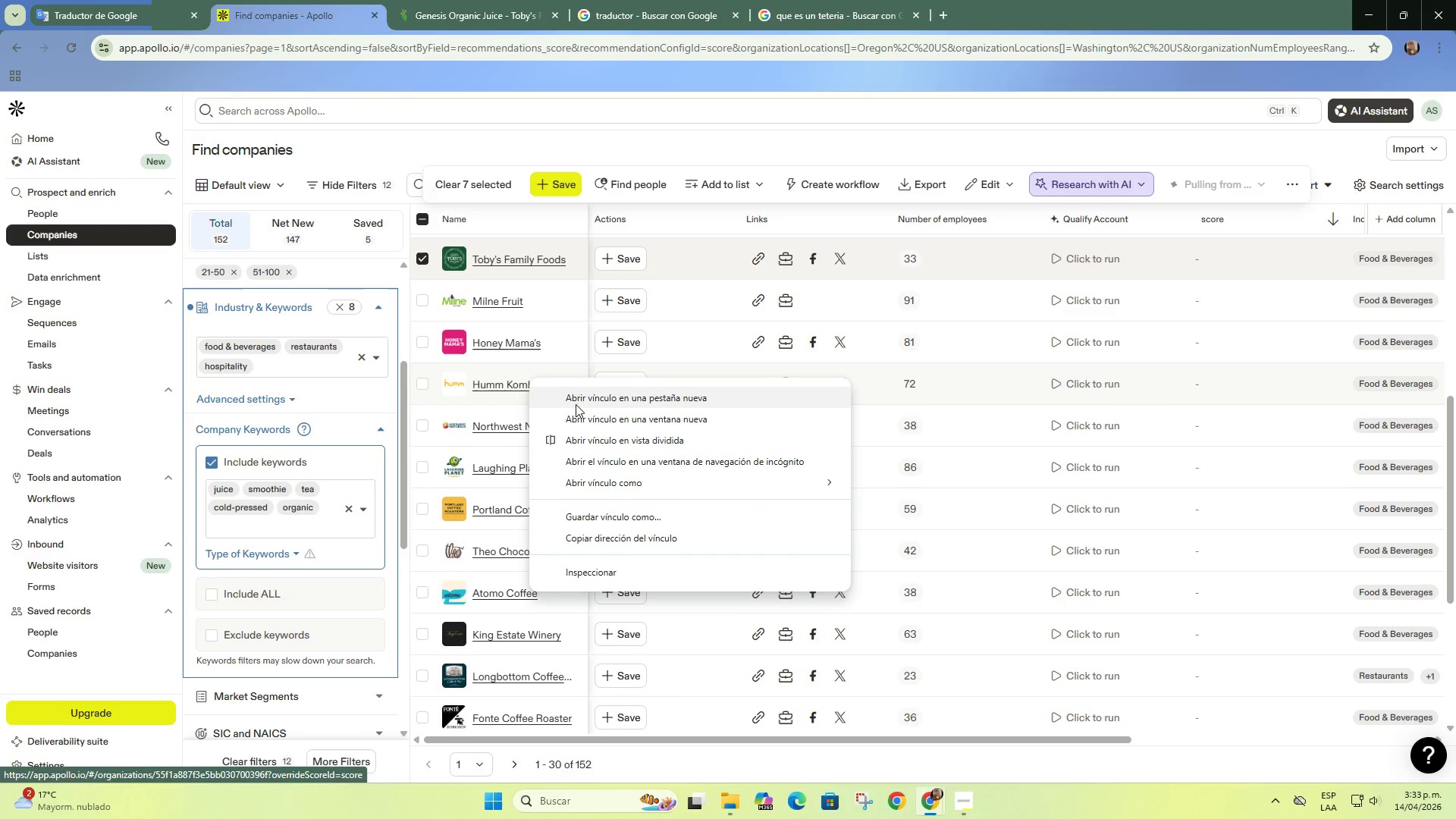 
left_click([576, 404])
 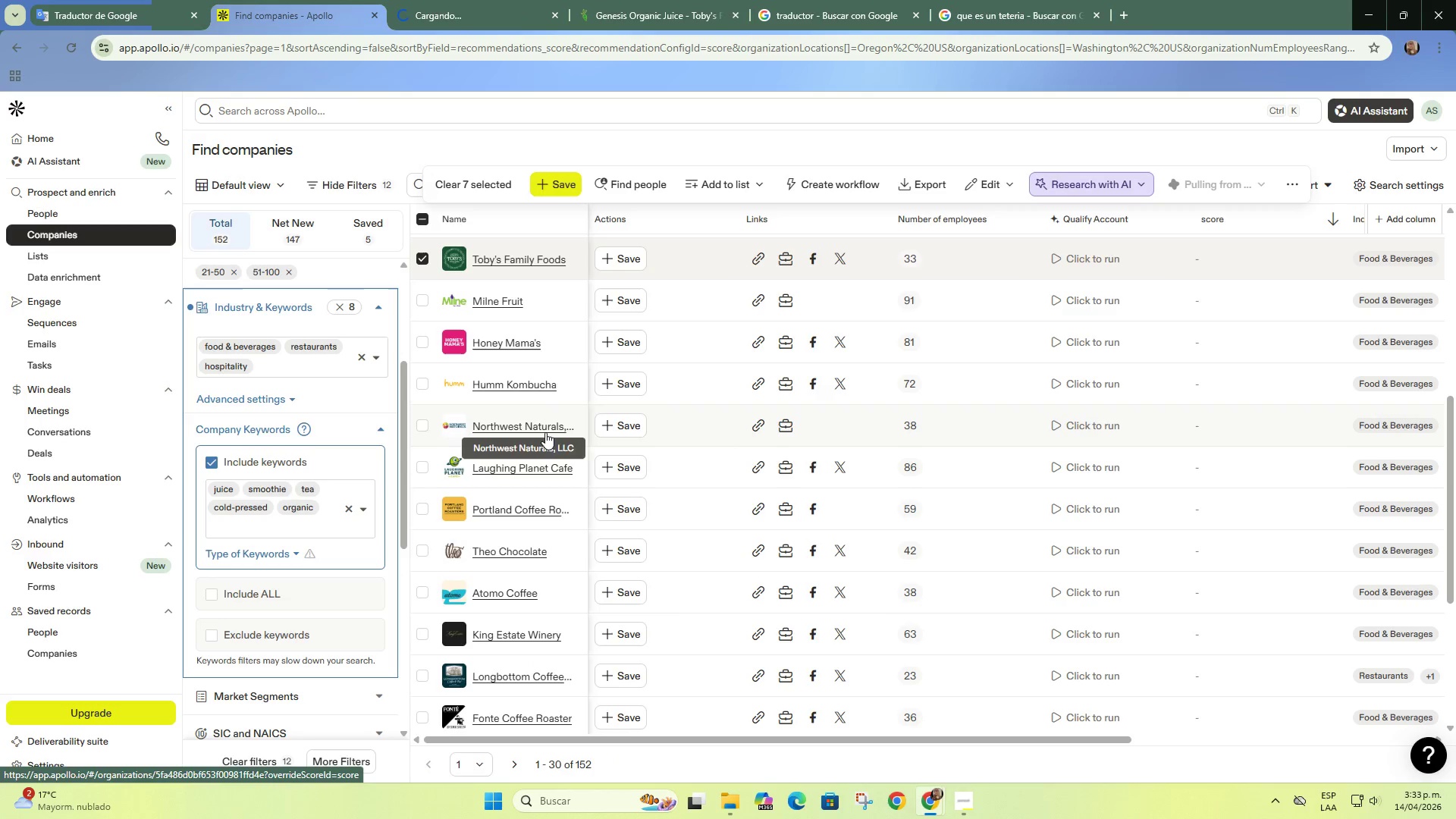 
right_click([546, 428])
 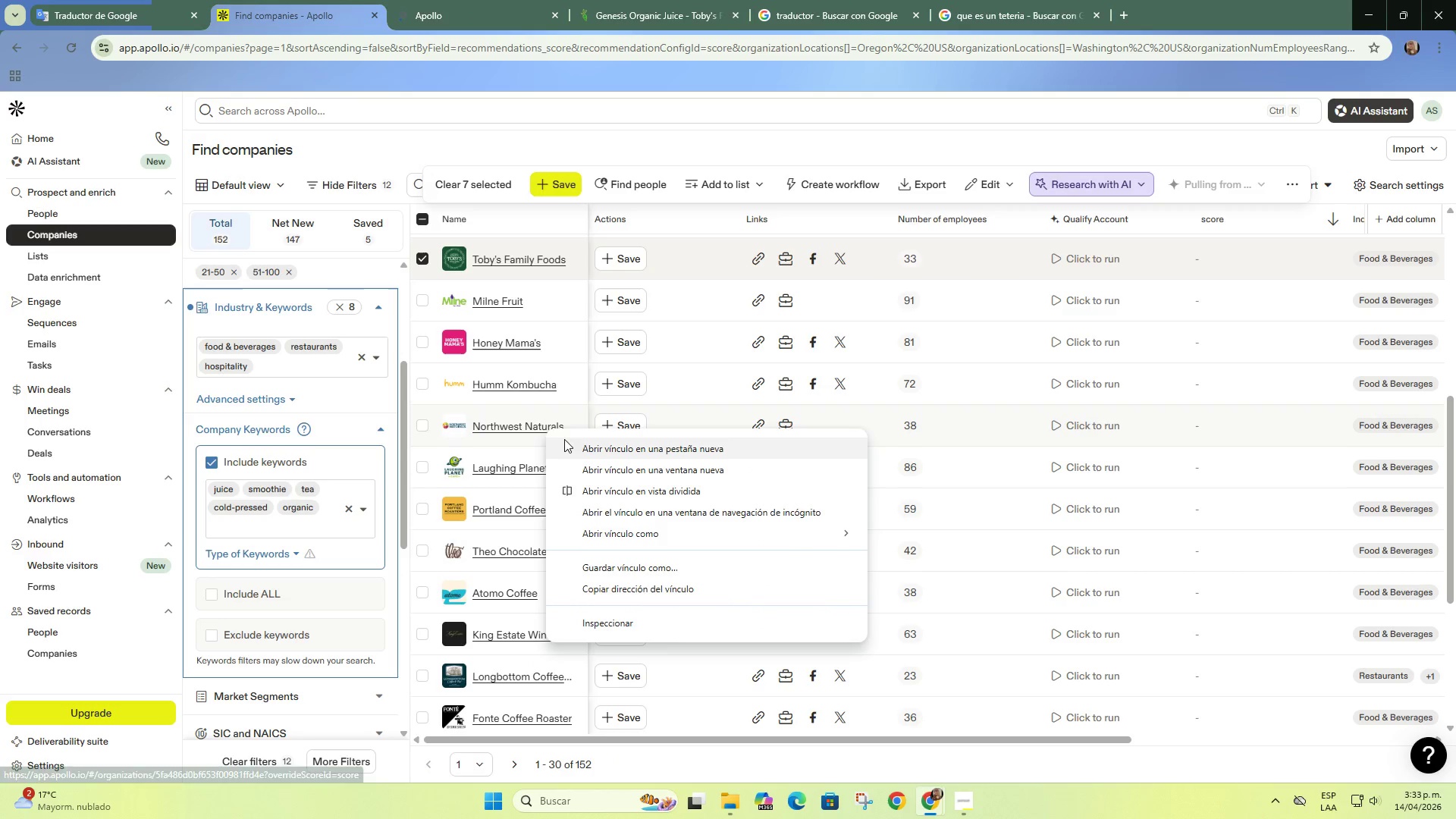 
left_click([572, 441])
 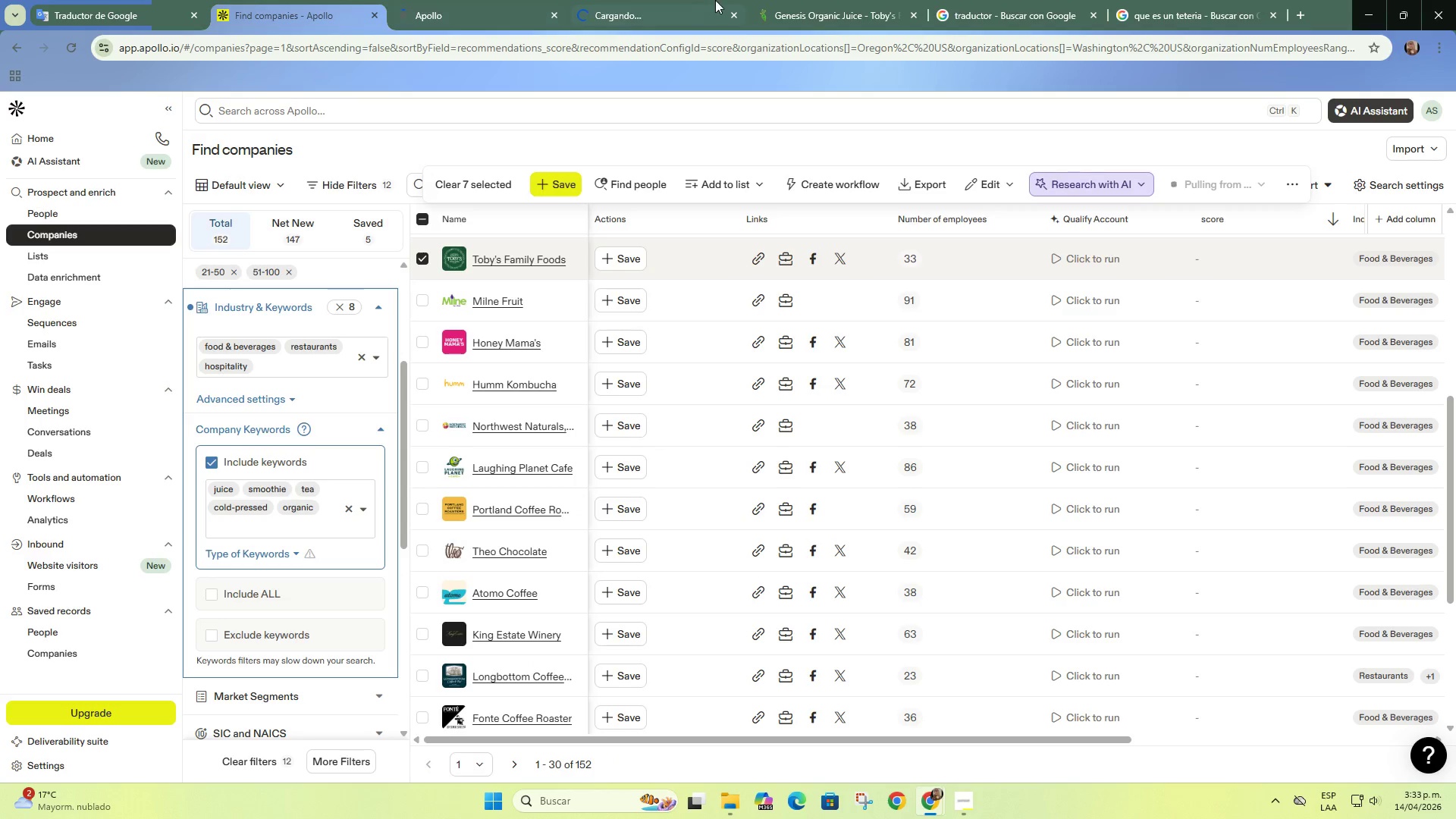 
left_click([882, 4])
 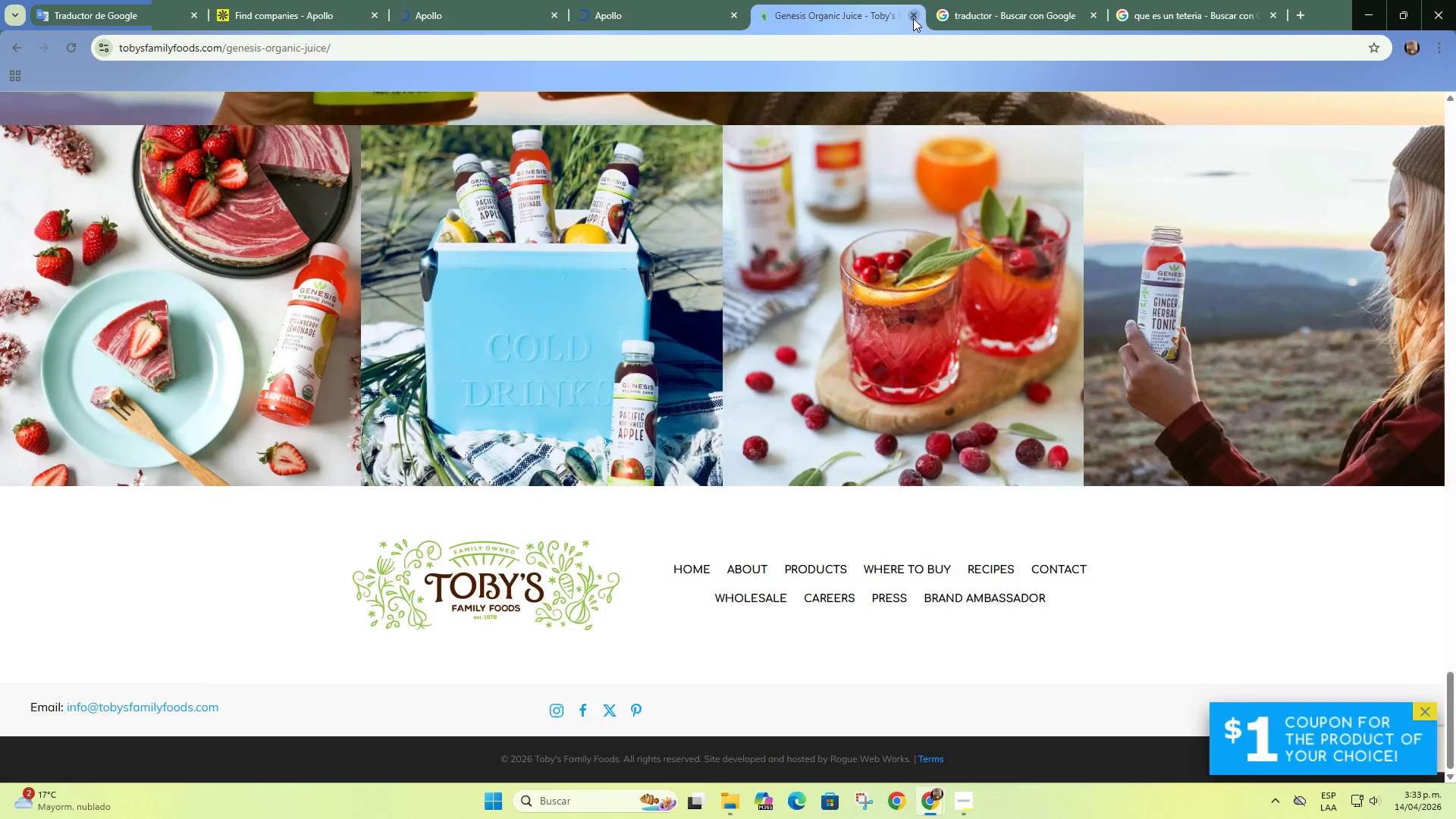 
double_click([669, 5])
 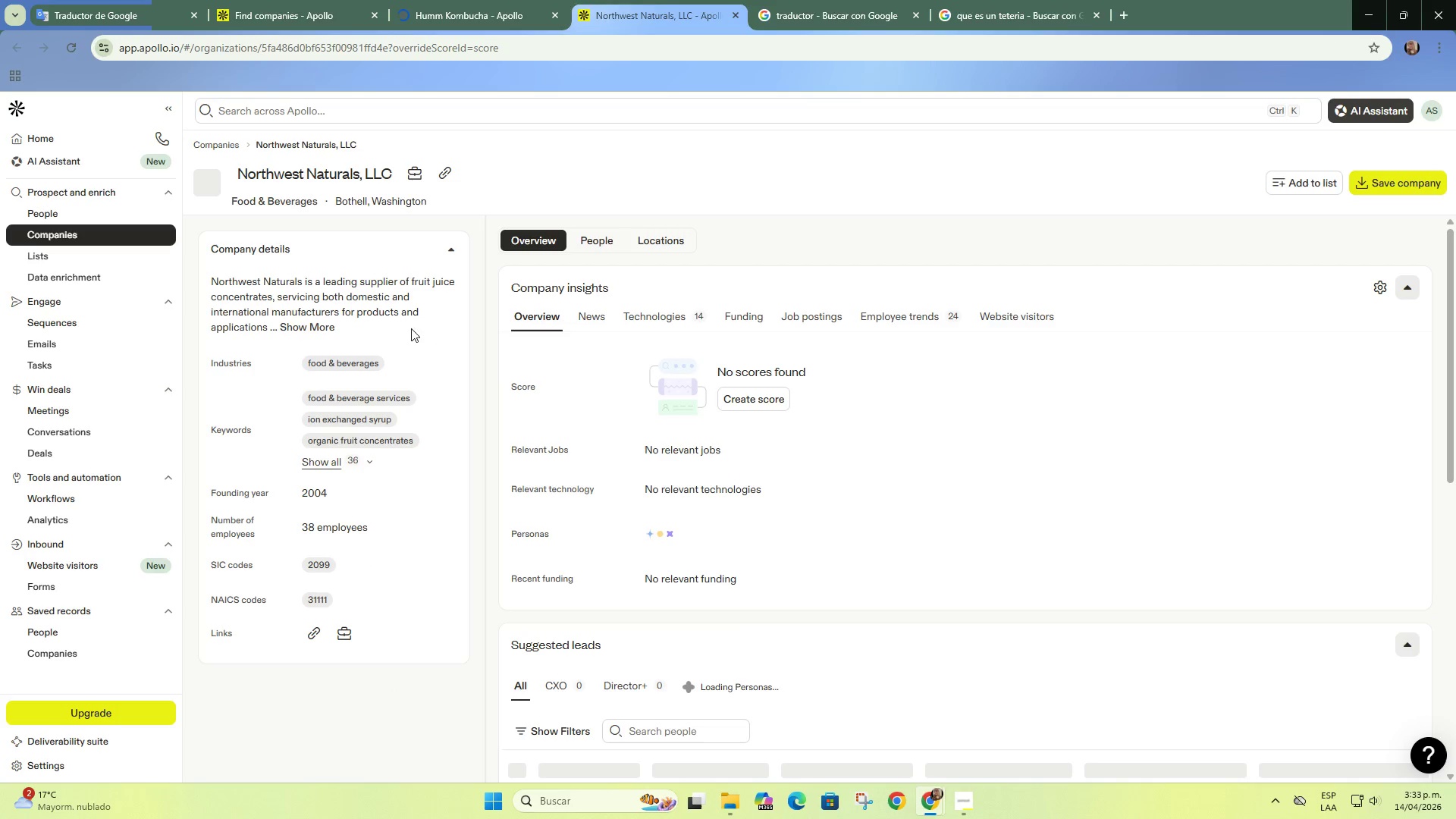 
left_click([322, 331])
 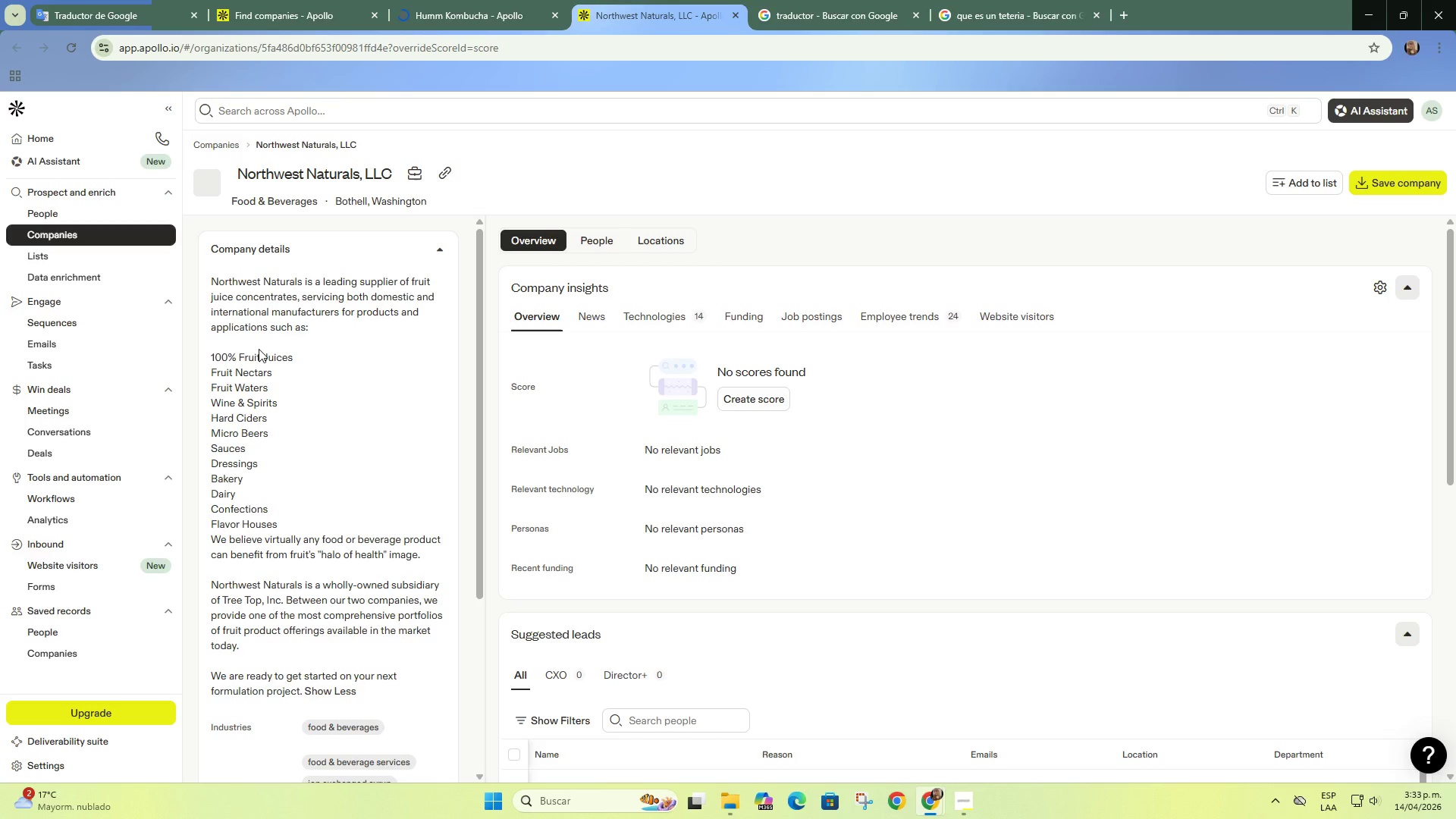 
left_click_drag(start_coordinate=[218, 354], to_coordinate=[278, 404])
 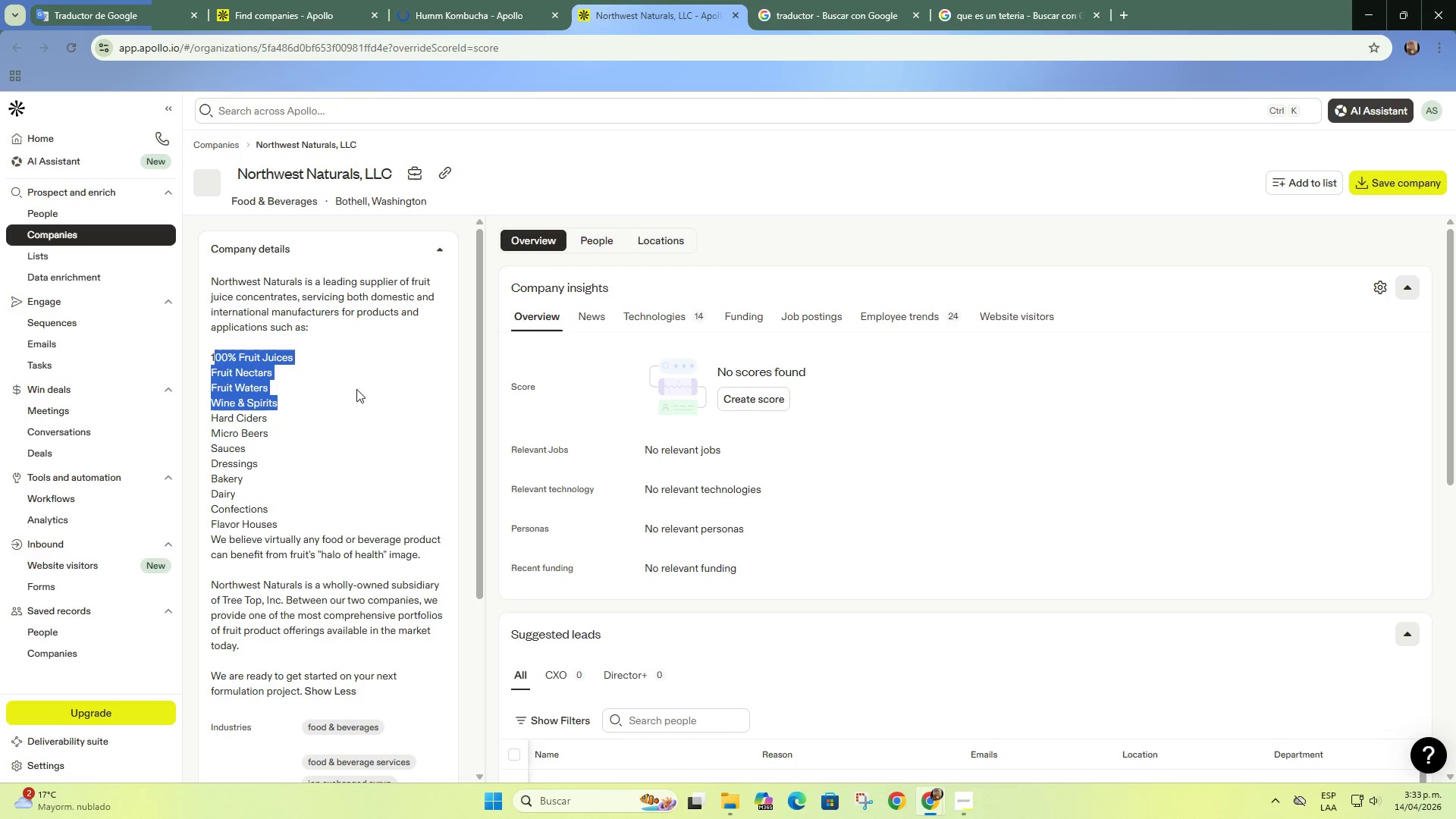 
left_click([406, 372])
 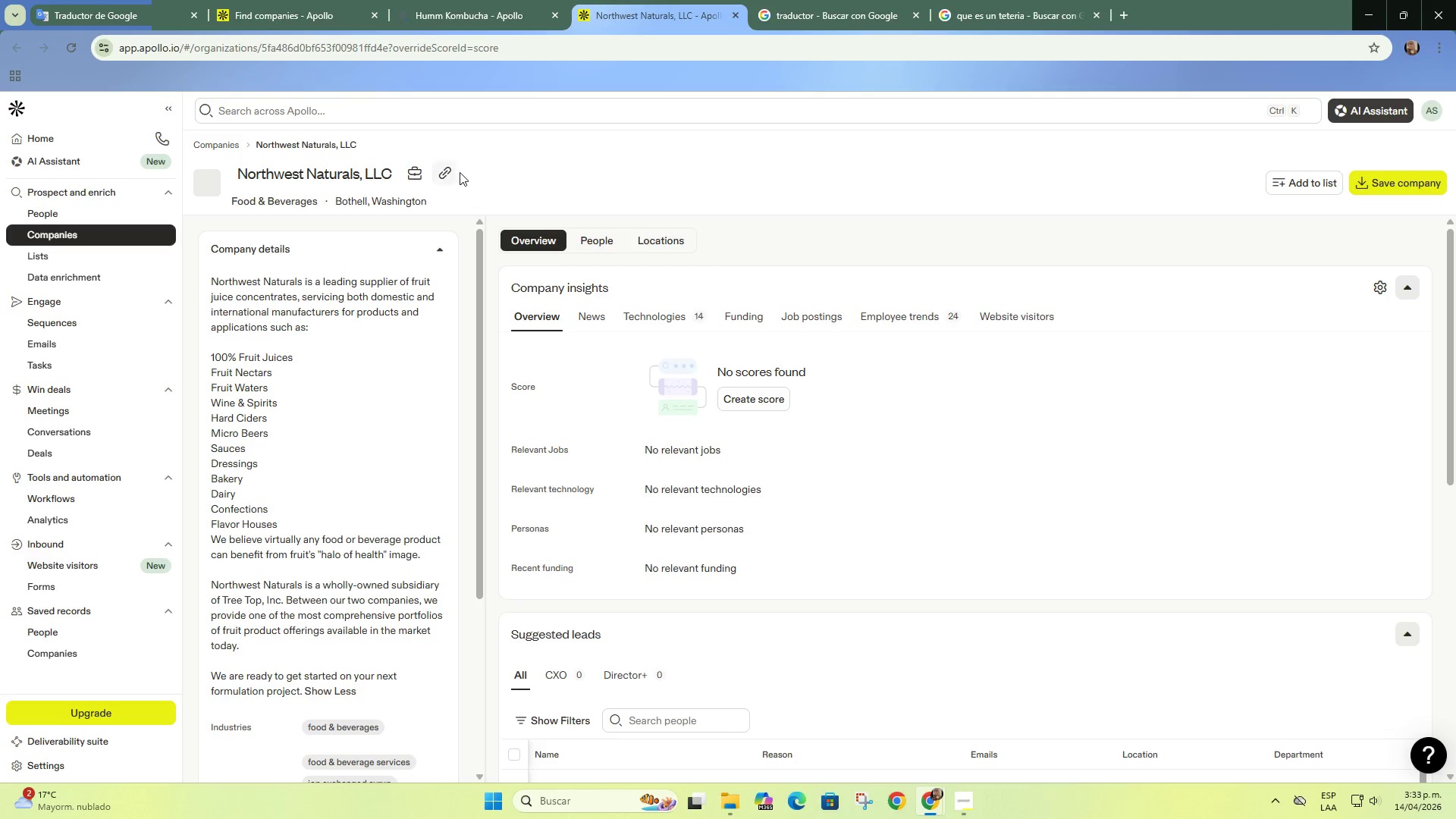 
left_click([453, 172])
 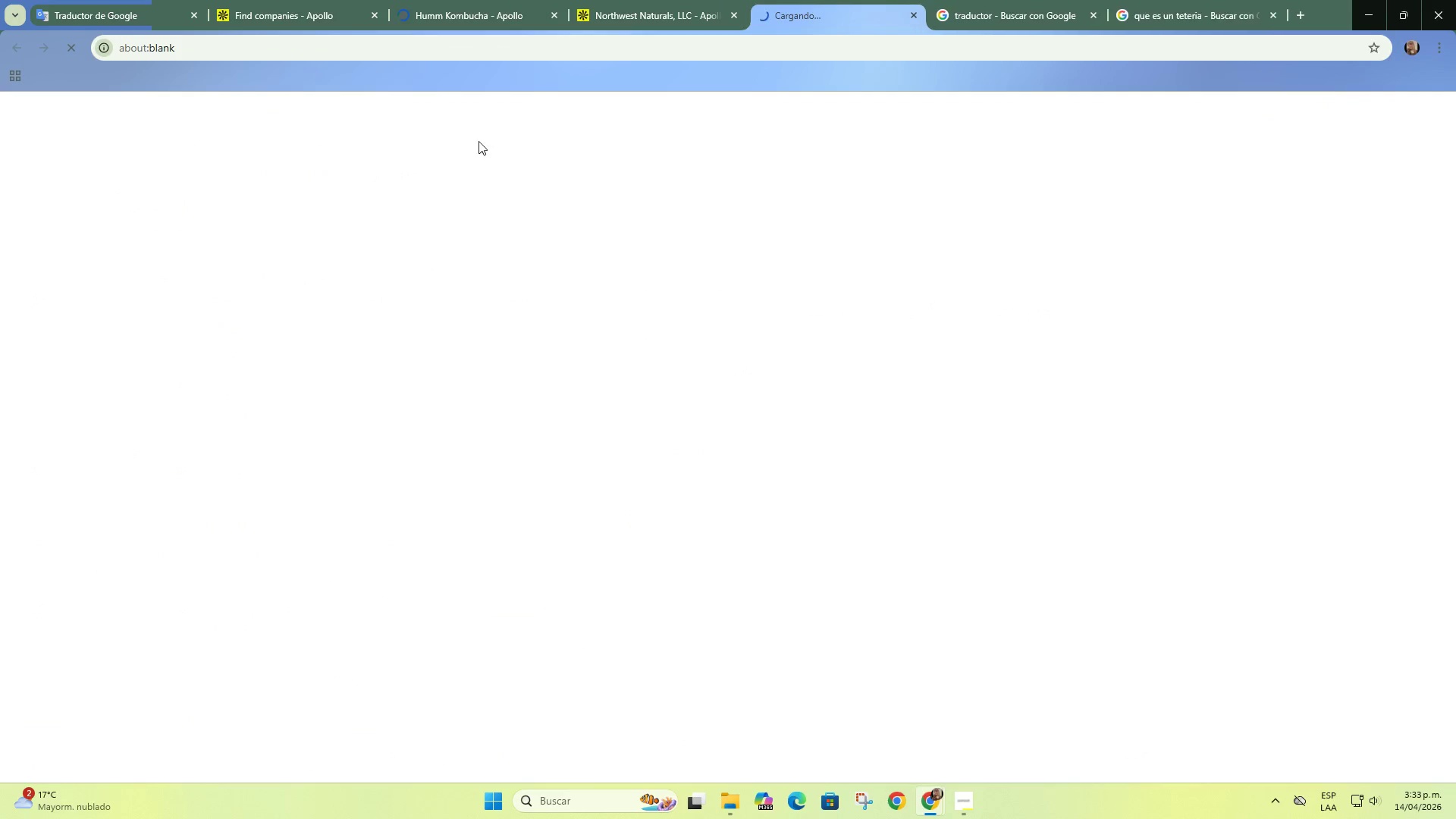 
left_click([479, 0])
 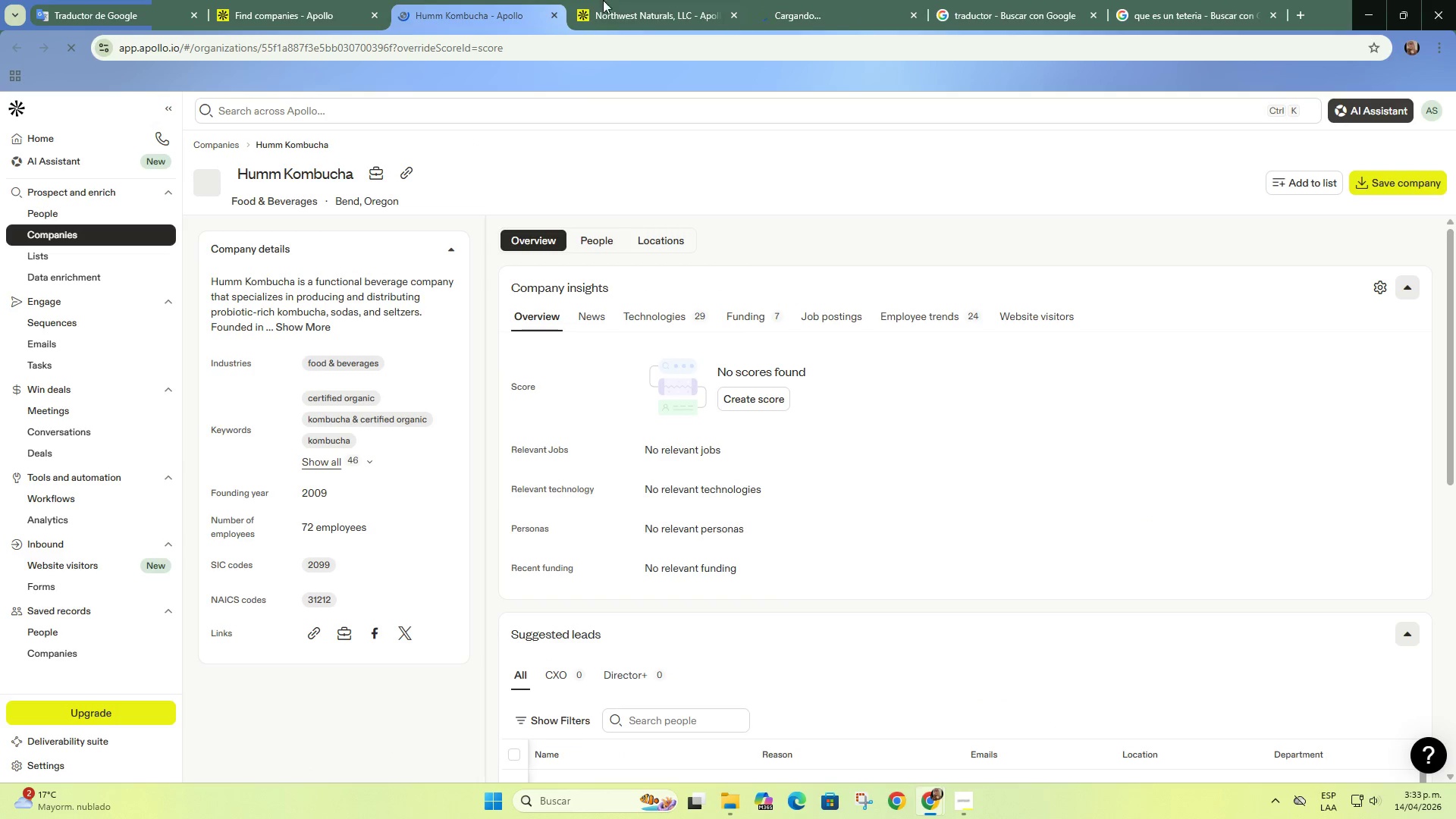 
left_click([830, 0])
 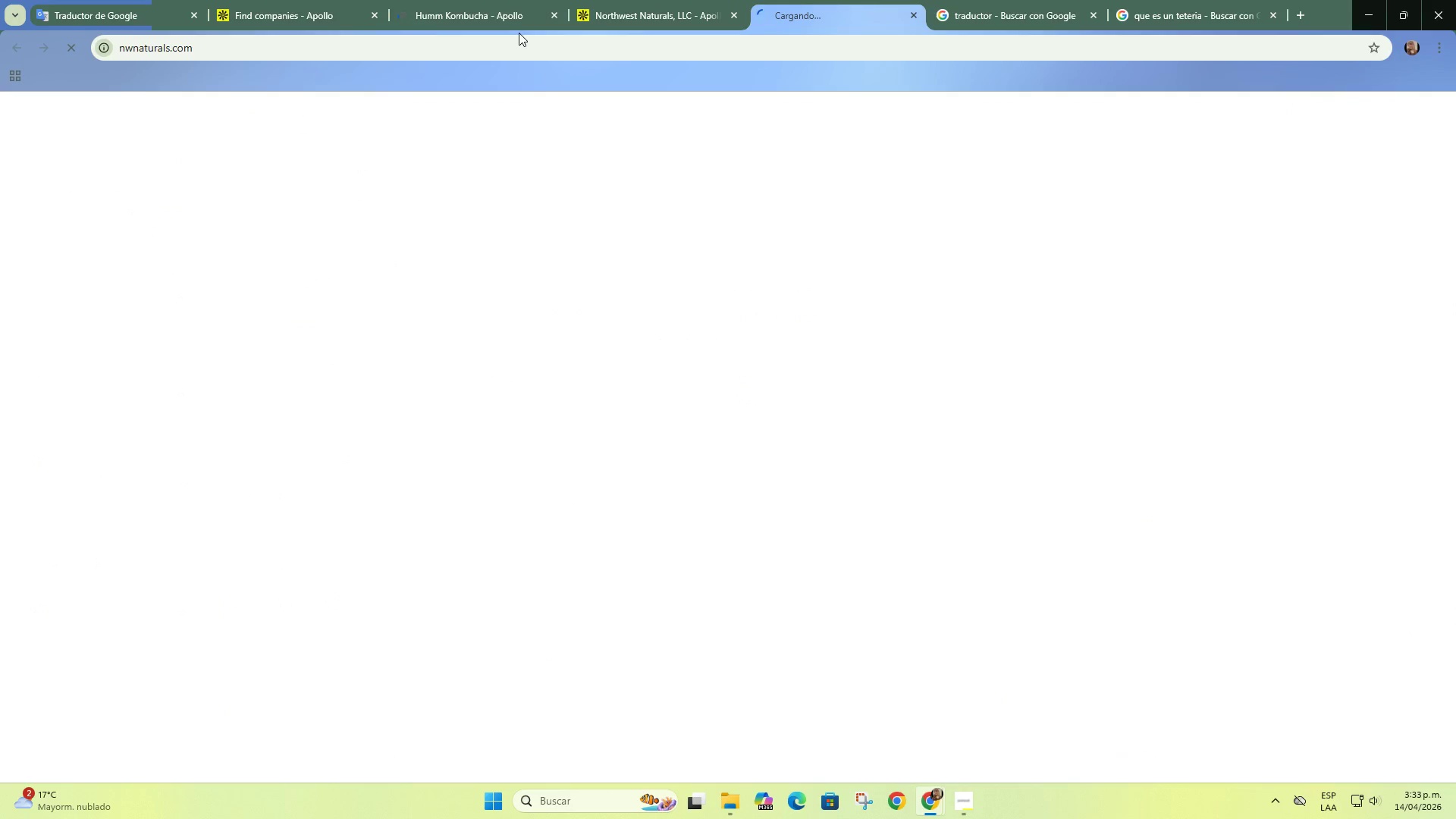 
left_click([515, 0])
 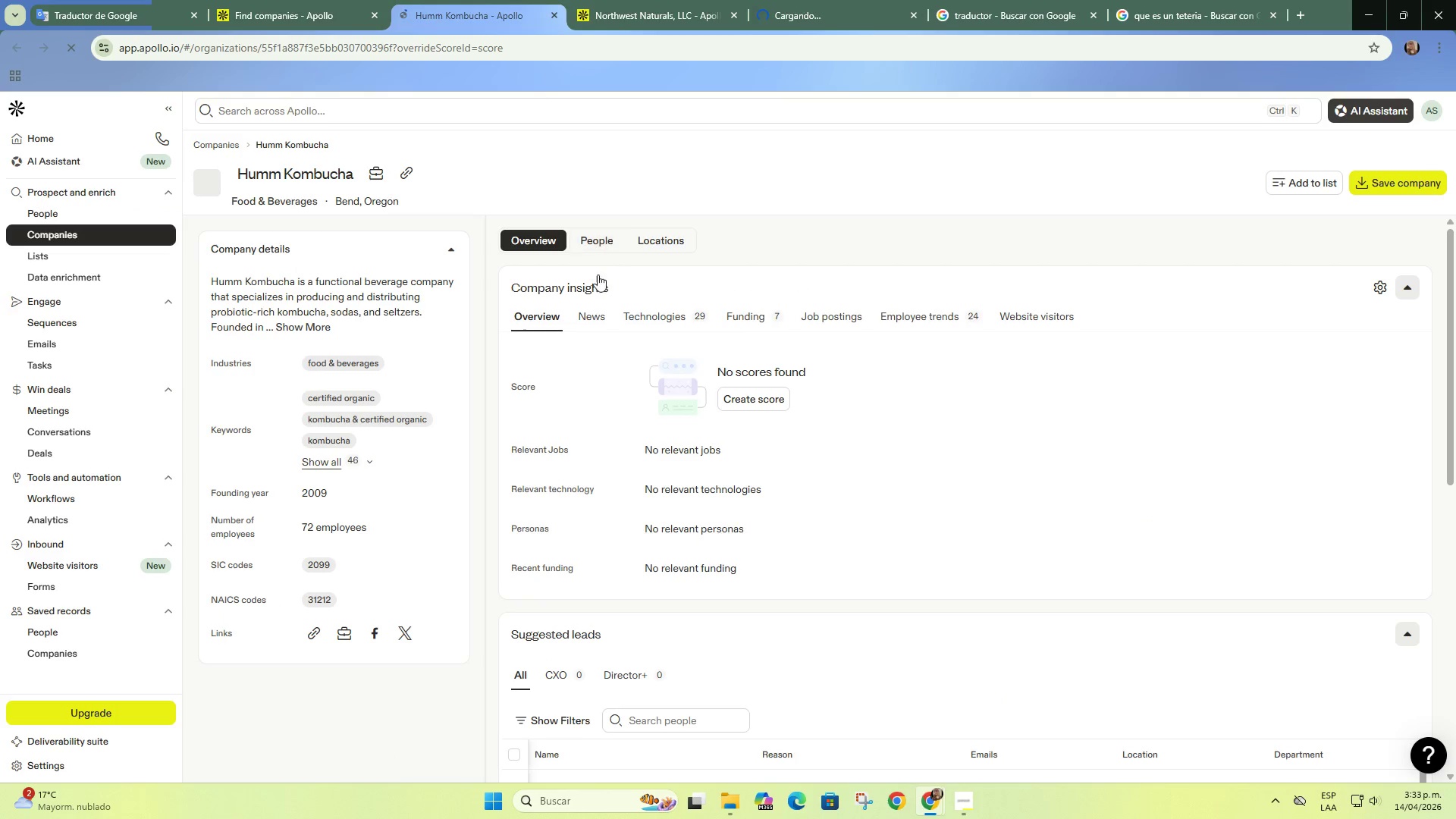 
left_click([646, 318])
 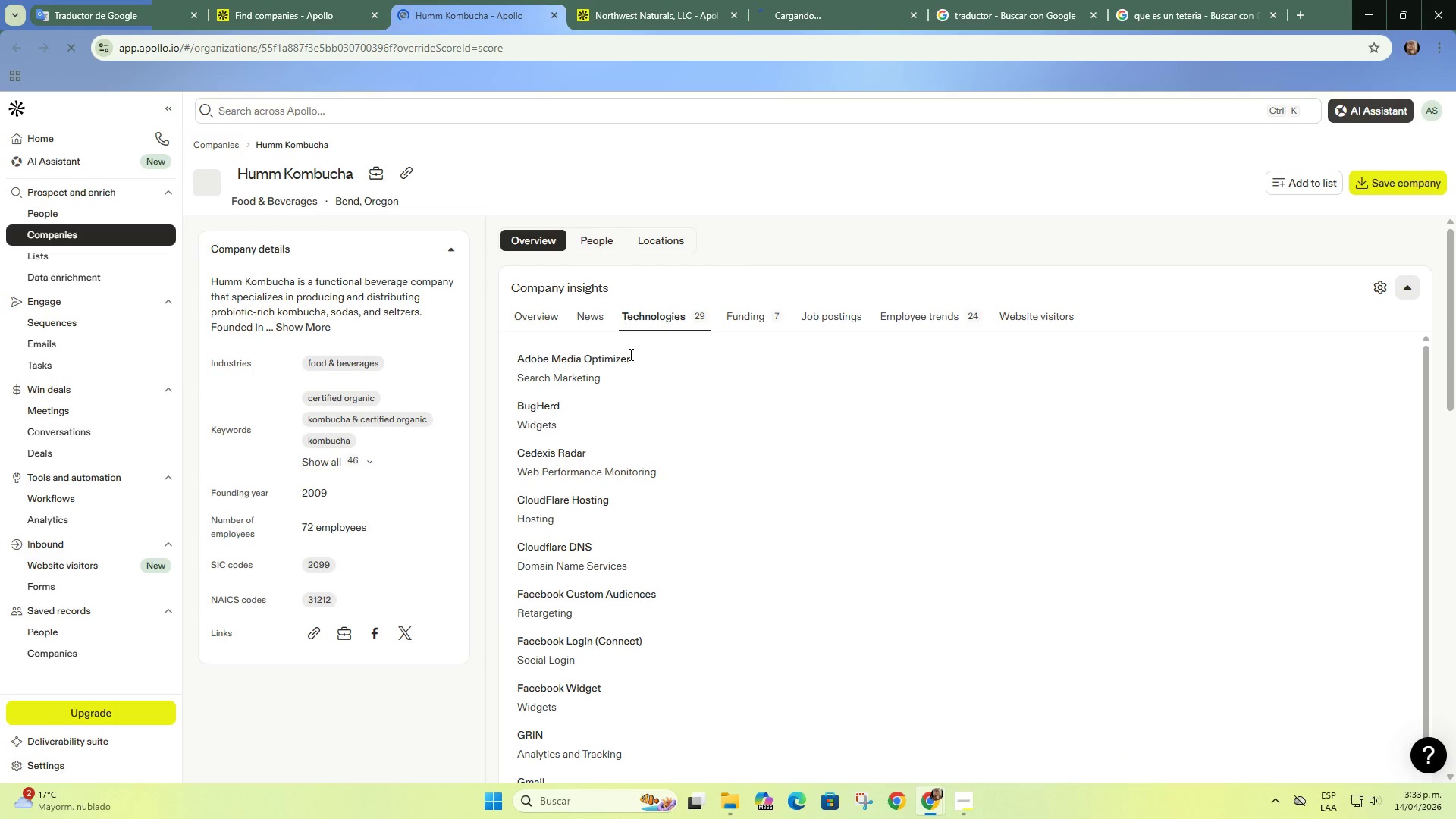 
scroll: coordinate [621, 450], scroll_direction: down, amount: 17.0
 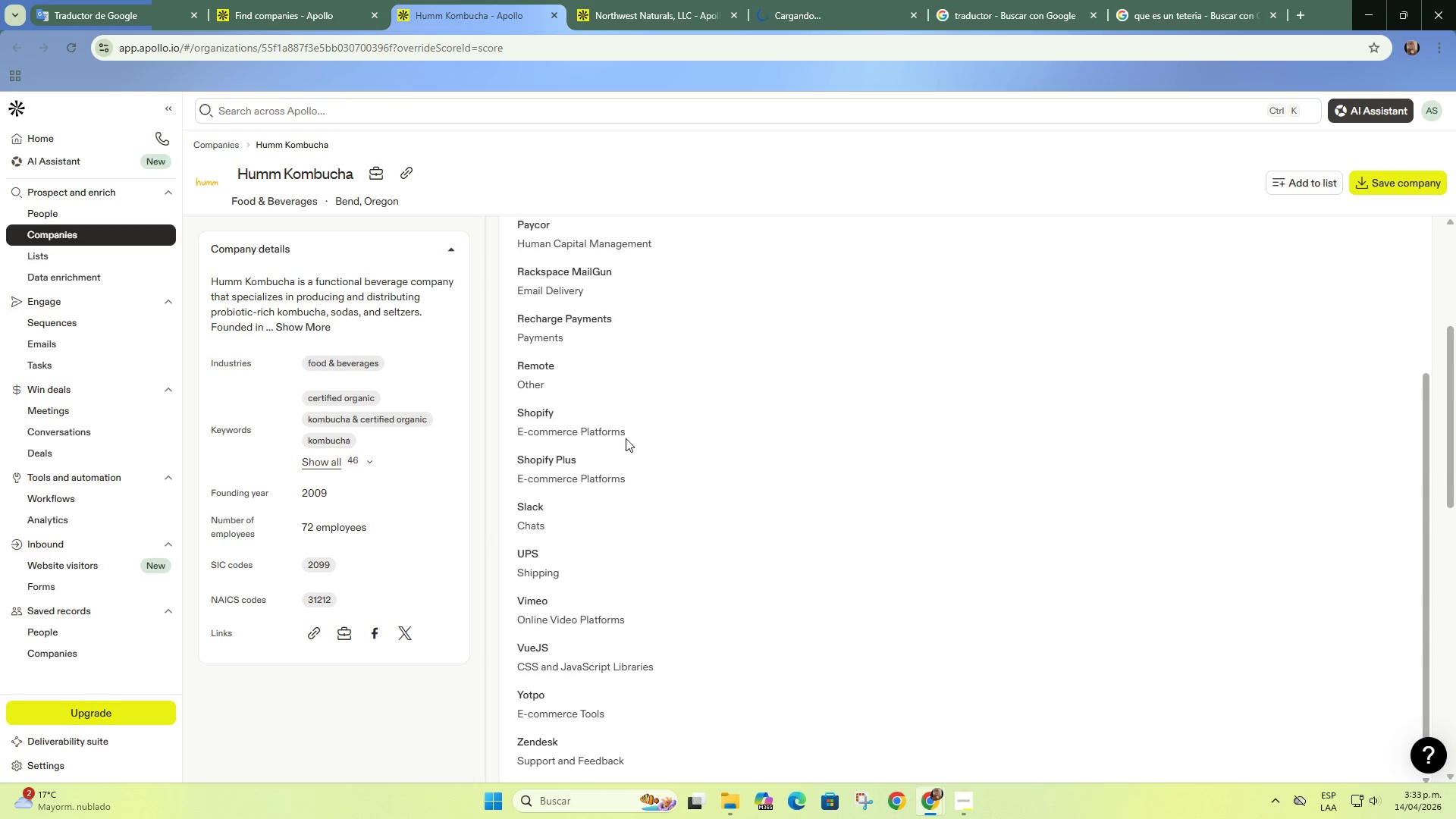 
left_click_drag(start_coordinate=[631, 432], to_coordinate=[519, 421])
 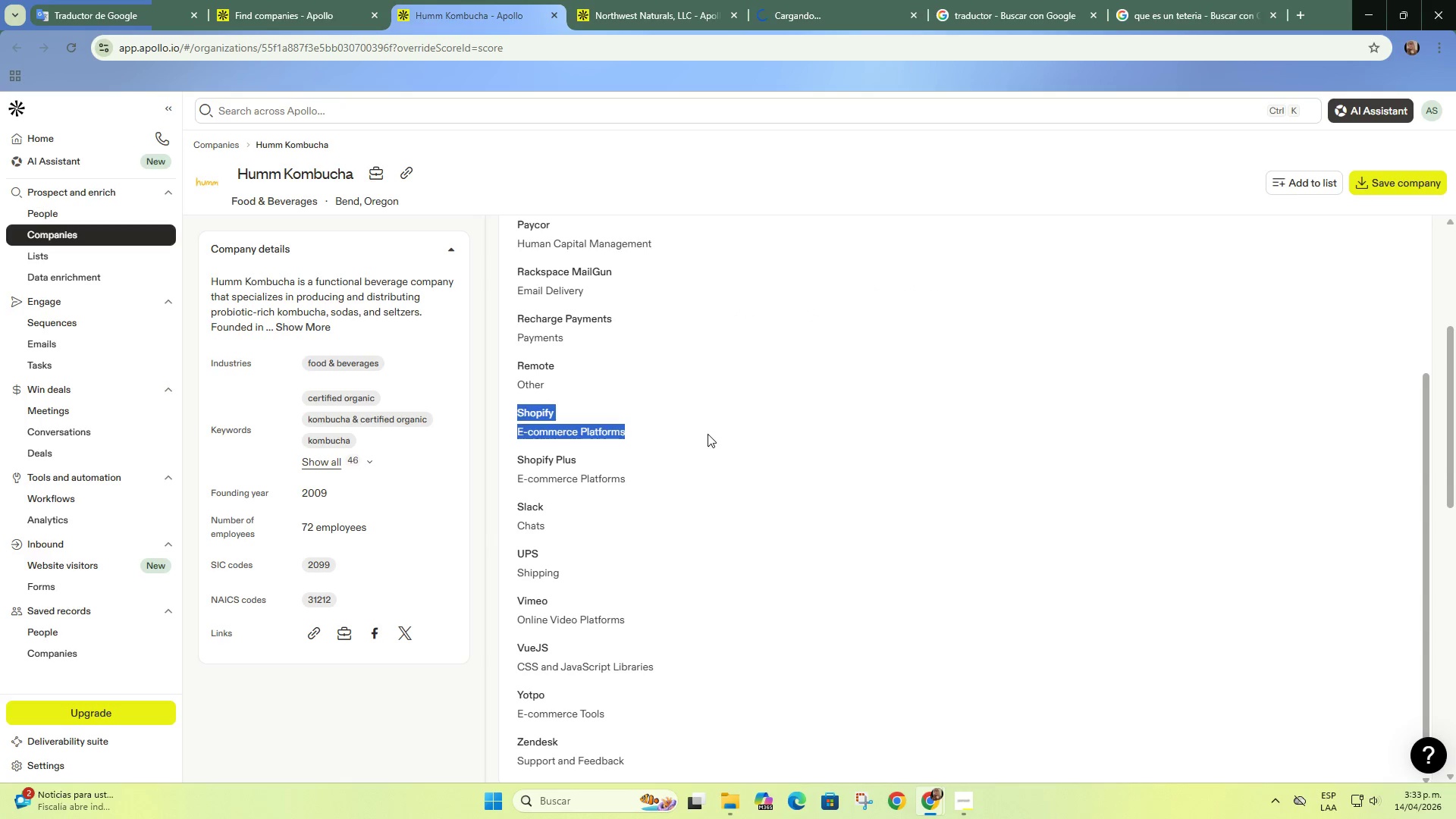 
left_click([709, 434])
 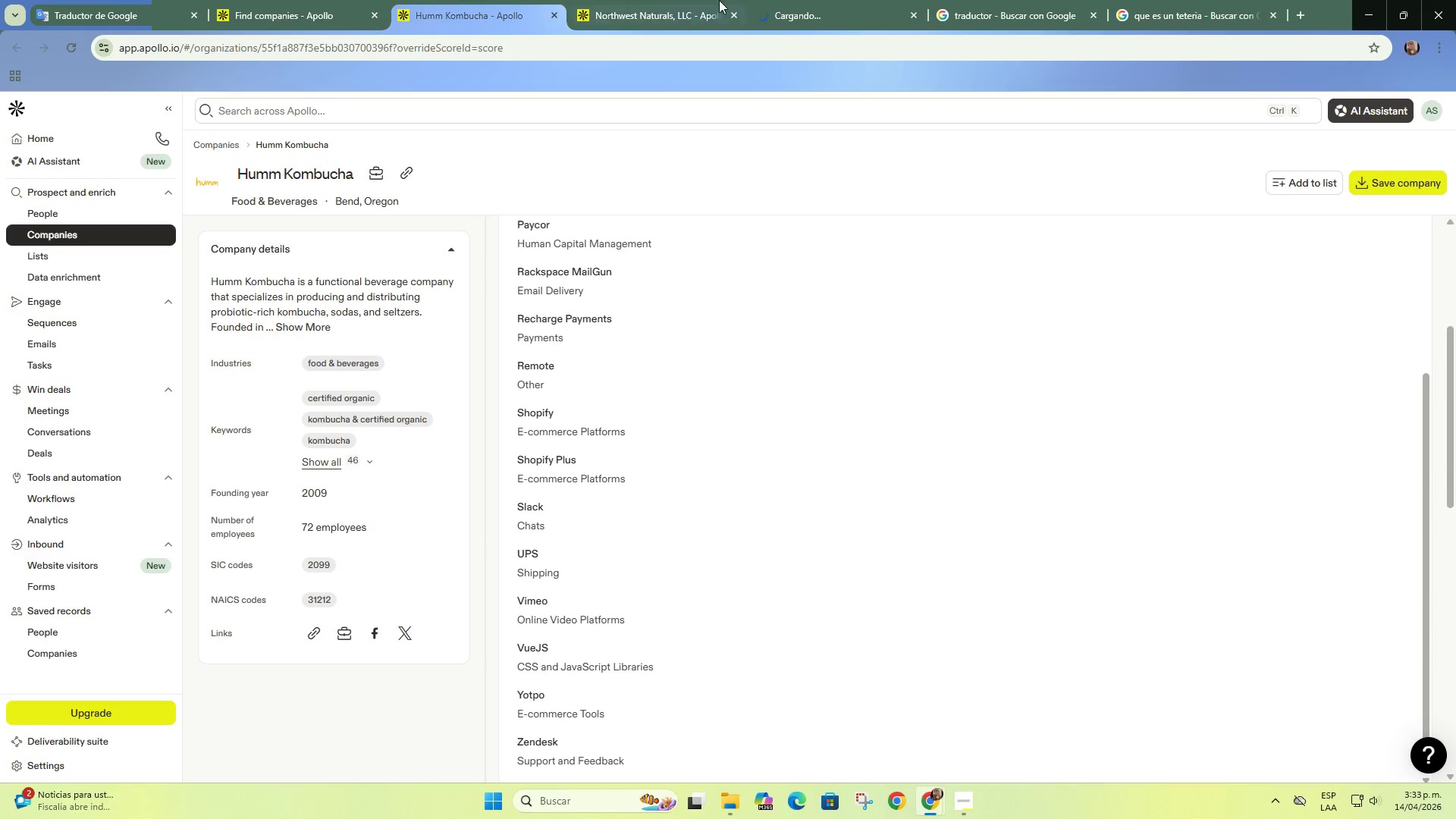 
left_click([760, 0])
 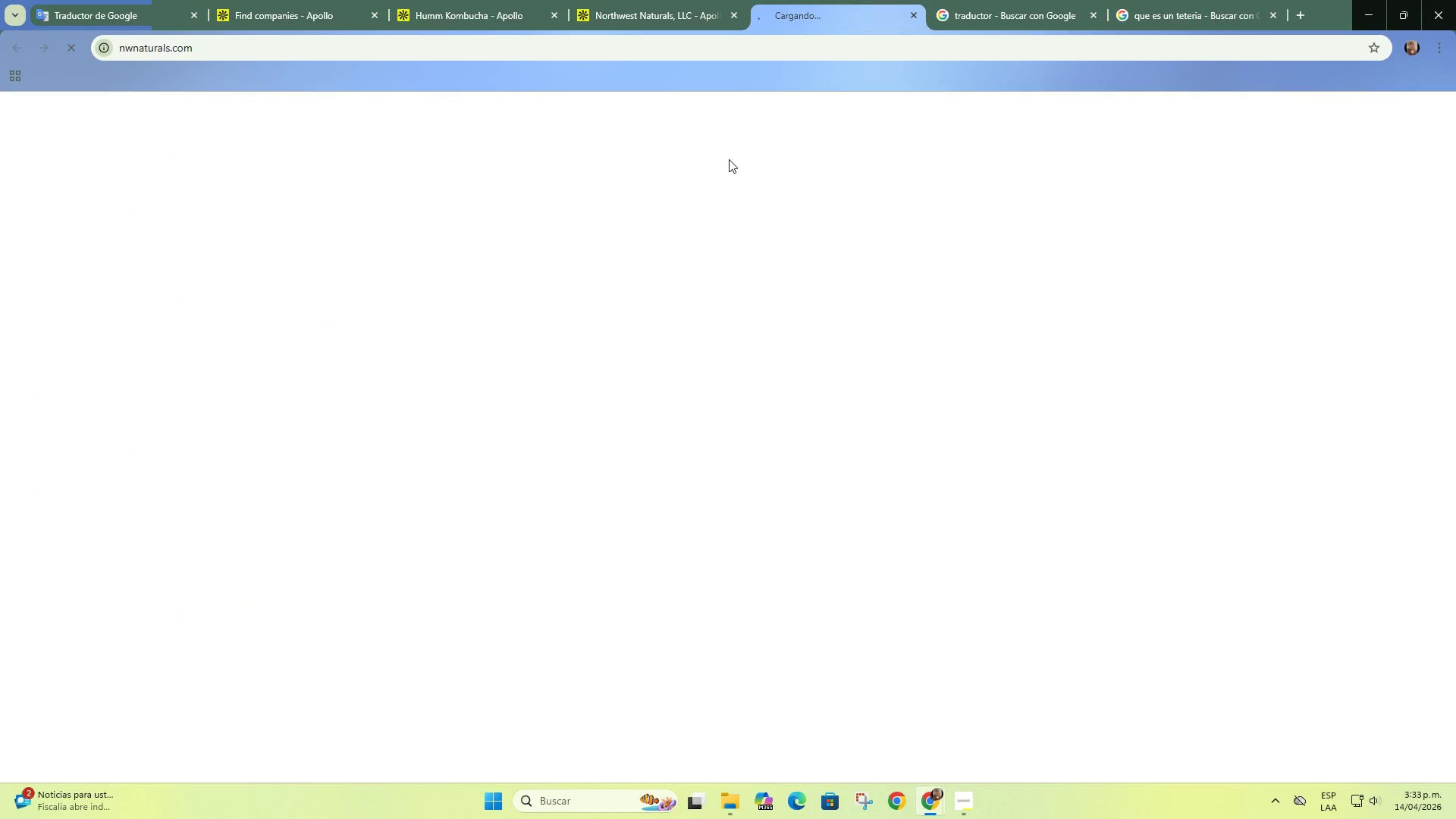 
wait(5.72)
 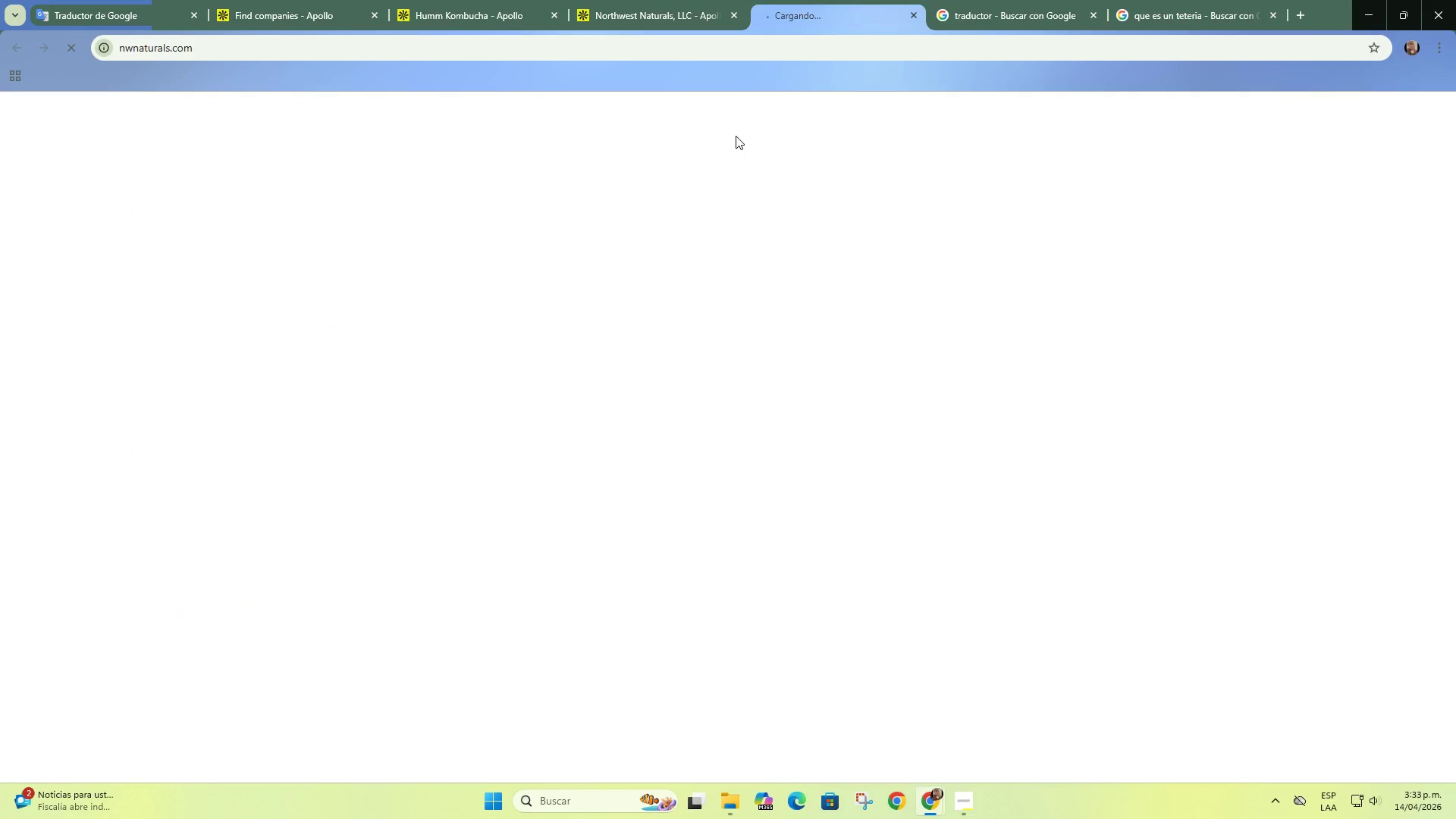 
left_click([514, 0])
 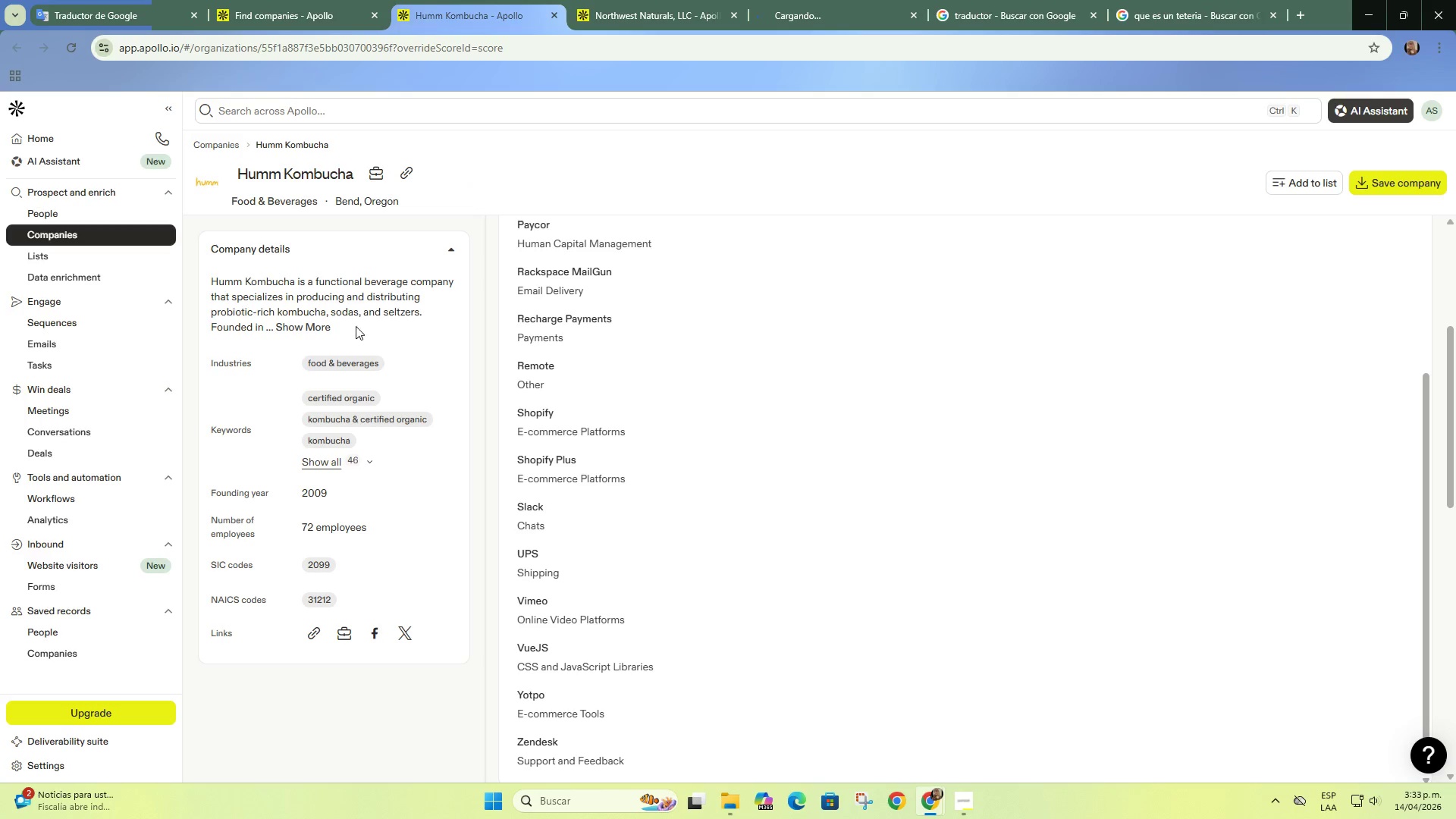 
left_click([309, 329])
 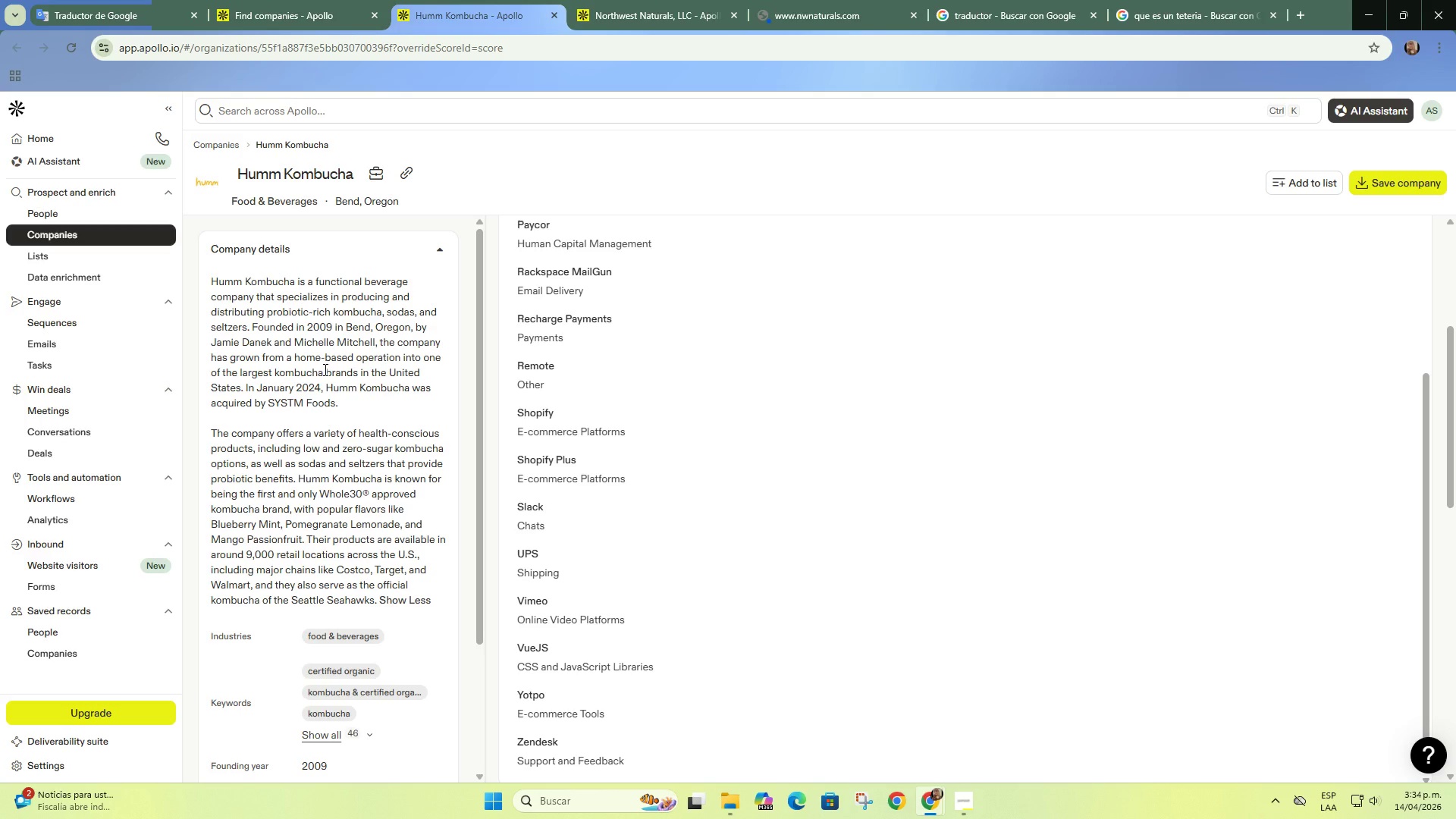 
wait(19.03)
 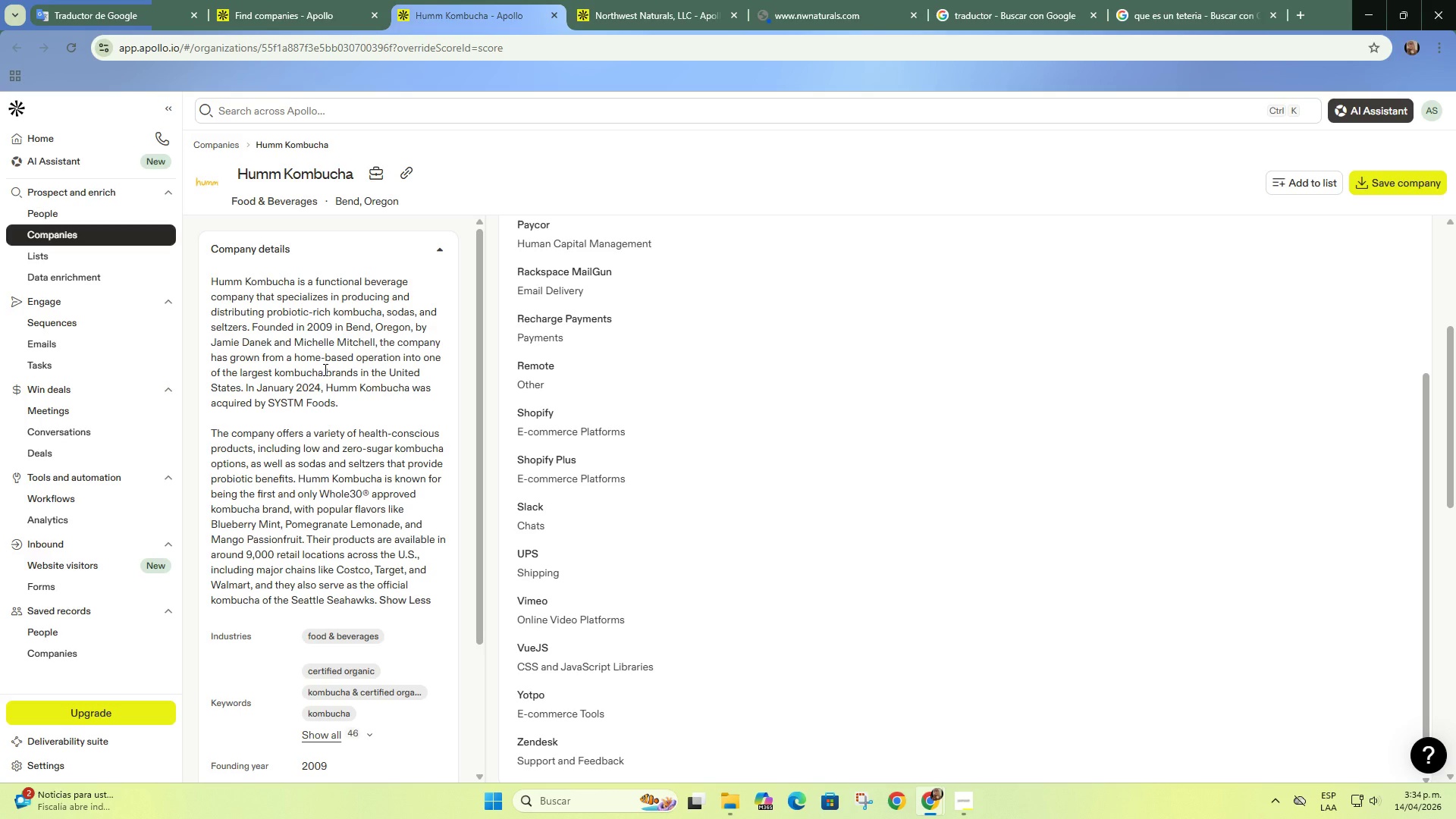 
left_click([127, 0])
 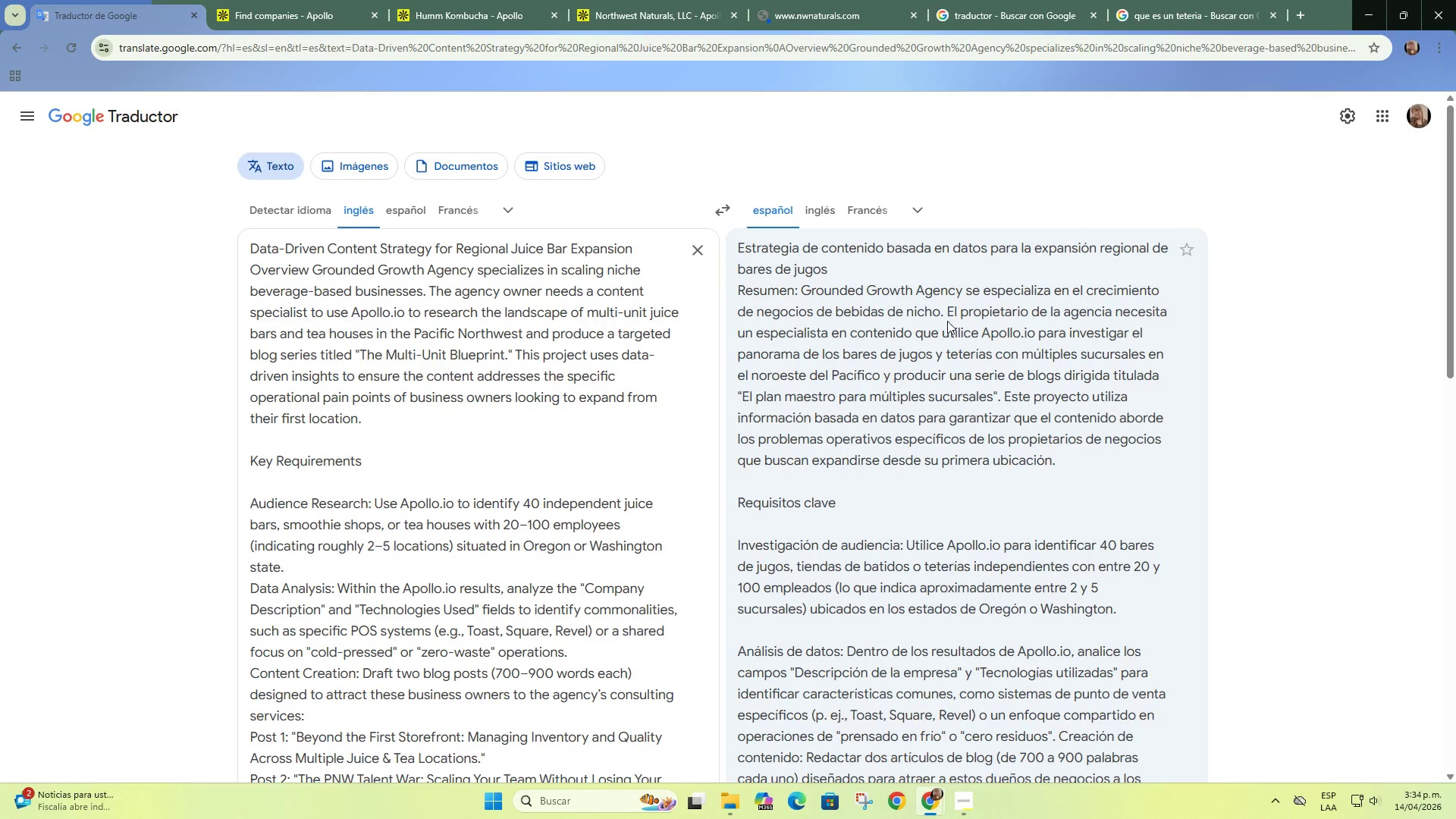 
wait(5.7)
 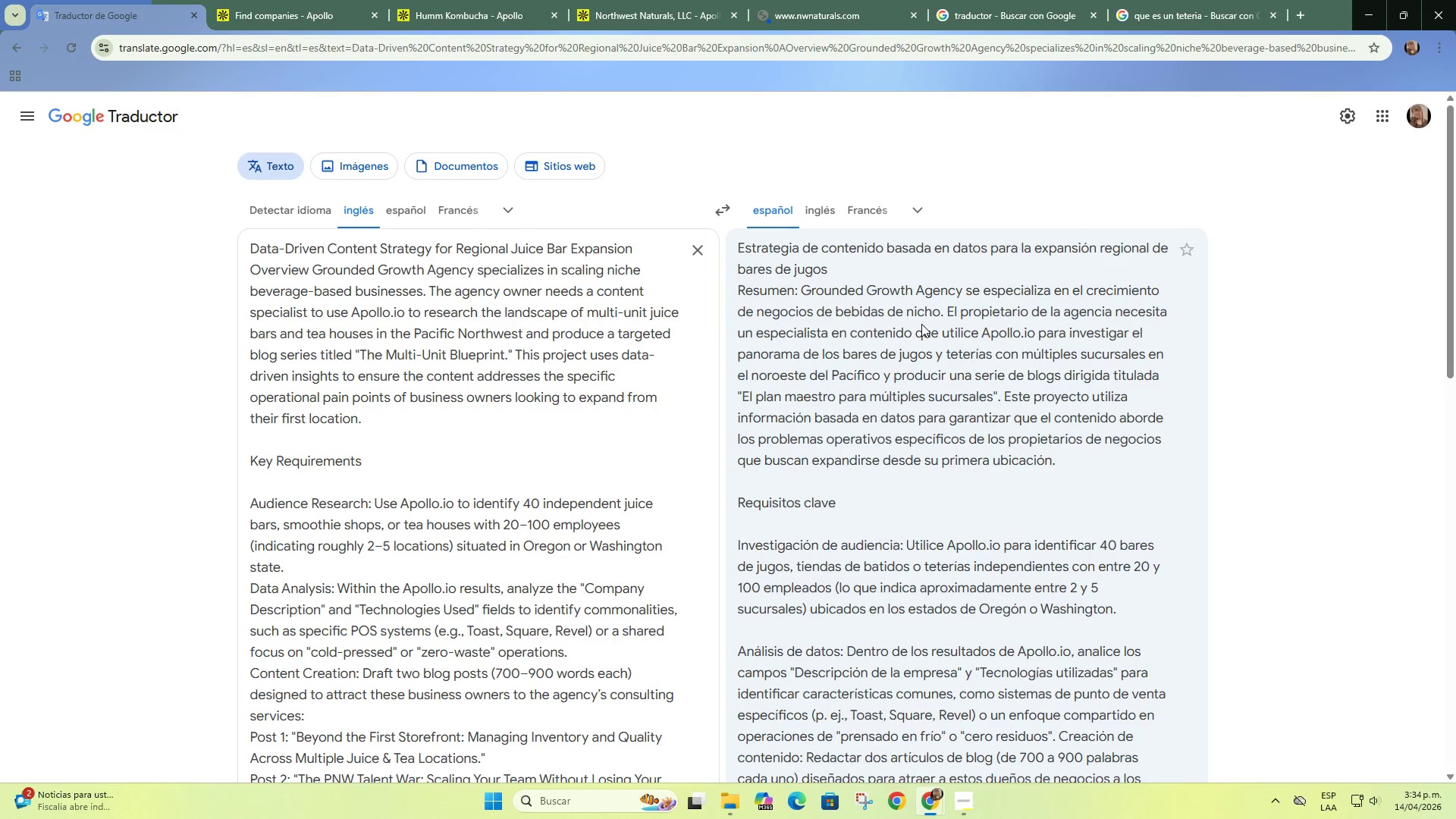 
left_click([505, 0])
 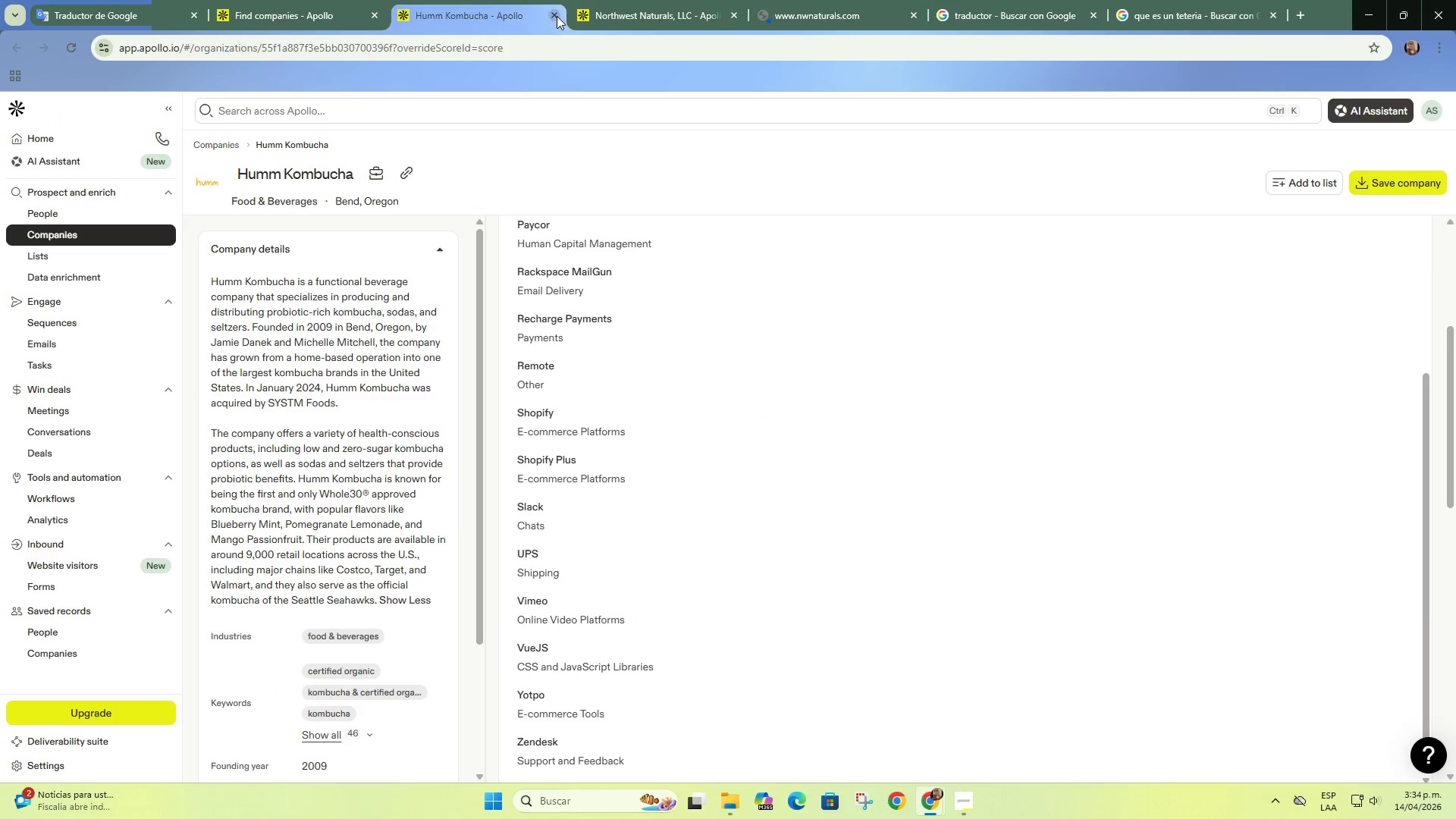 
double_click([316, 0])
 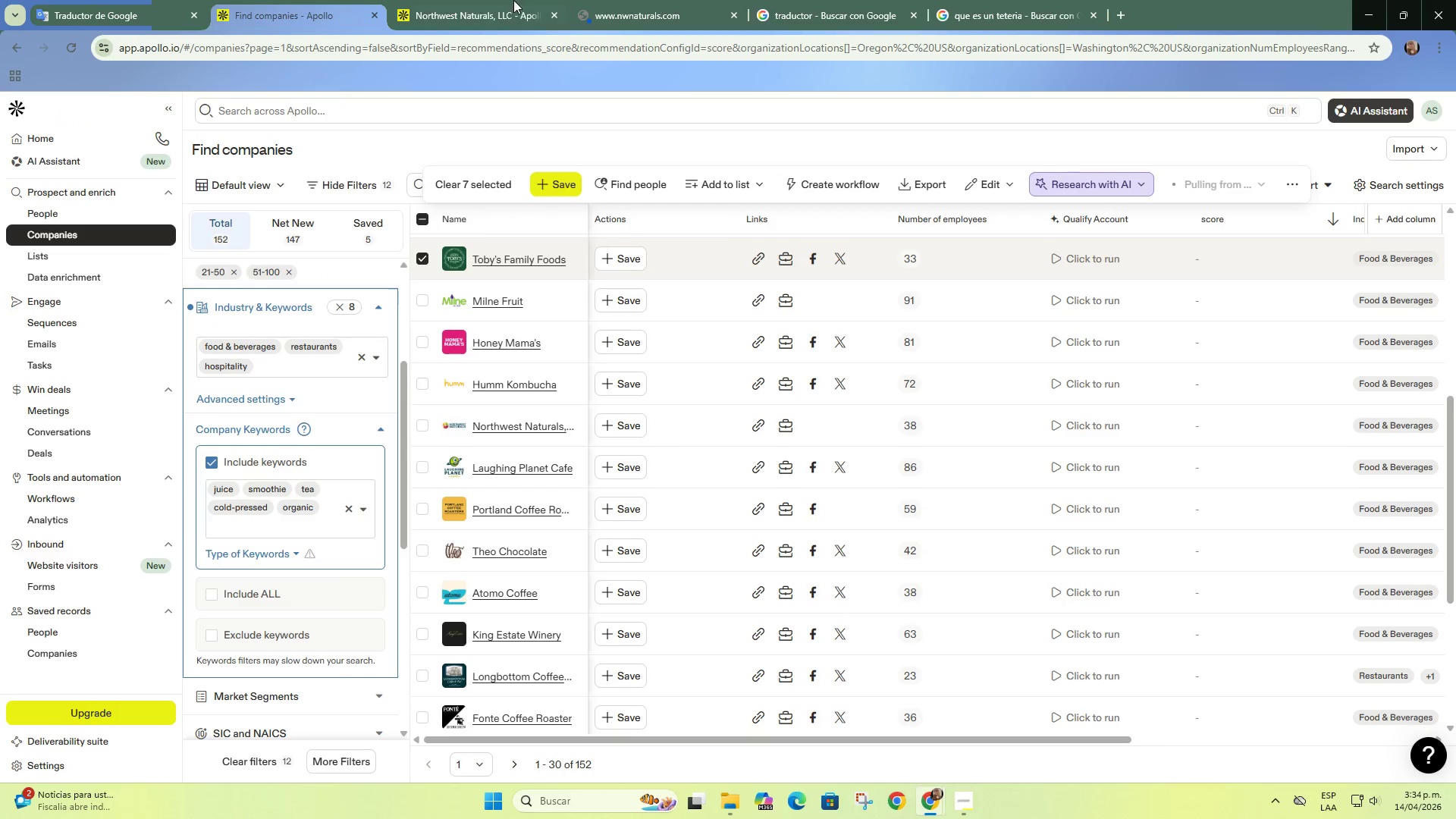 
left_click([602, 0])
 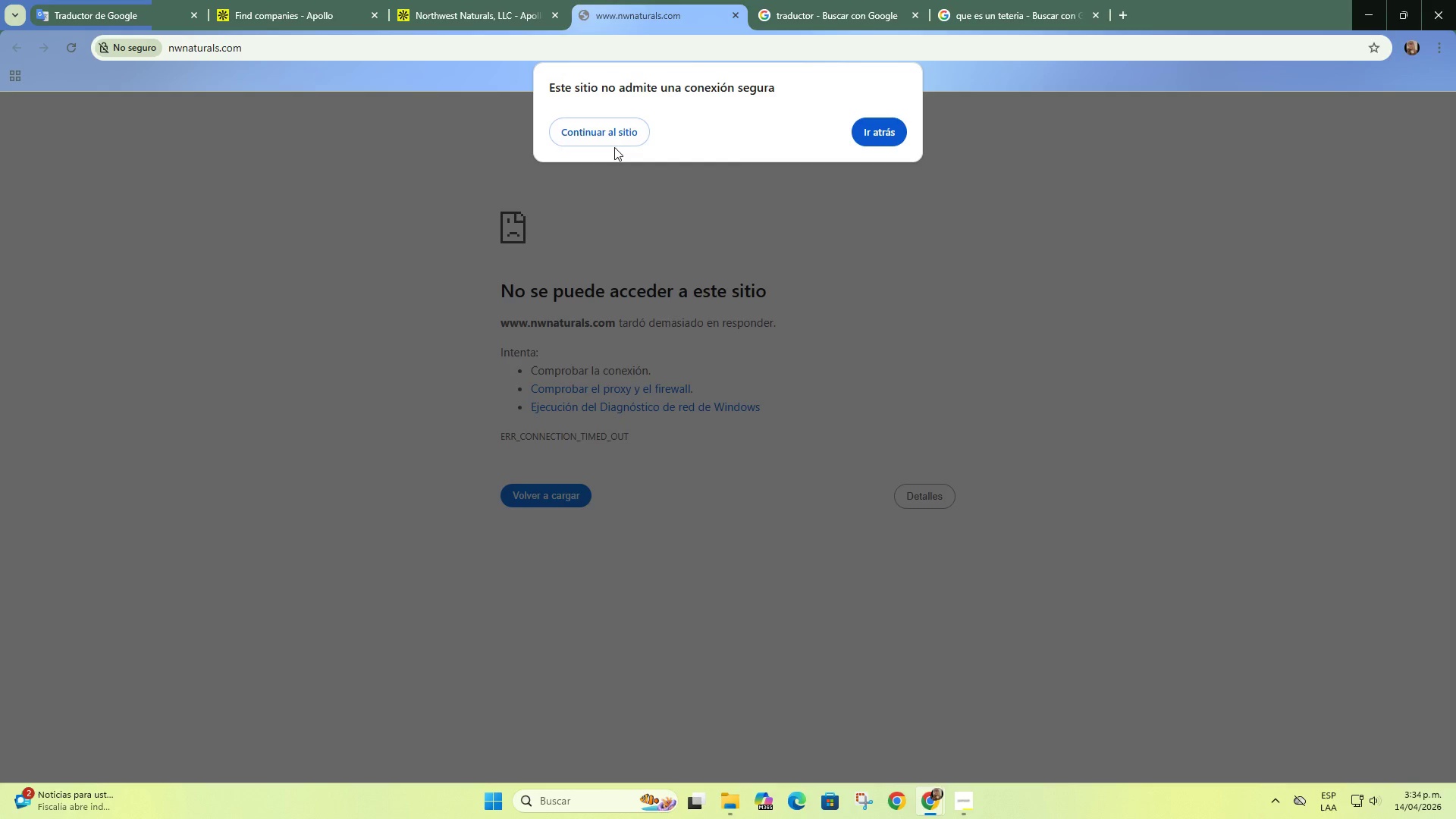 
left_click([615, 136])
 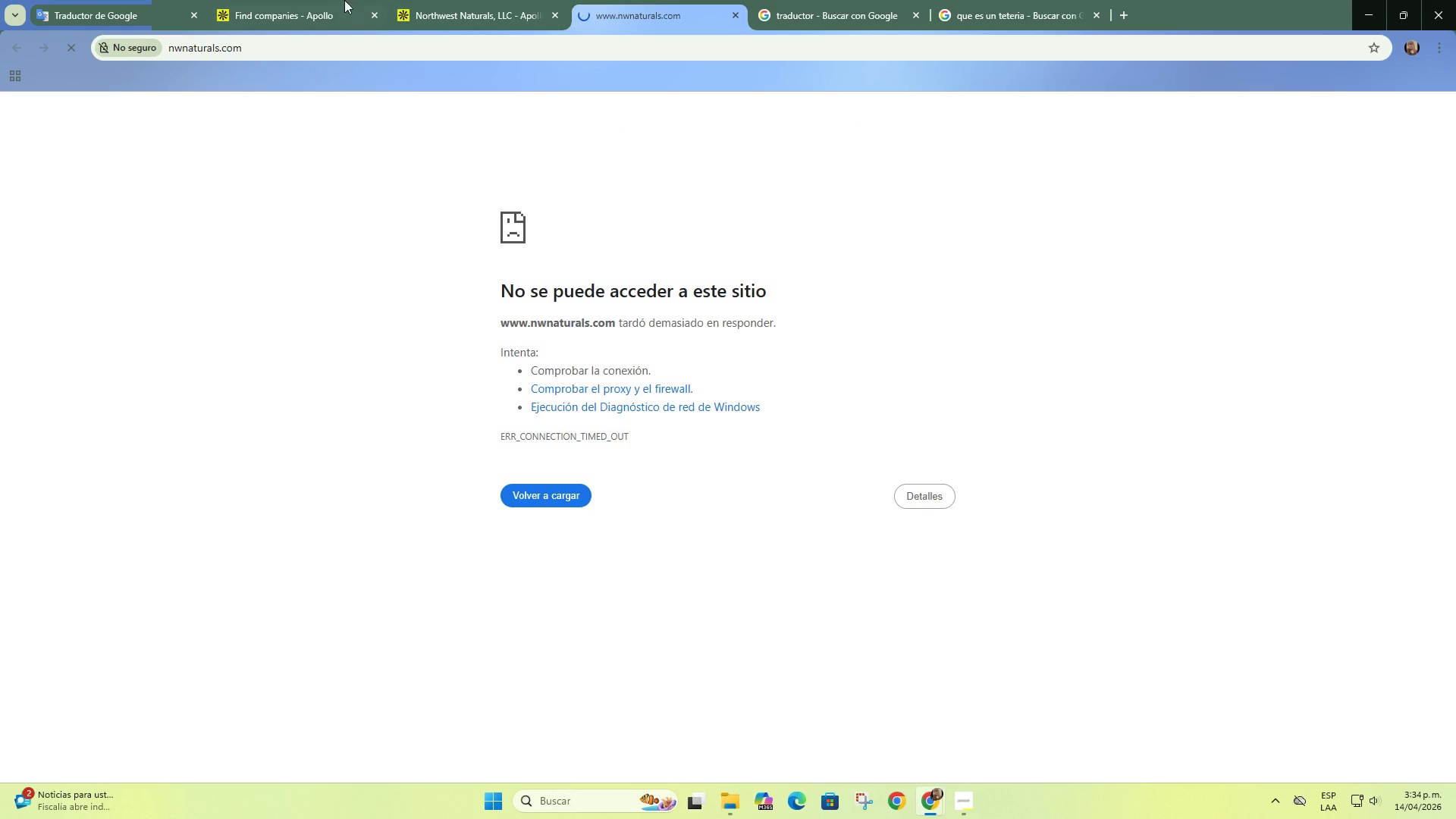 
left_click([315, 0])
 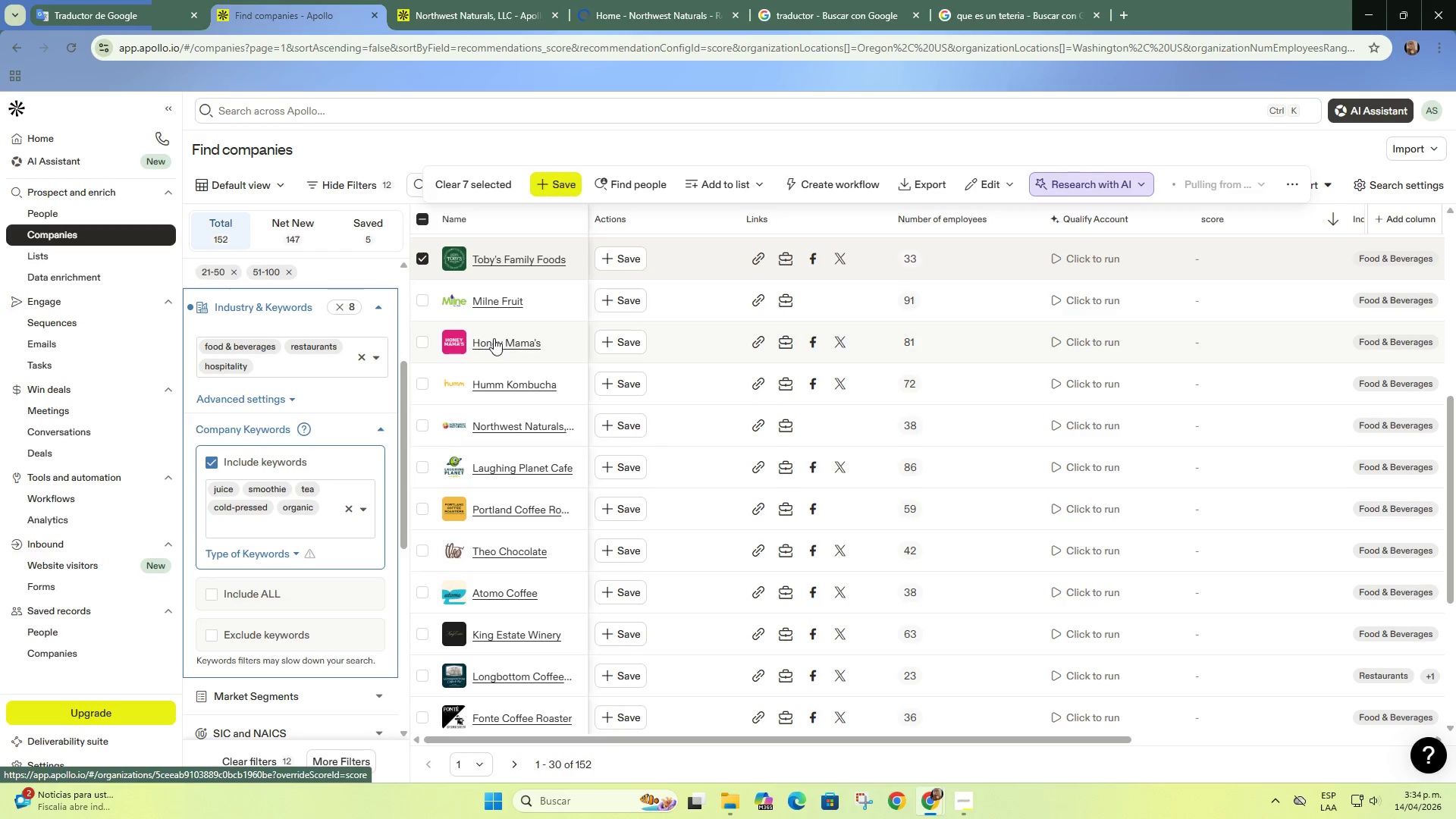 
mouse_move([524, 444])
 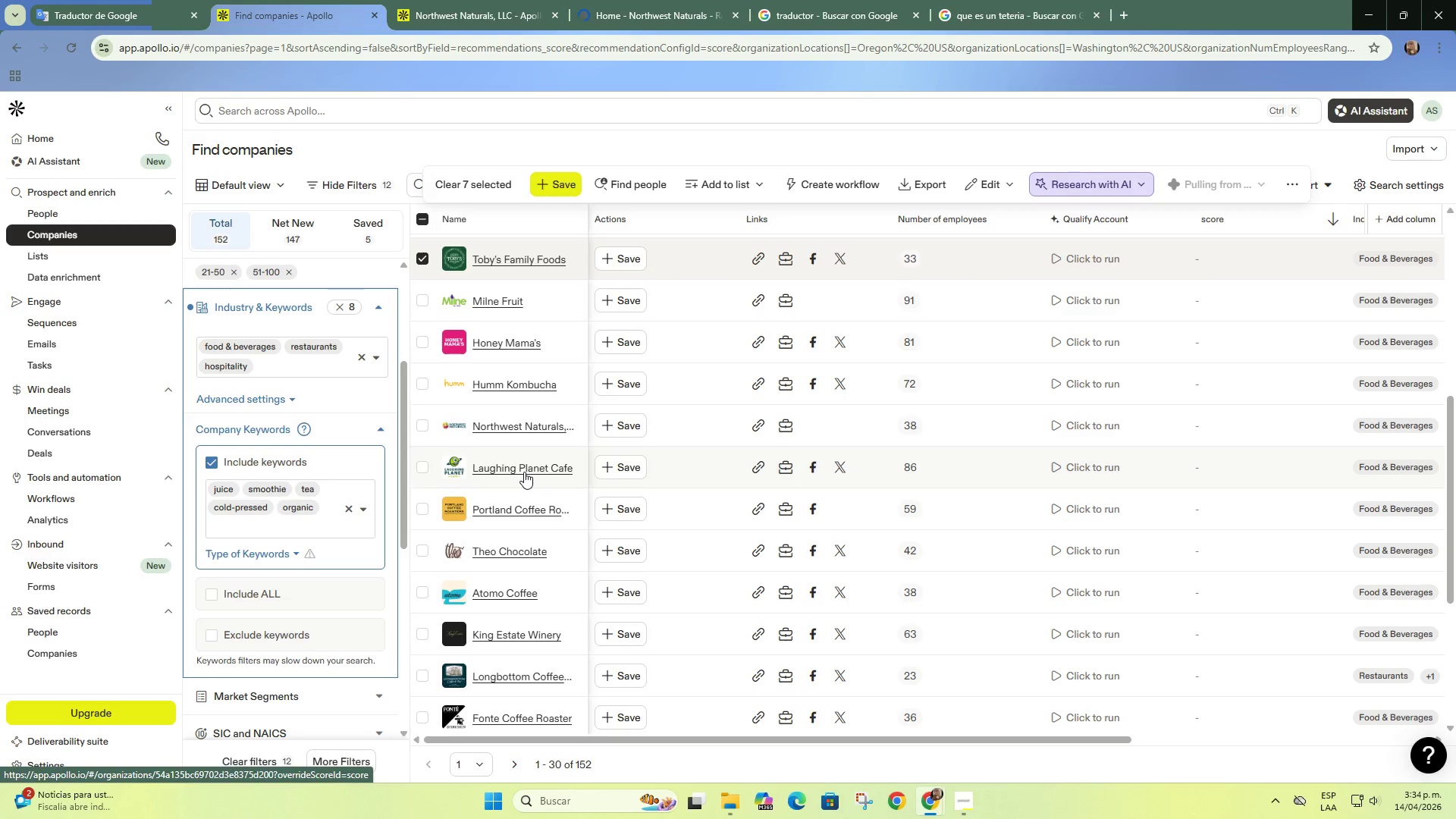 
right_click([524, 472])
 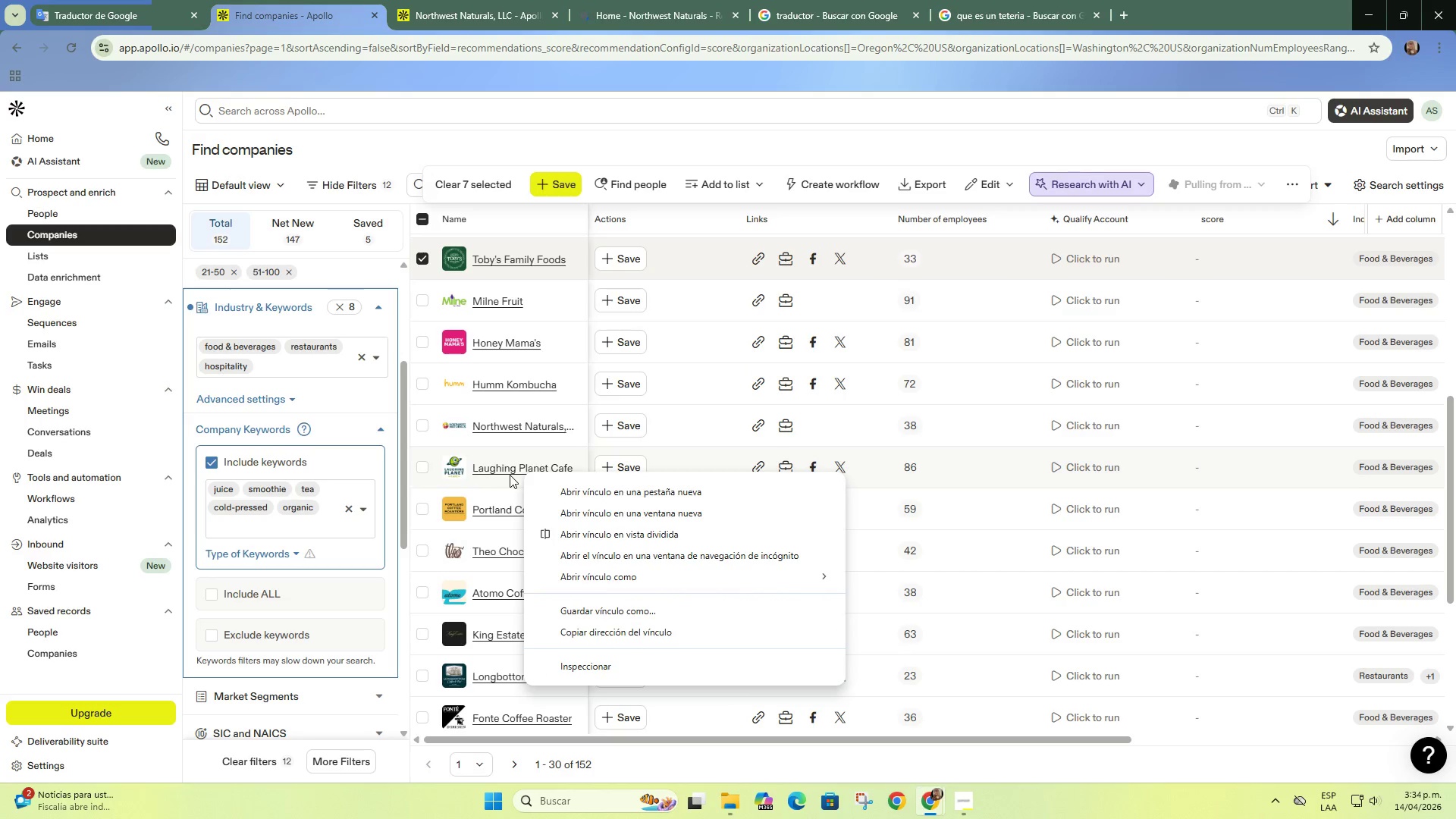 
right_click([503, 516])
 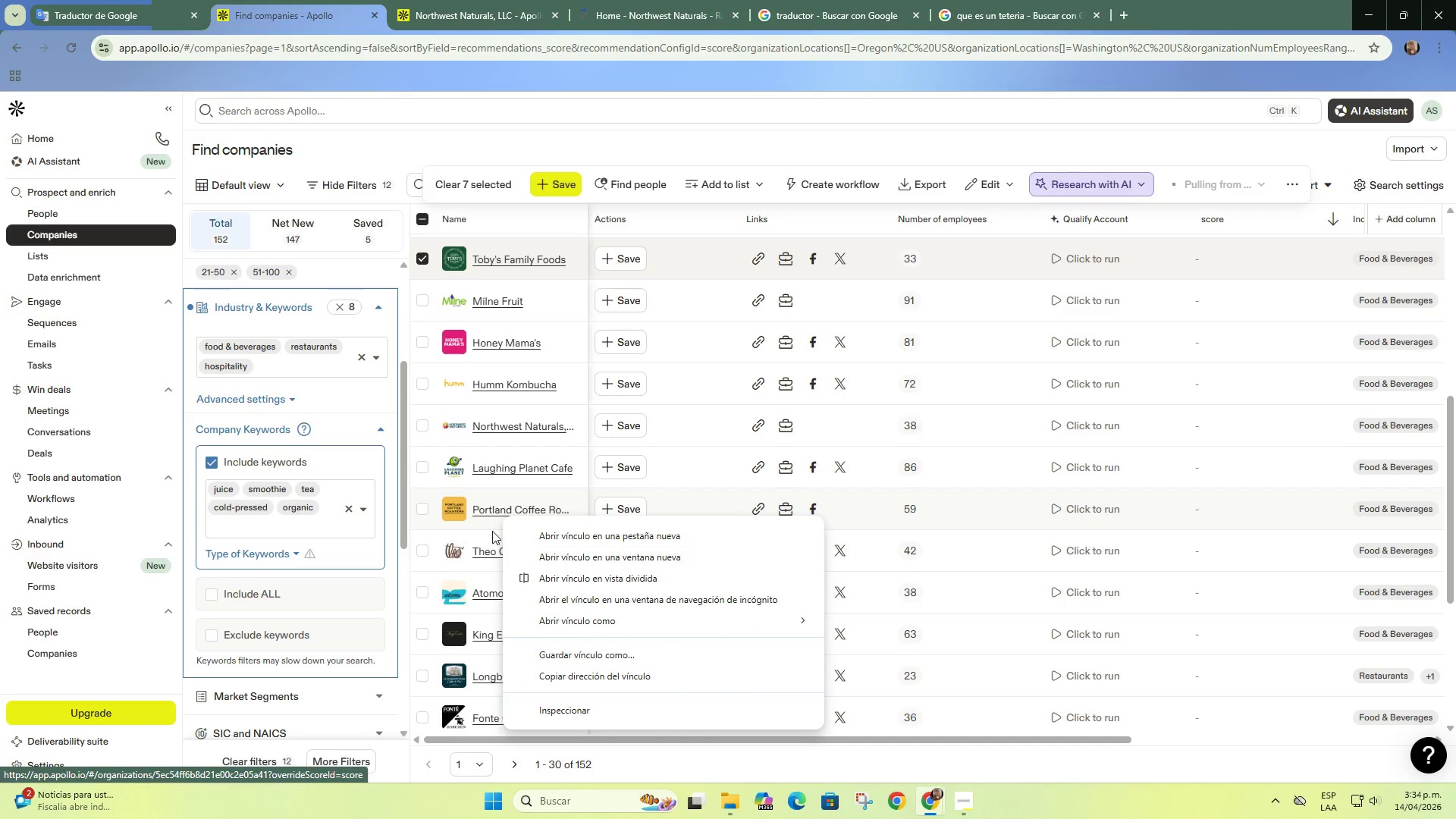 
right_click([479, 549])
 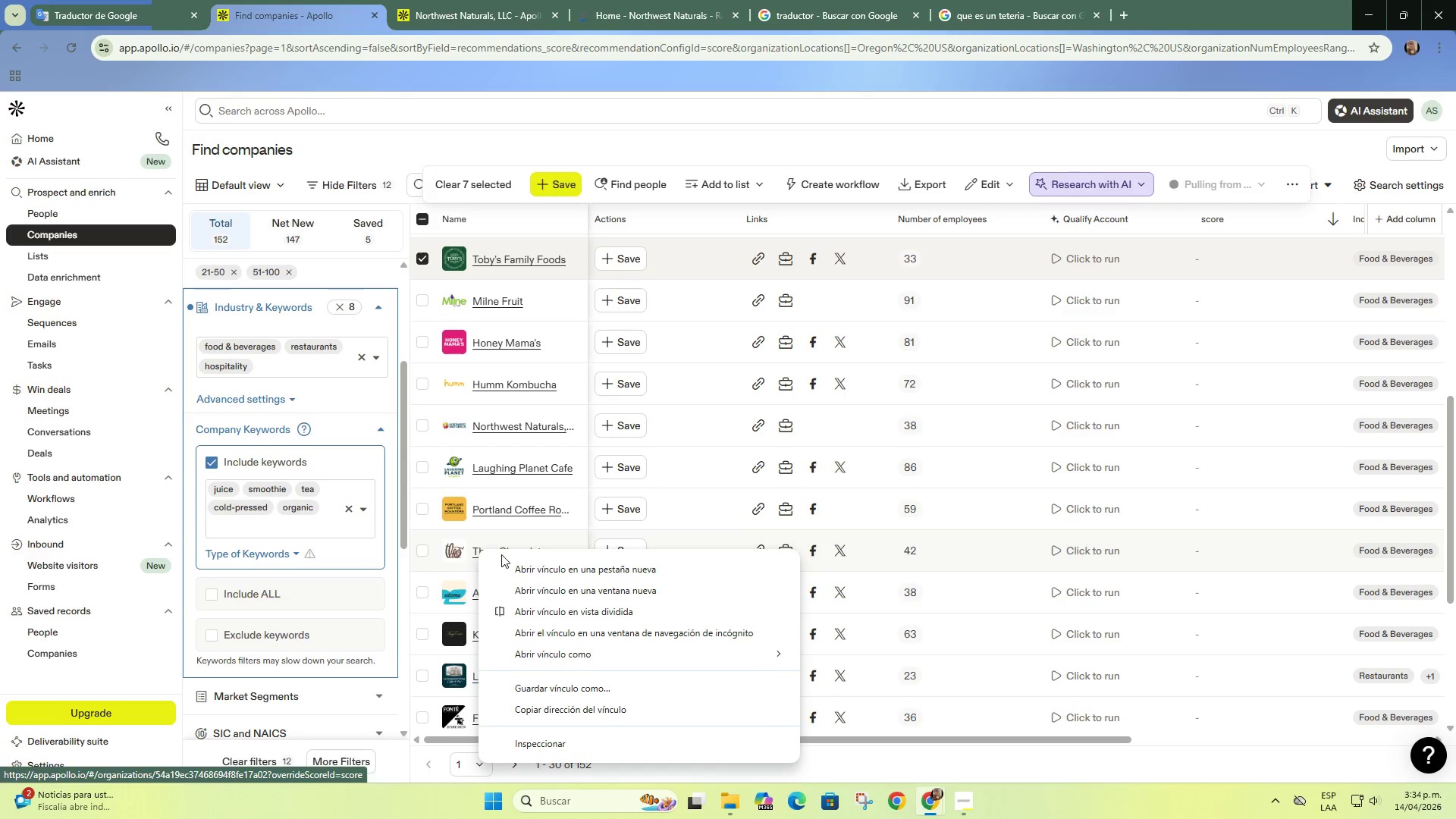 
left_click([526, 563])
 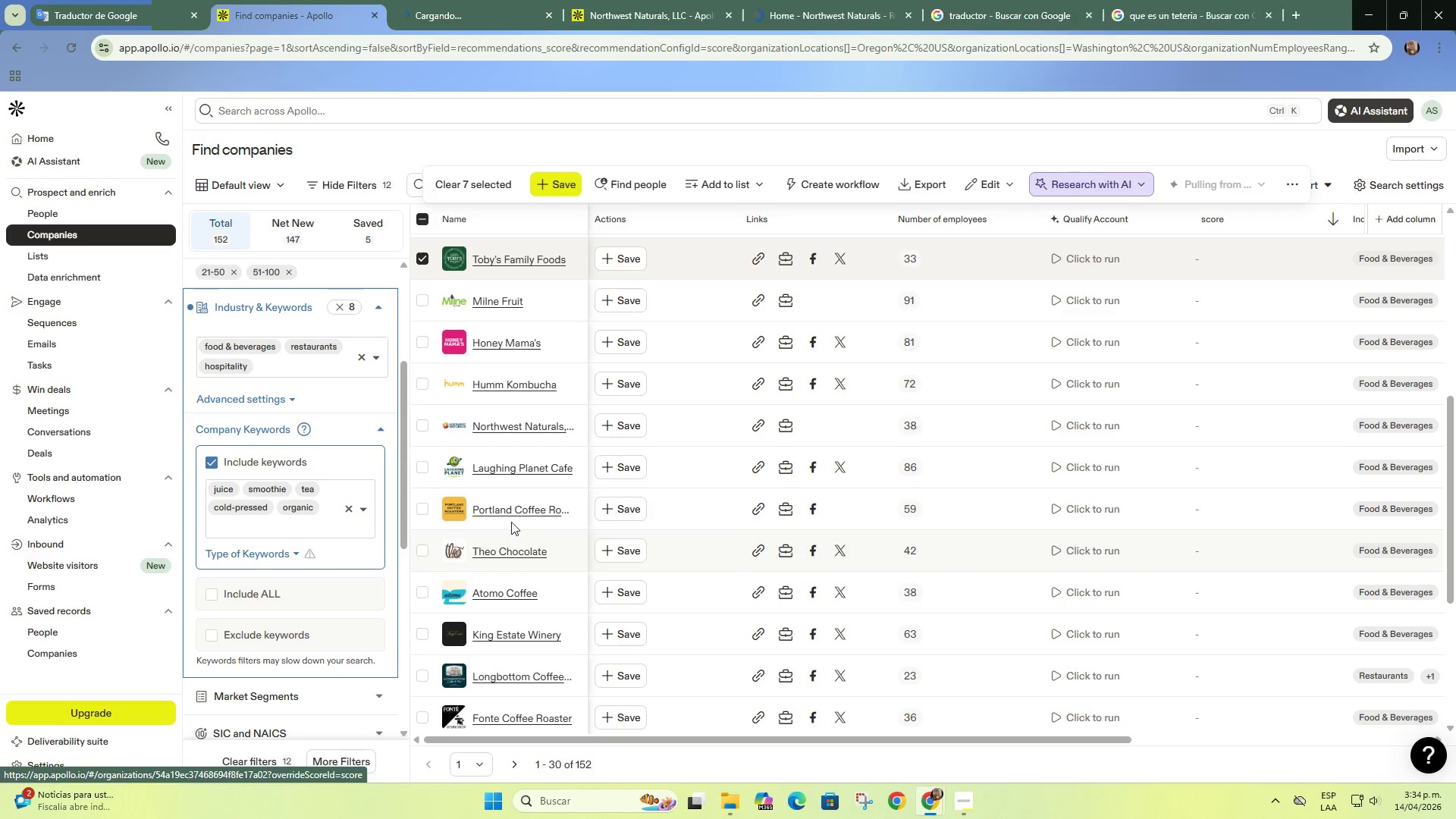 
scroll: coordinate [510, 518], scroll_direction: down, amount: 2.0
 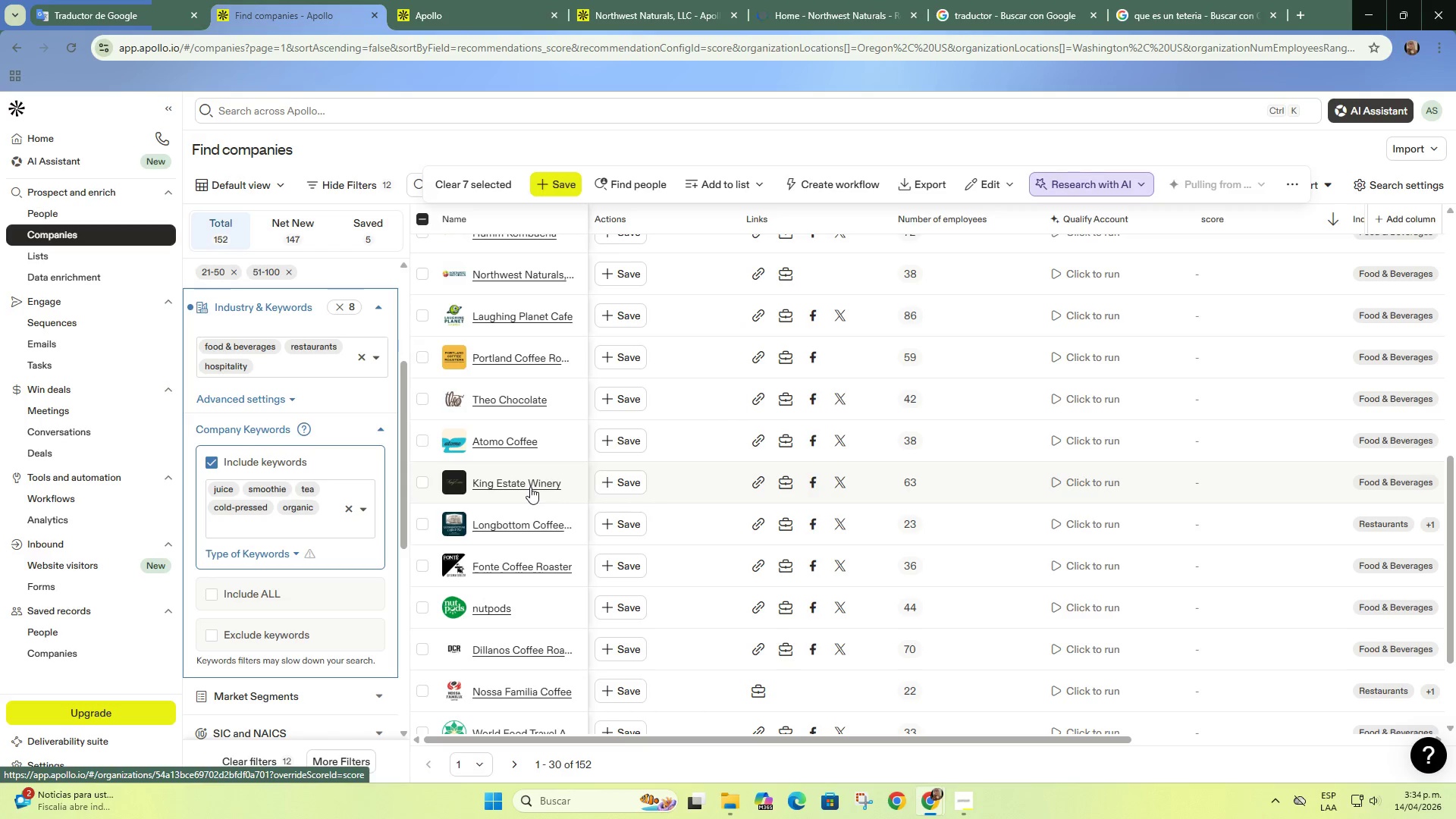 
right_click([530, 487])
 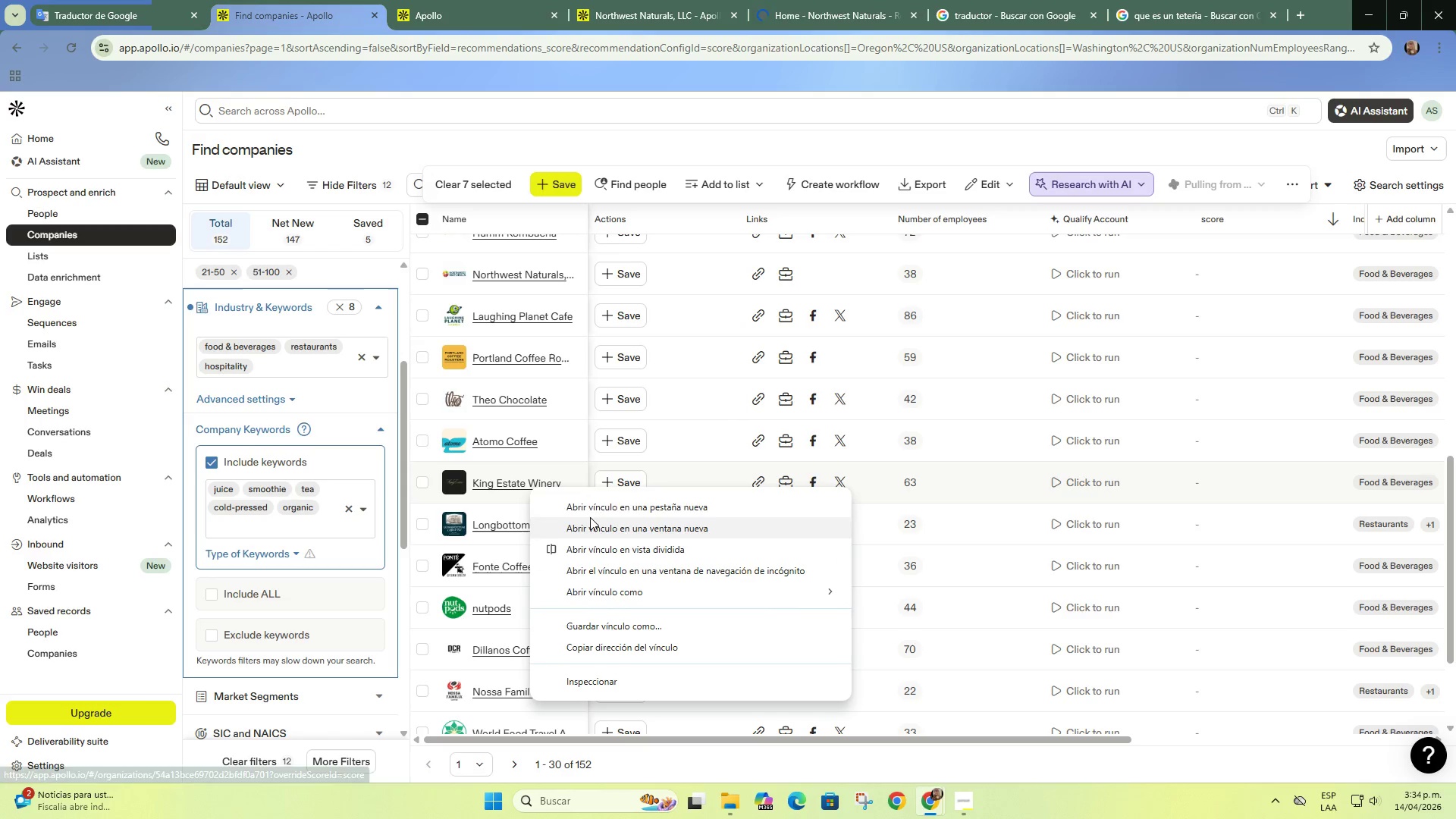 
left_click([588, 507])
 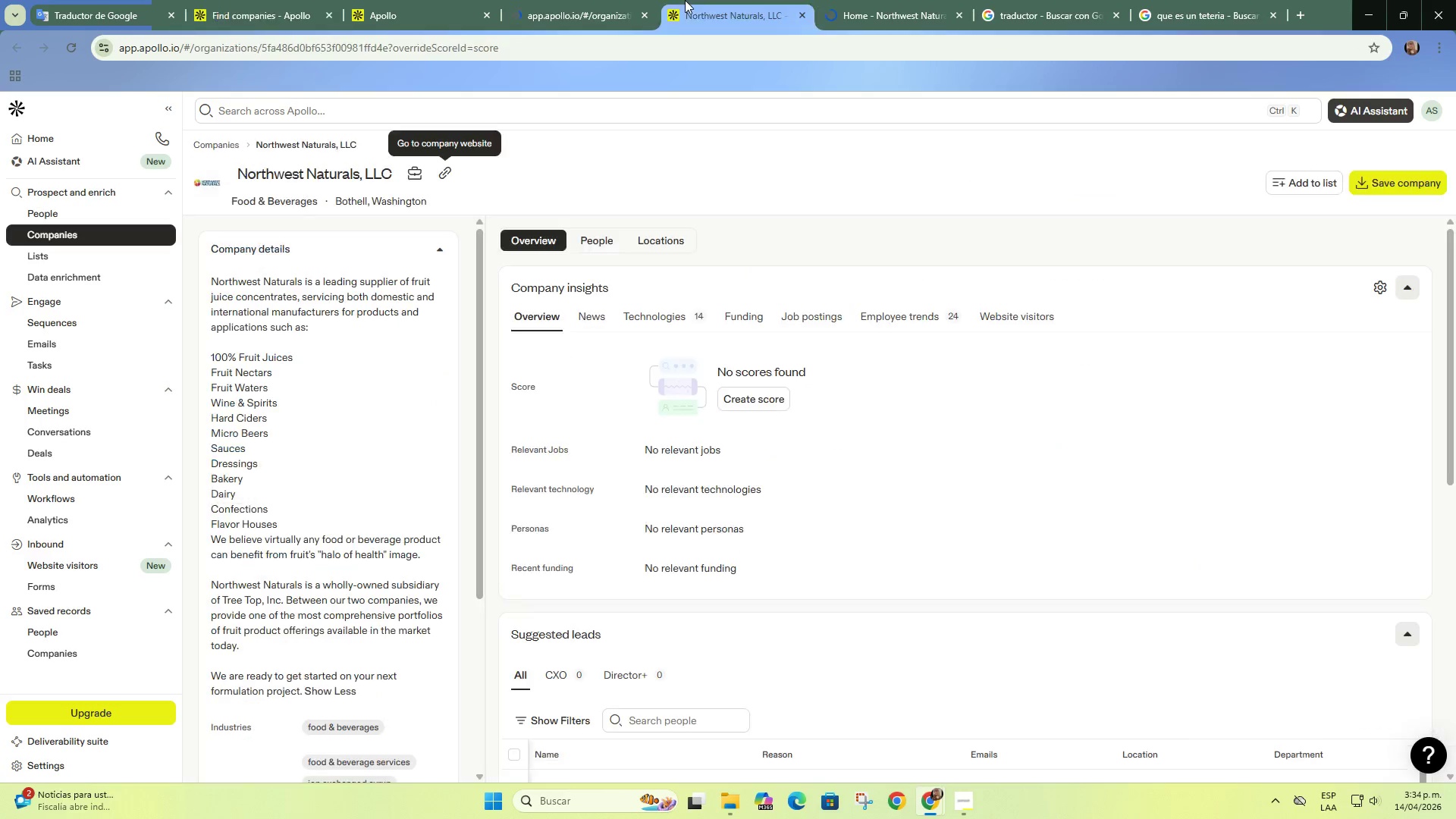 
double_click([900, 0])
 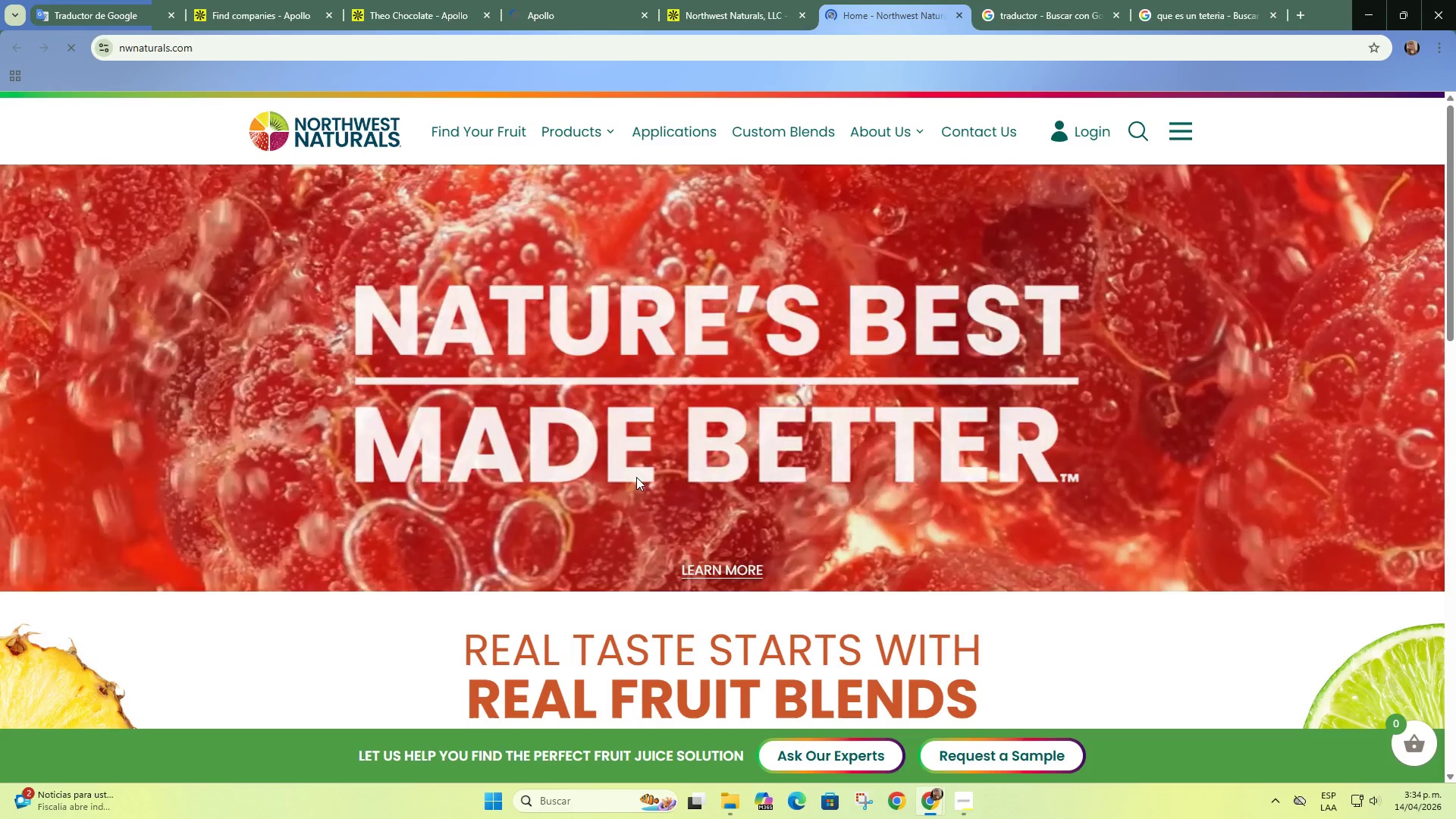 
scroll: coordinate [642, 460], scroll_direction: down, amount: 5.0
 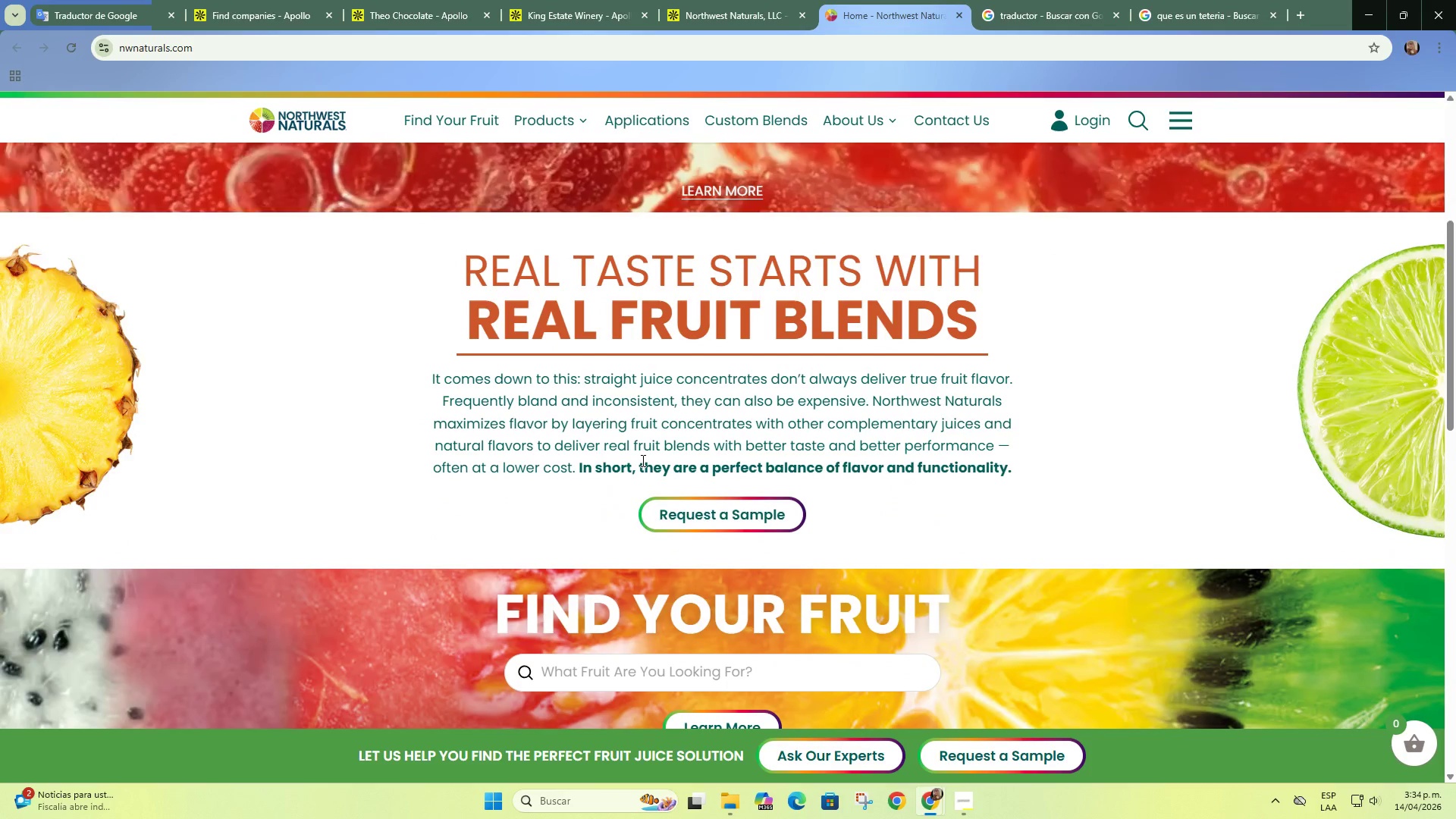 
scroll: coordinate [643, 445], scroll_direction: up, amount: 5.0
 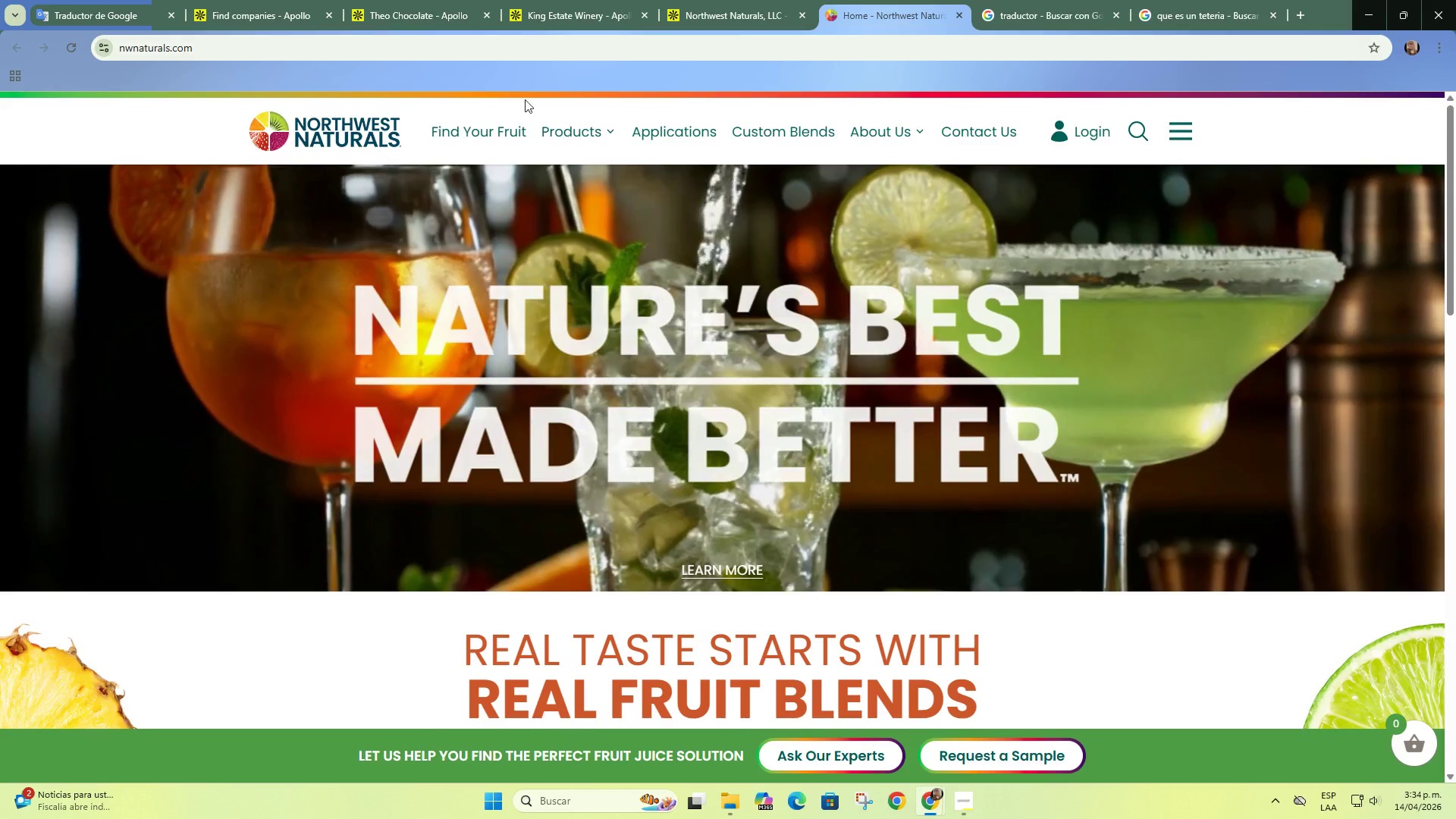 
left_click([577, 141])
 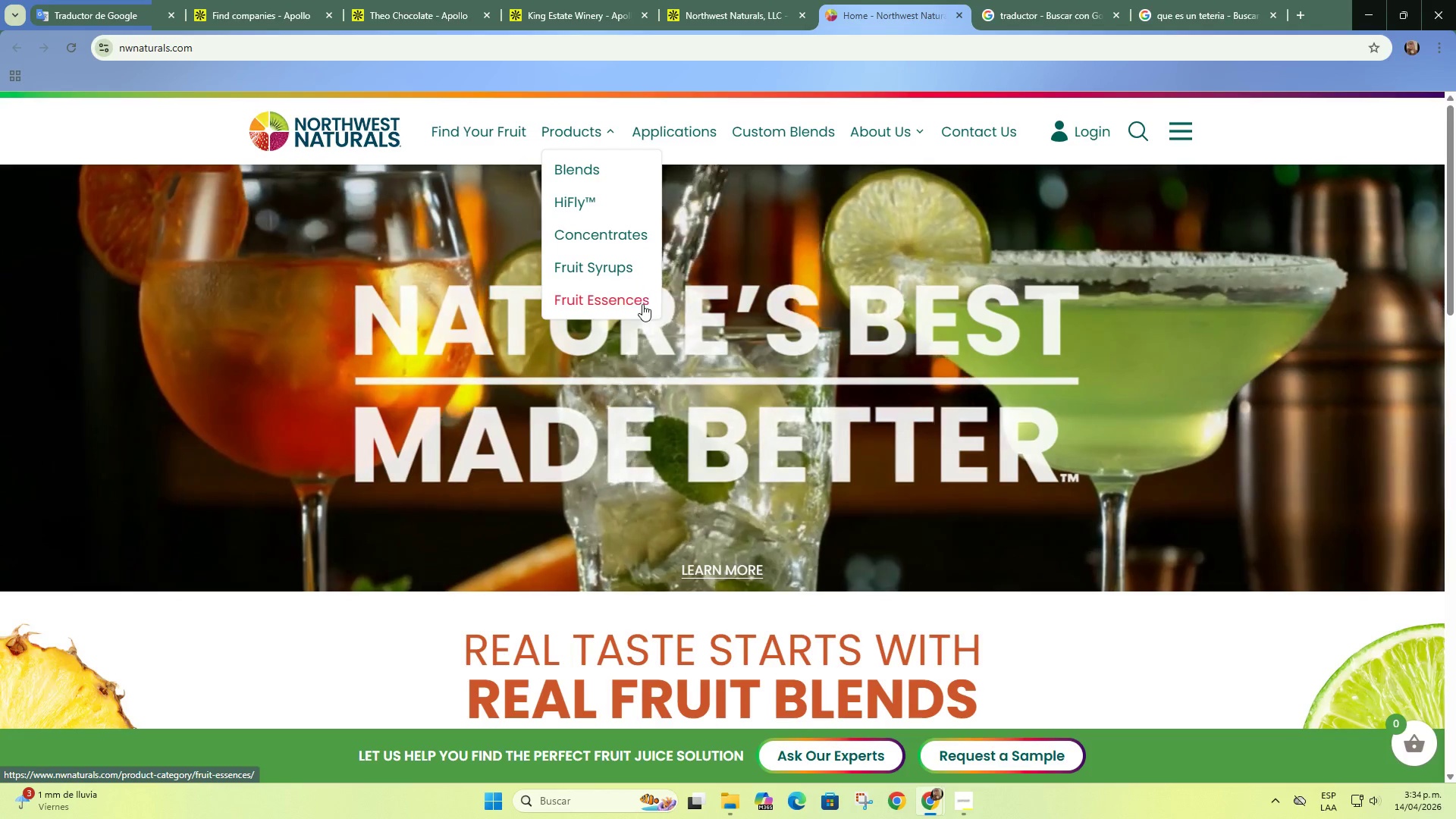 
left_click([623, 269])
 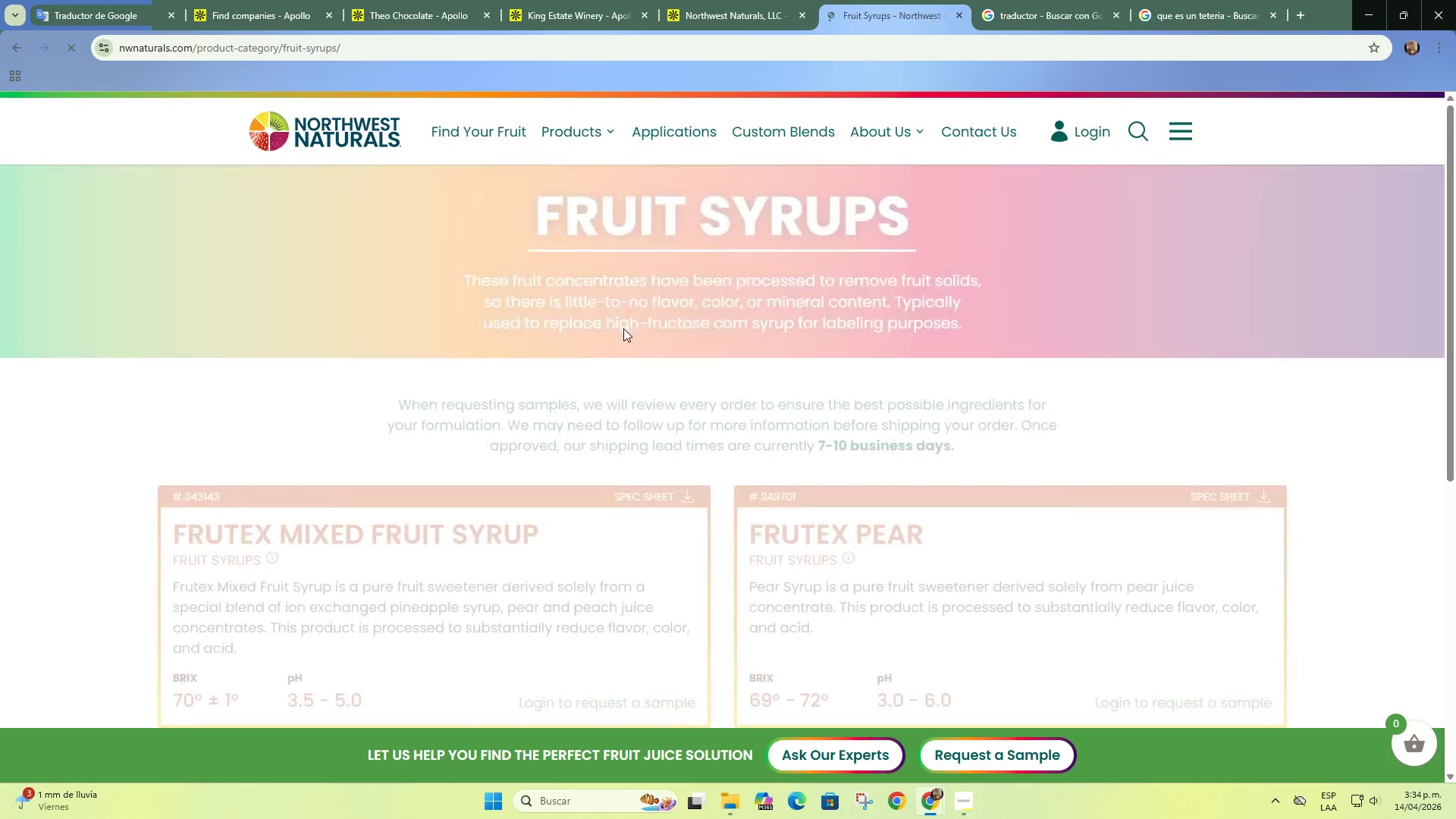 
scroll: coordinate [588, 408], scroll_direction: down, amount: 6.0
 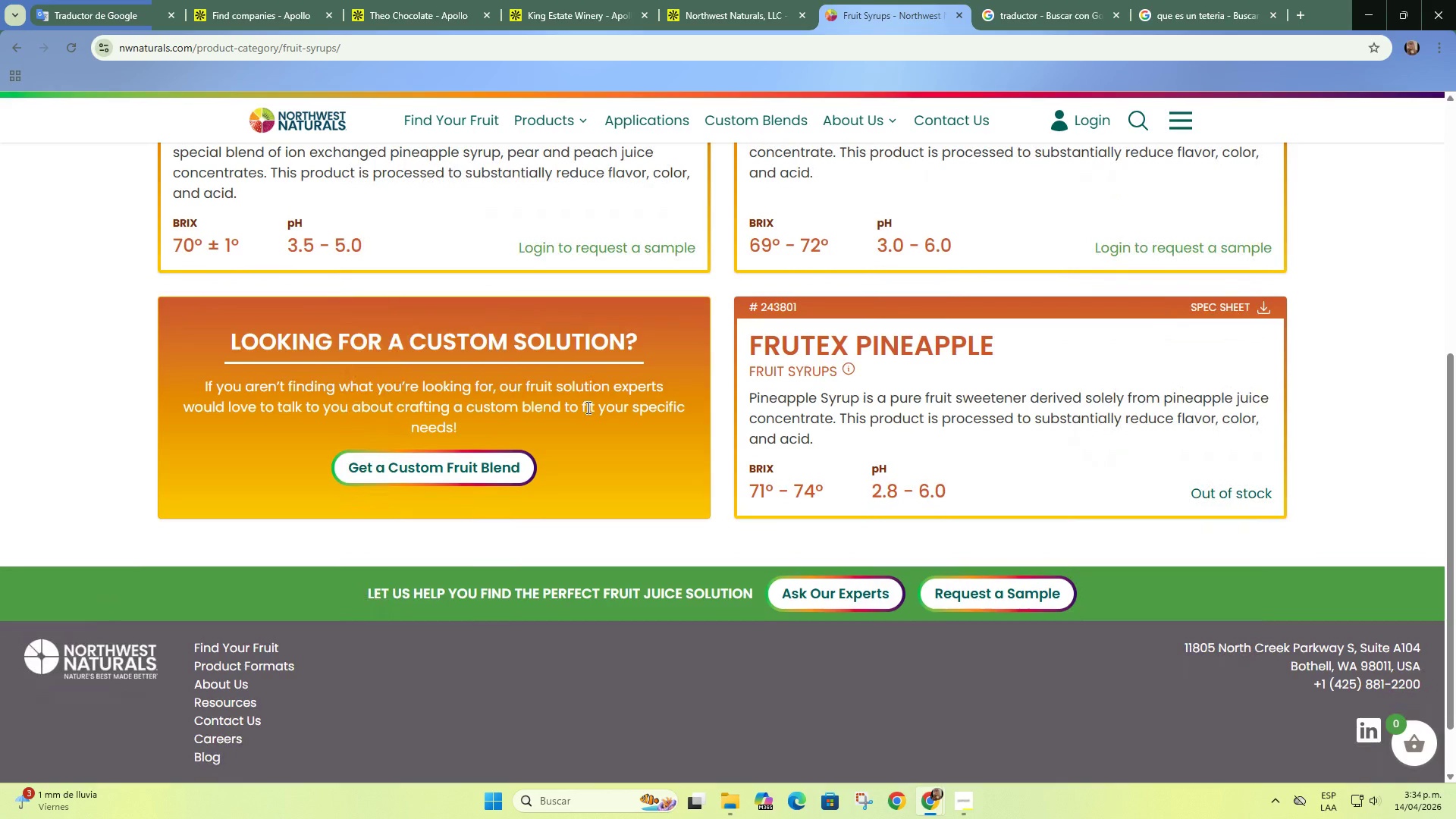 
scroll: coordinate [587, 402], scroll_direction: up, amount: 7.0
 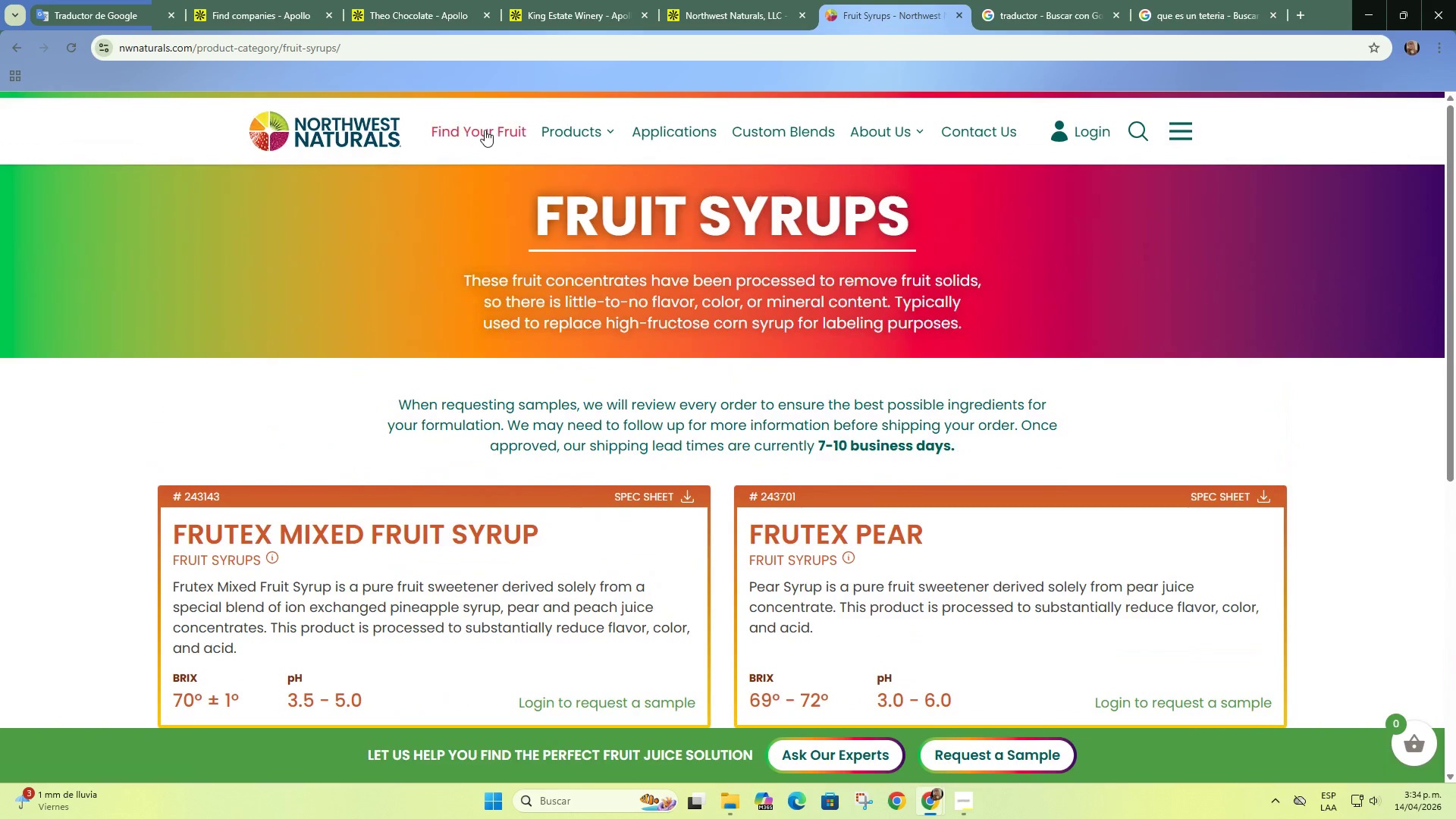 
left_click([485, 130])
 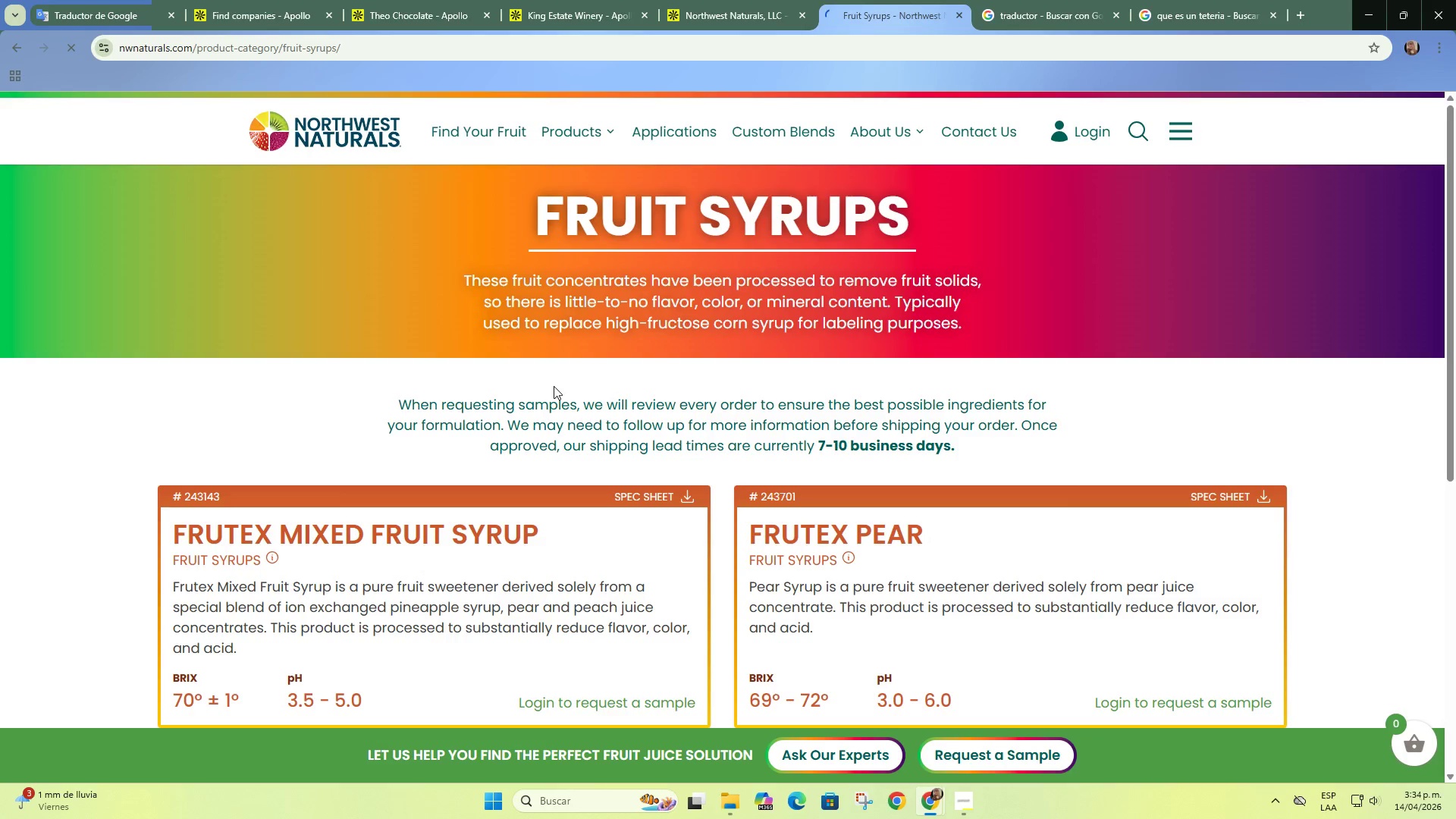 
scroll: coordinate [634, 511], scroll_direction: down, amount: 10.0
 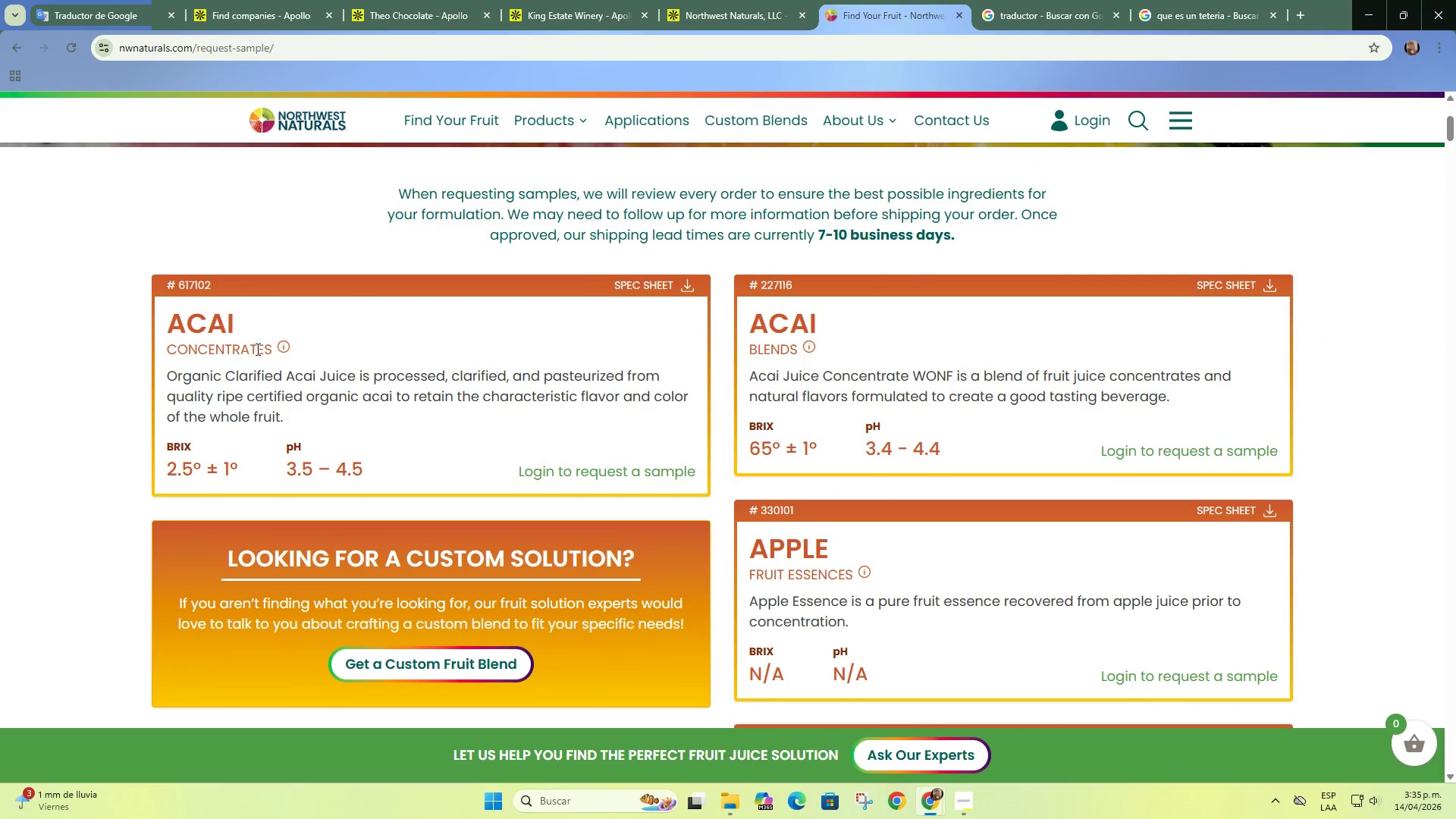 
double_click([199, 309])
 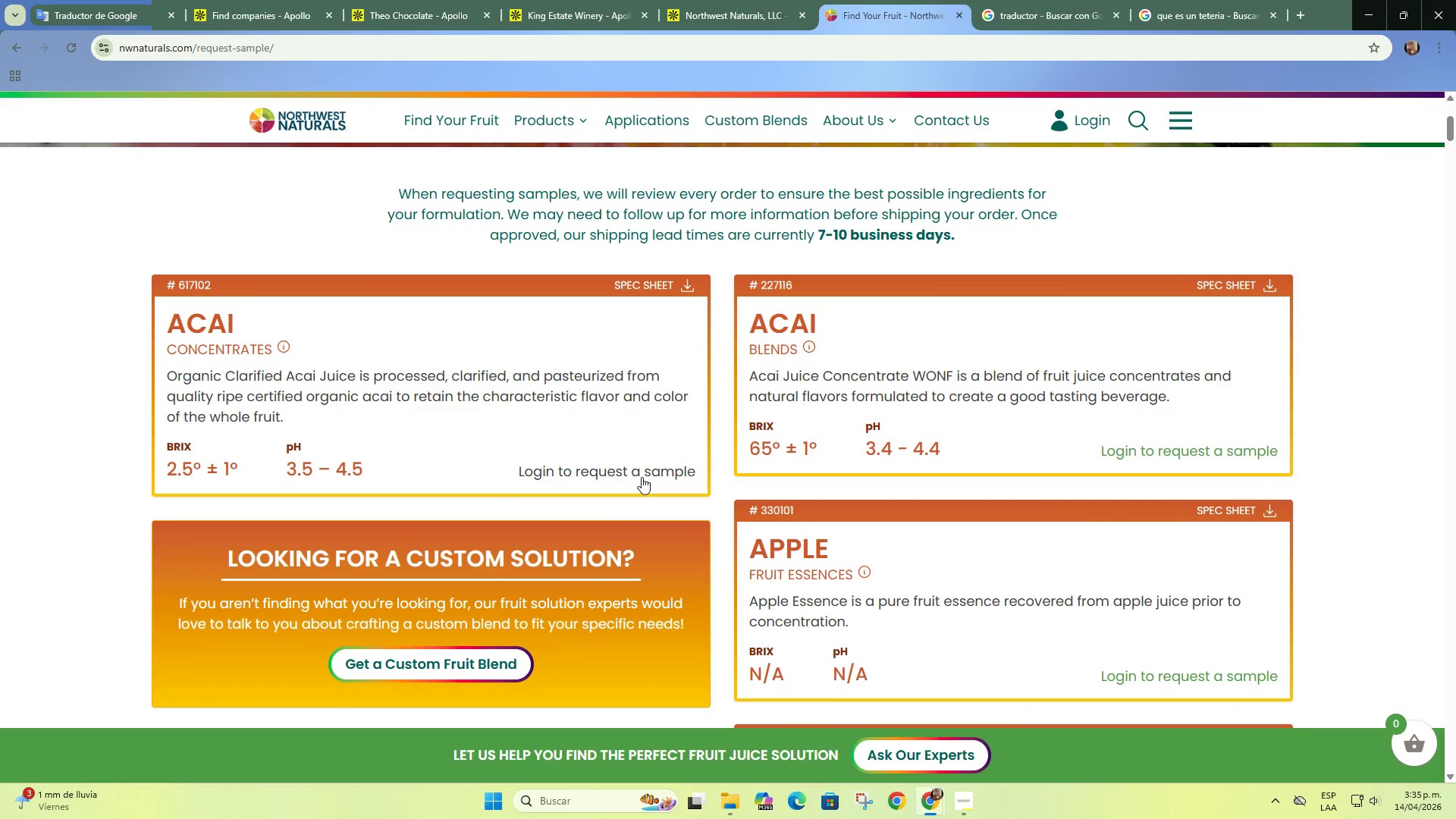 
scroll: coordinate [546, 424], scroll_direction: up, amount: 8.0
 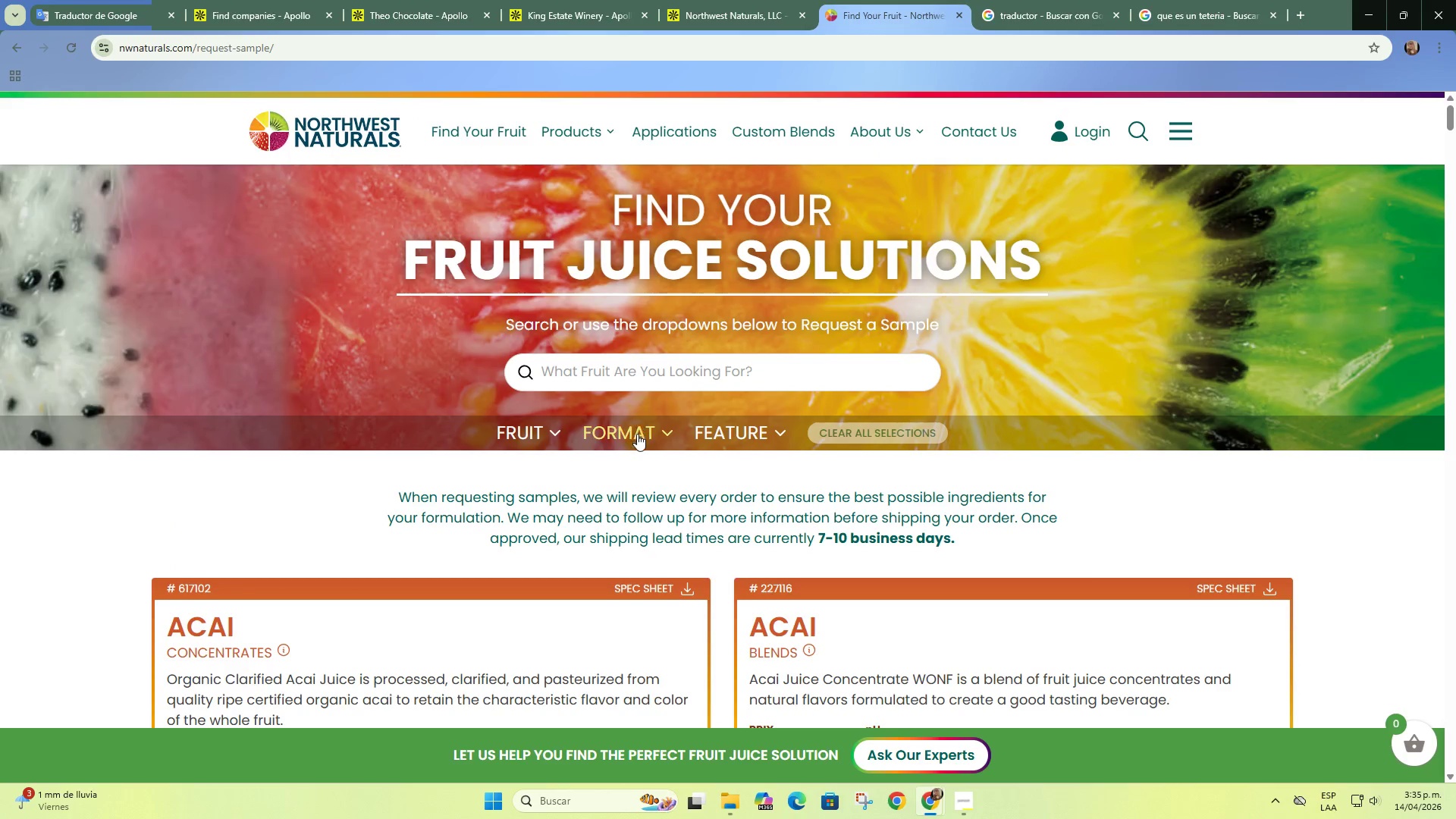 
left_click([541, 438])
 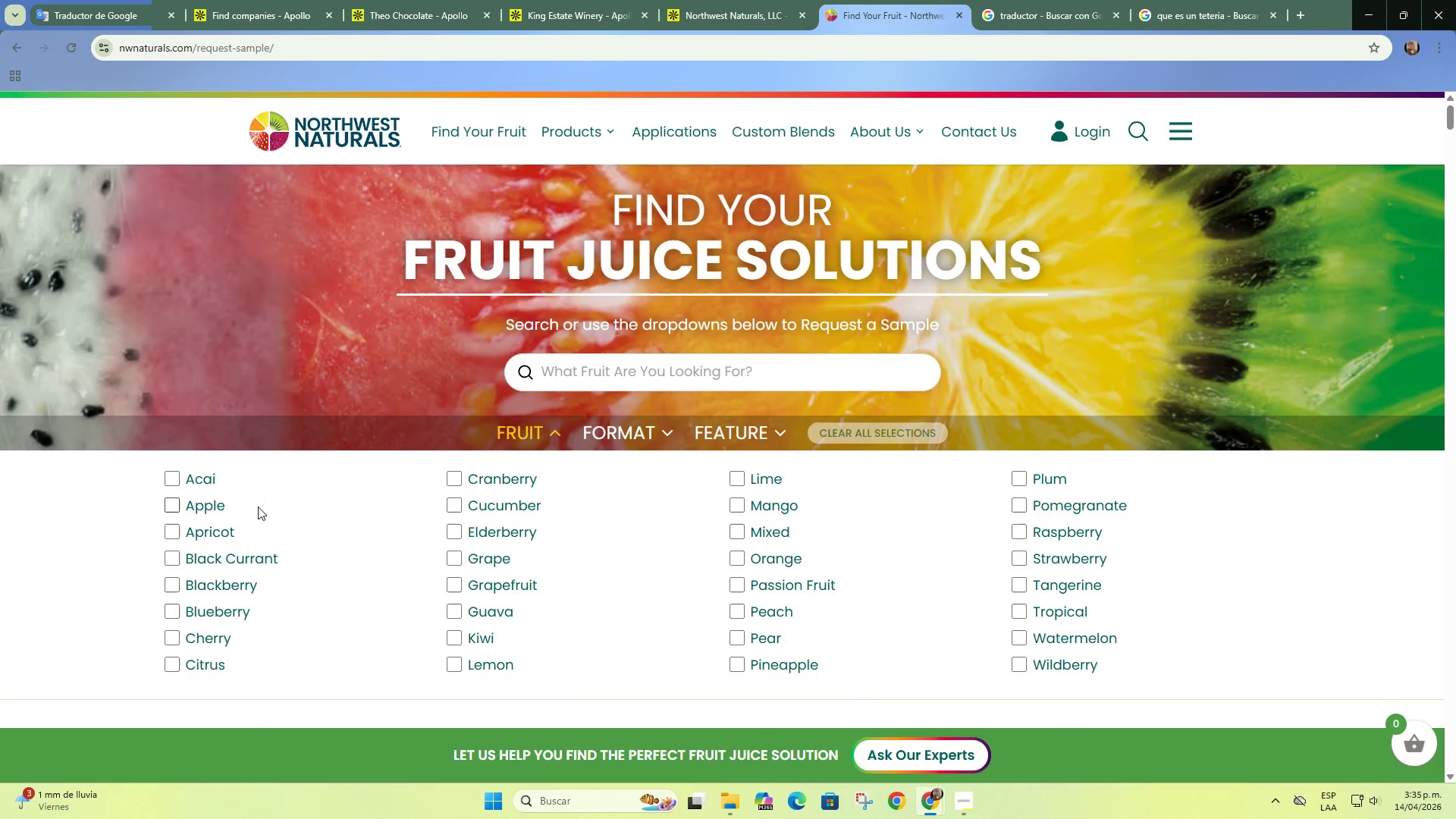 
scroll: coordinate [513, 505], scroll_direction: down, amount: 2.0
 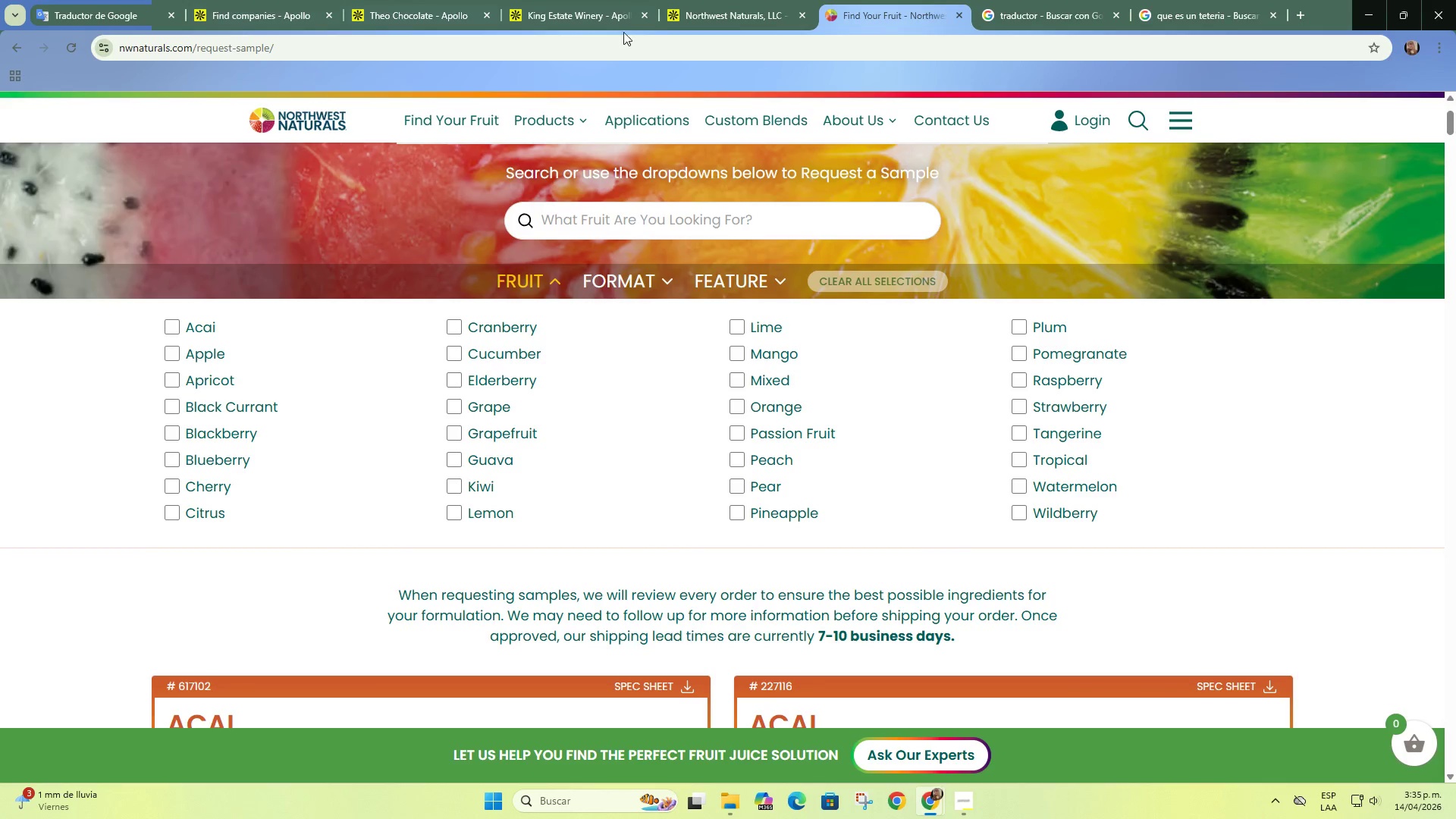 
left_click([731, 2])
 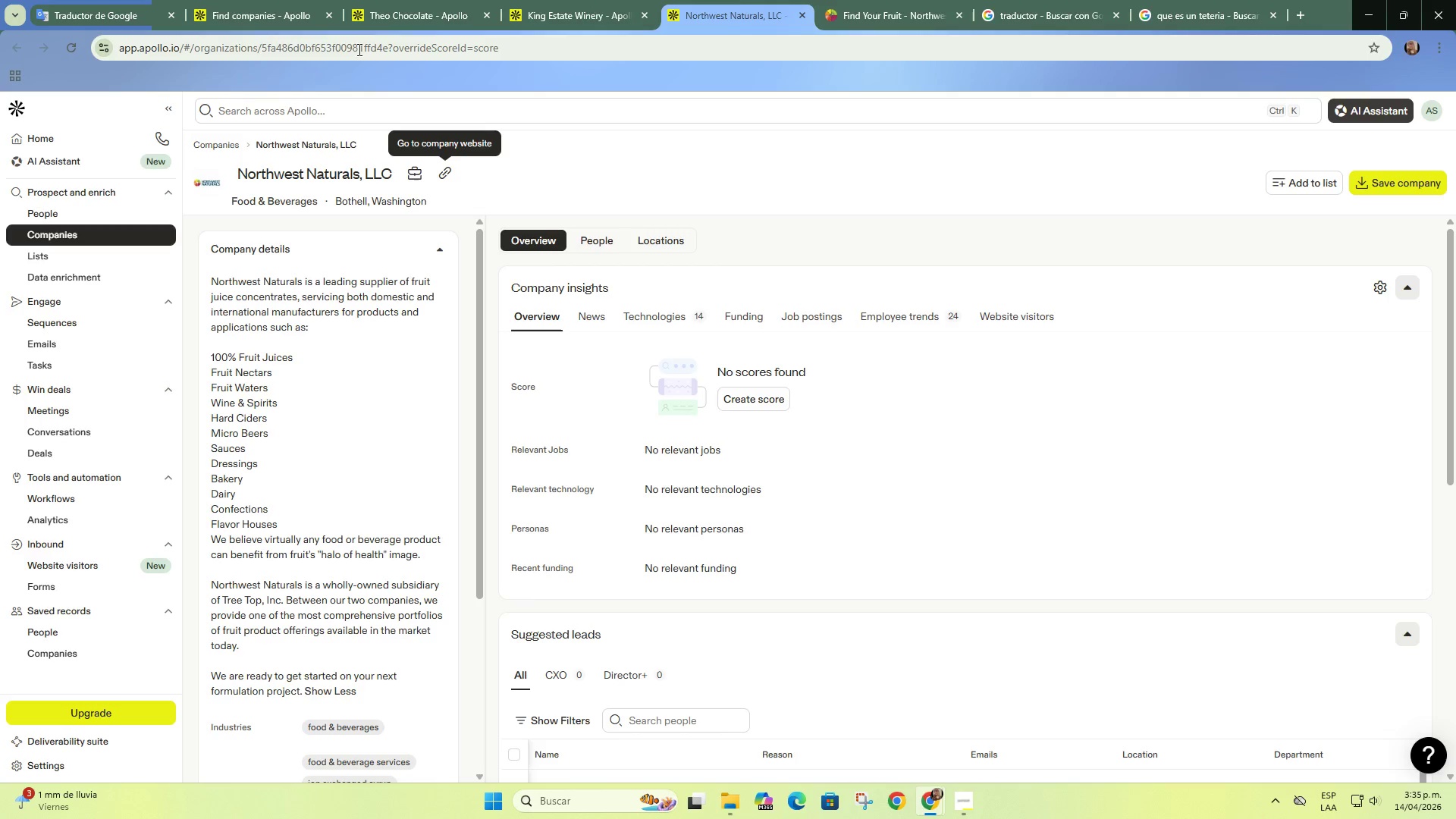 
left_click([256, 0])
 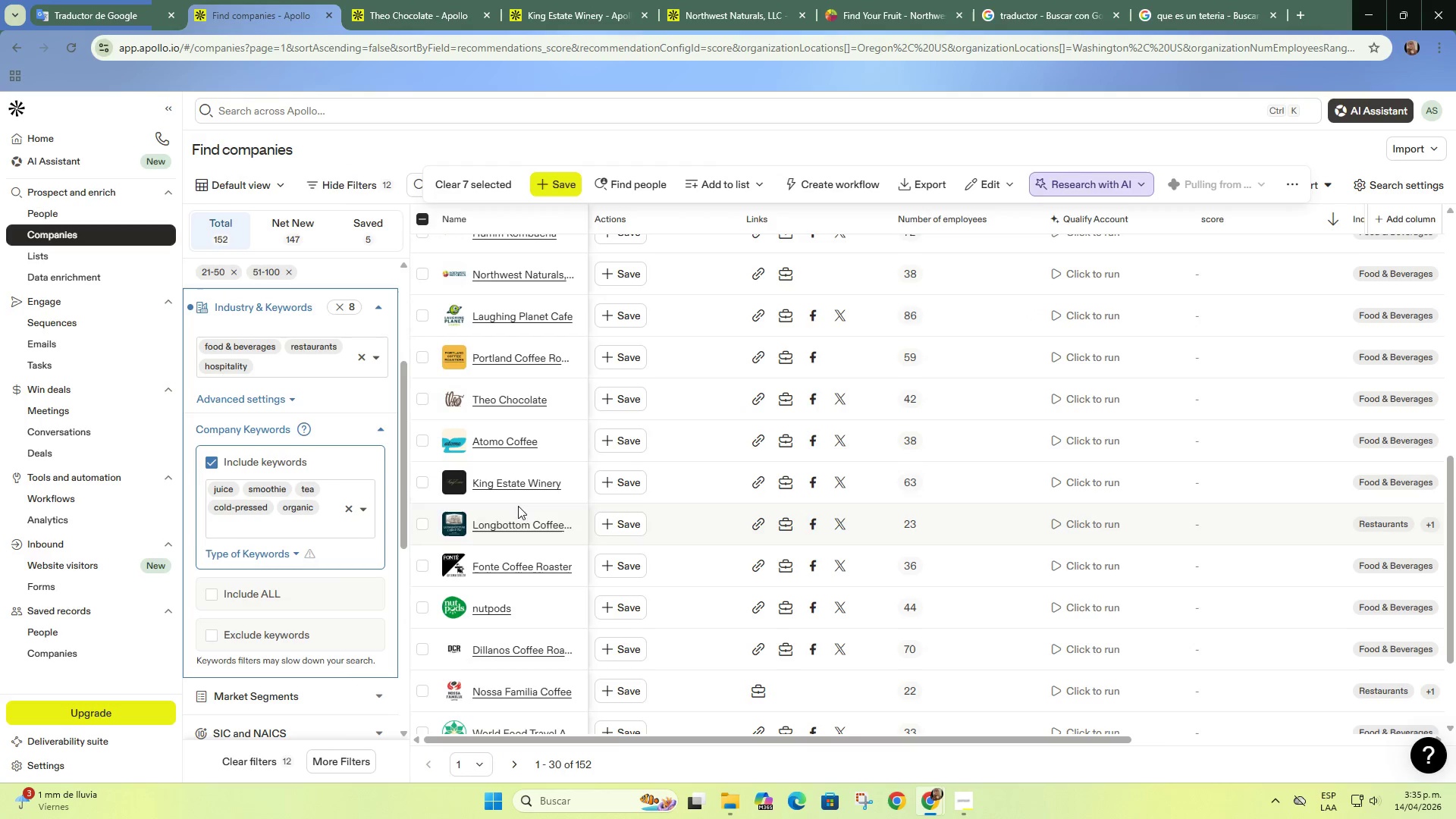 
scroll: coordinate [514, 458], scroll_direction: up, amount: 1.0
 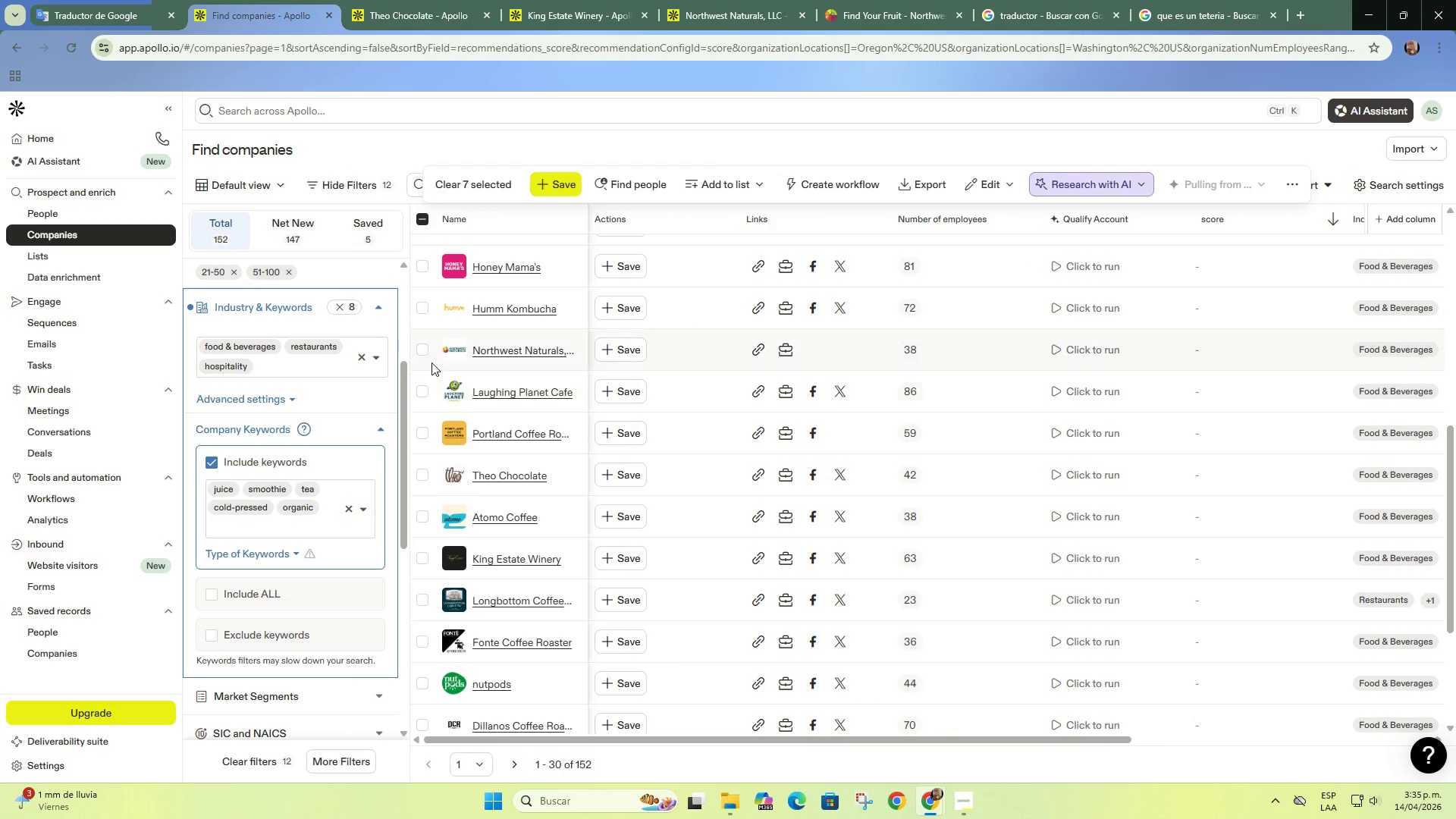 
left_click([422, 353])
 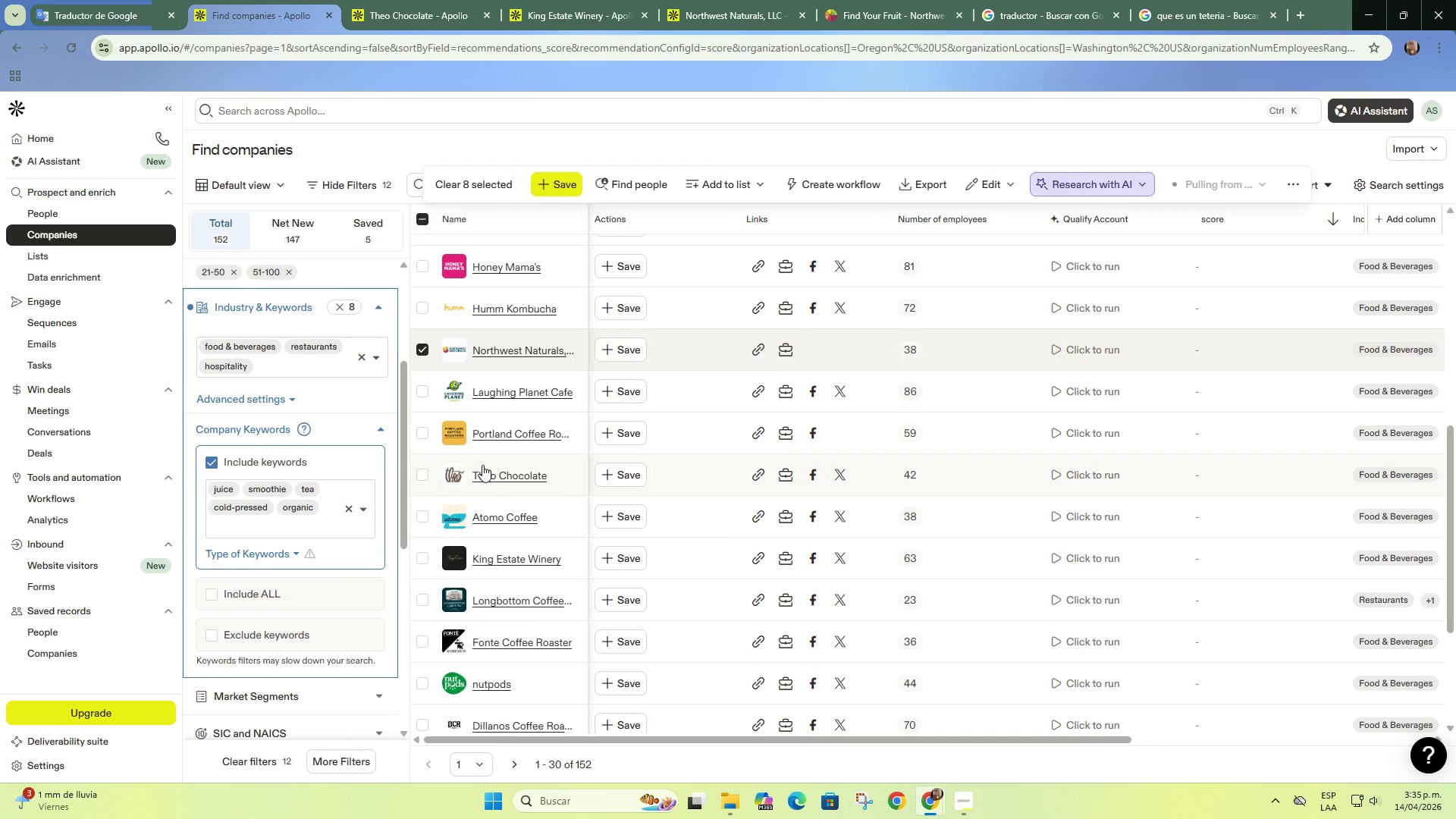 
scroll: coordinate [482, 465], scroll_direction: down, amount: 1.0
 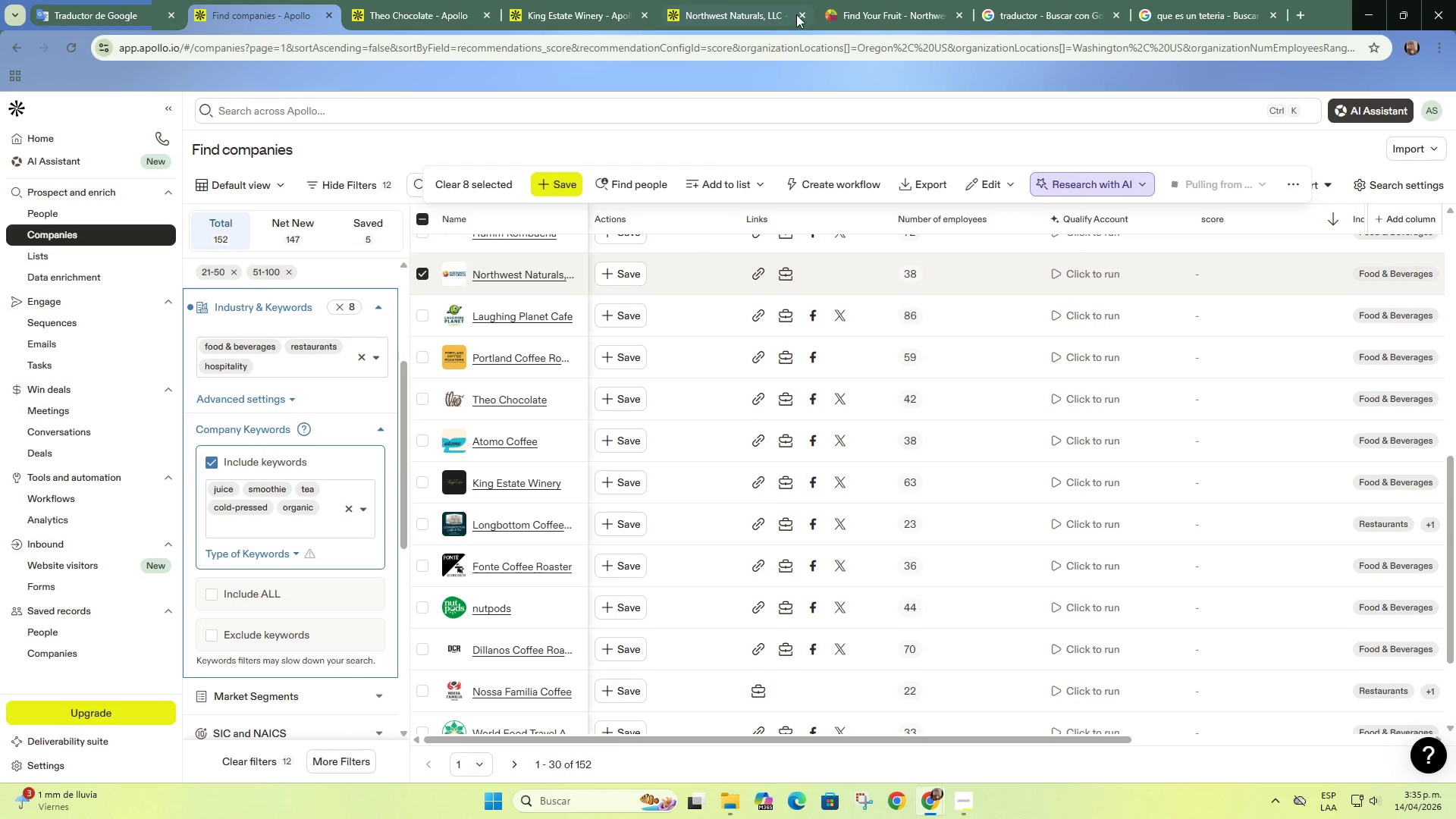 
double_click([798, 14])
 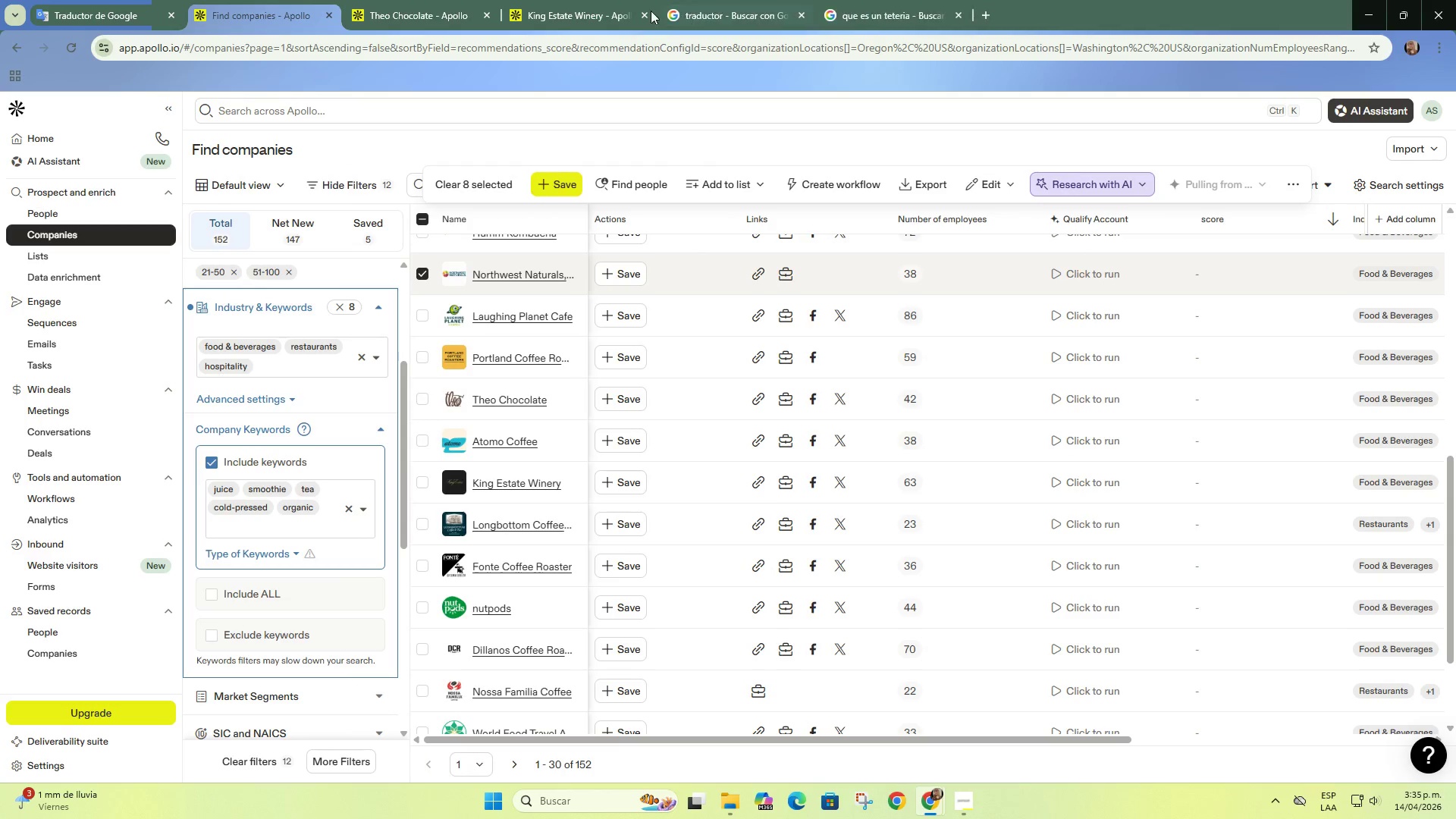 
left_click([582, 0])
 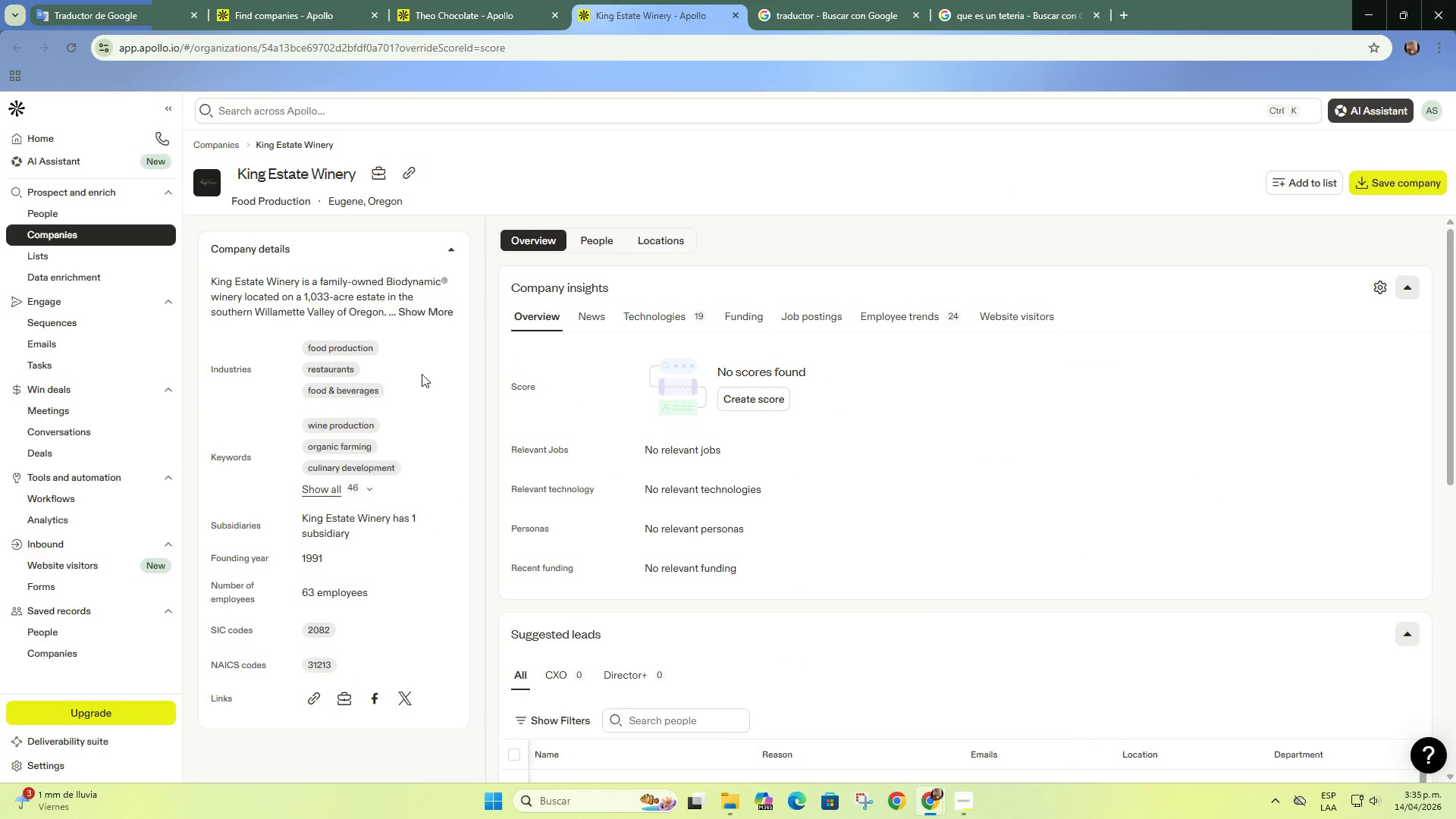 
left_click([413, 316])
 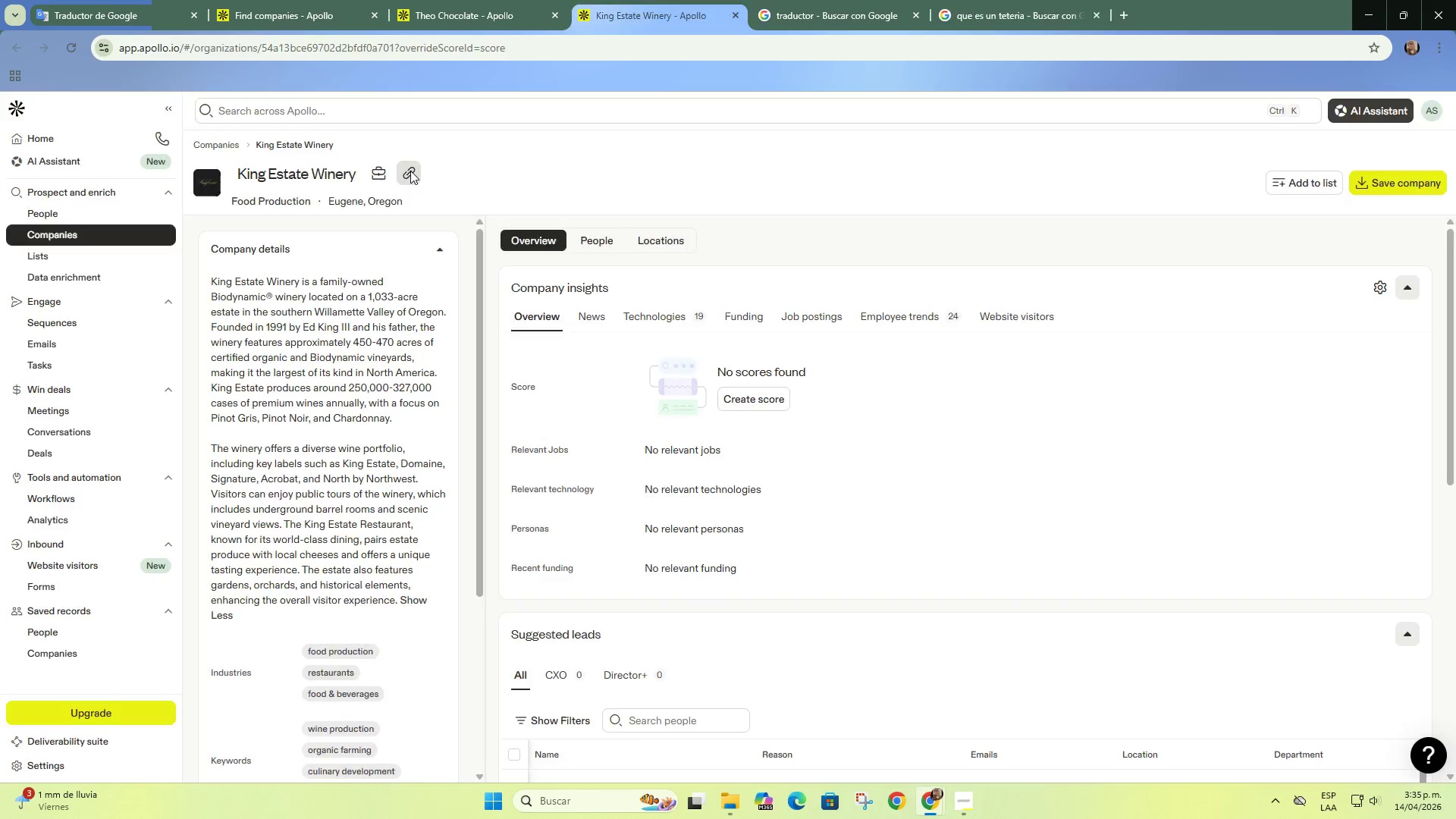 
left_click([588, 0])
 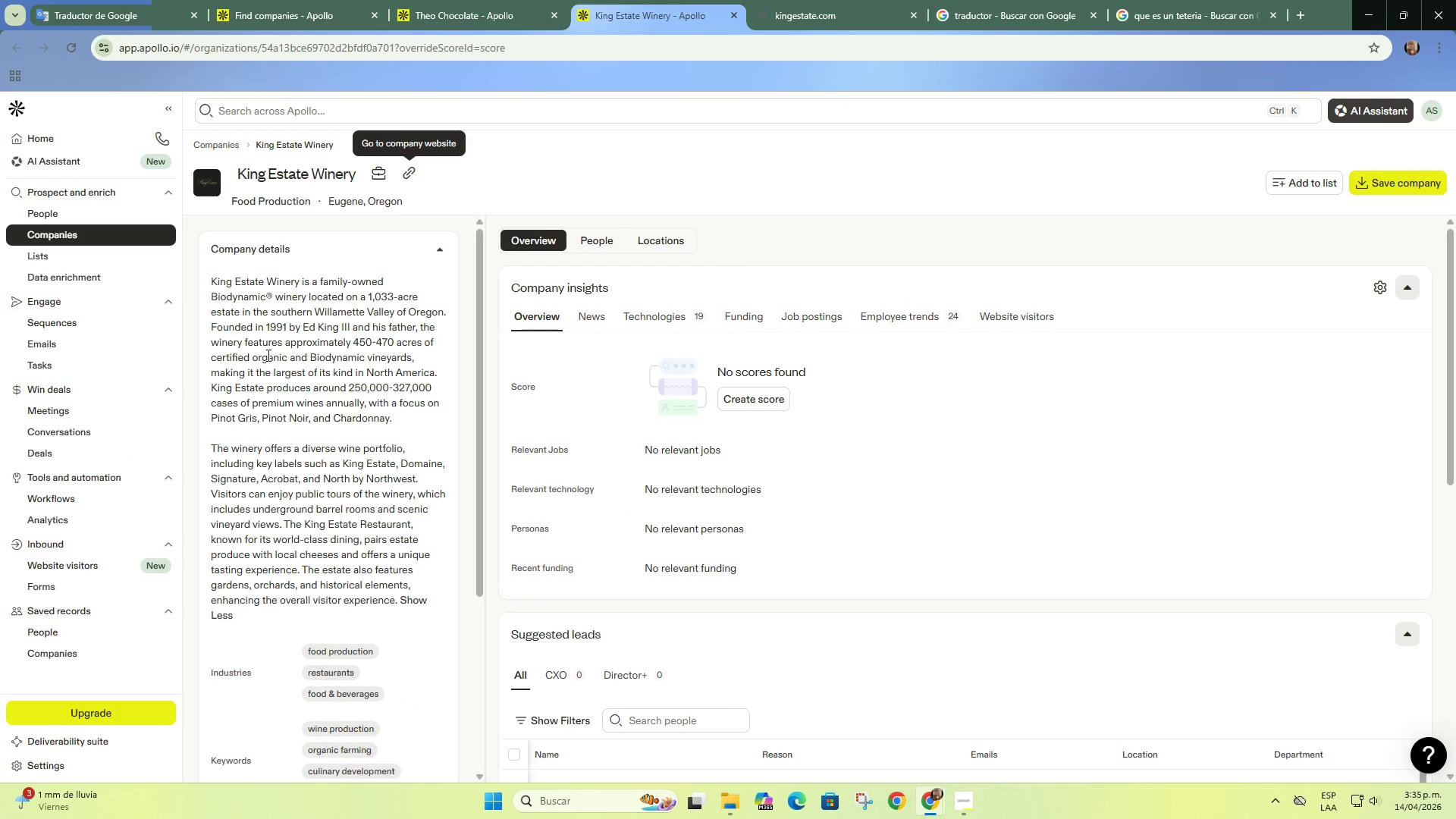 
left_click_drag(start_coordinate=[226, 340], to_coordinate=[247, 340])
 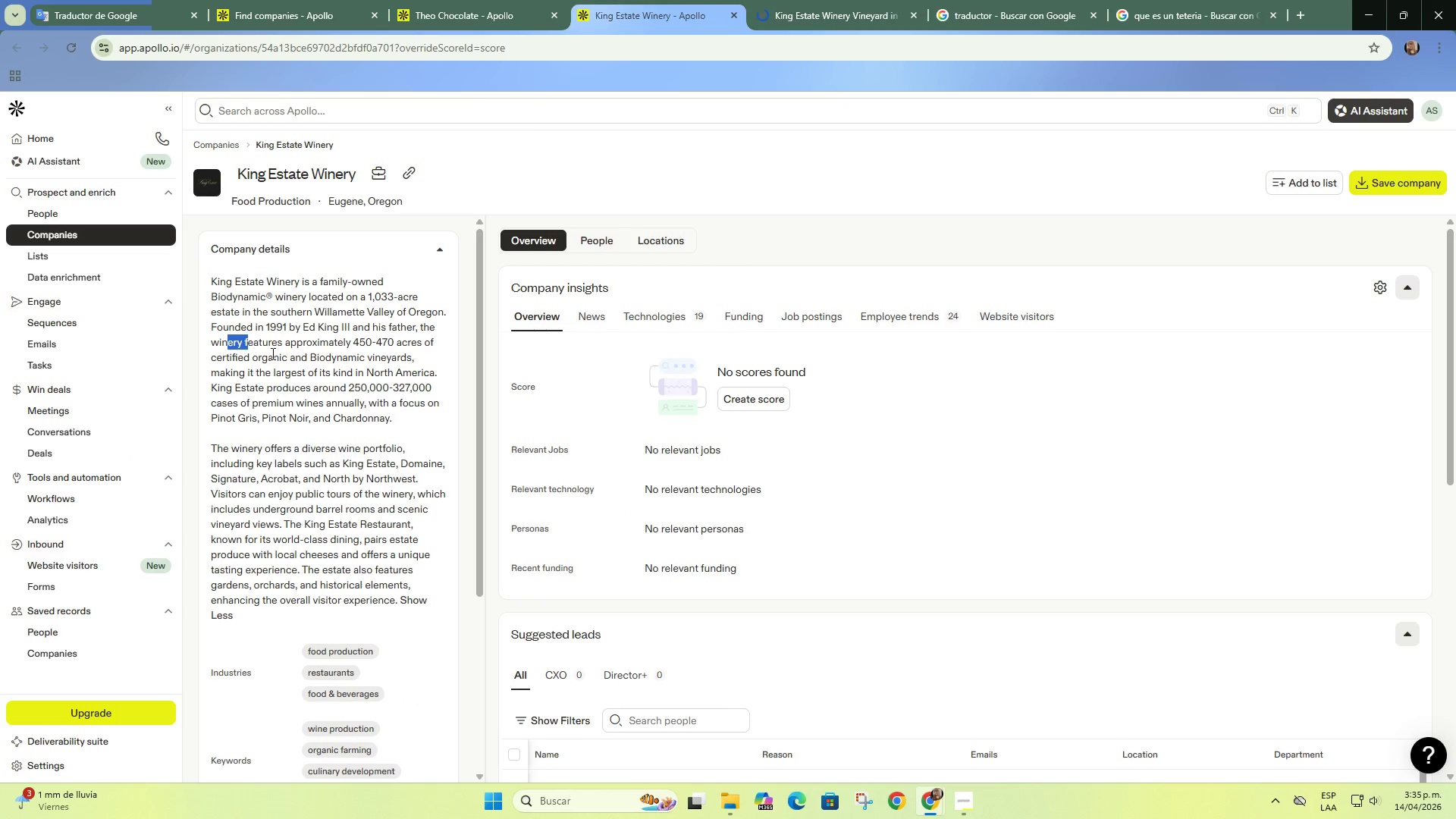 
left_click([290, 359])
 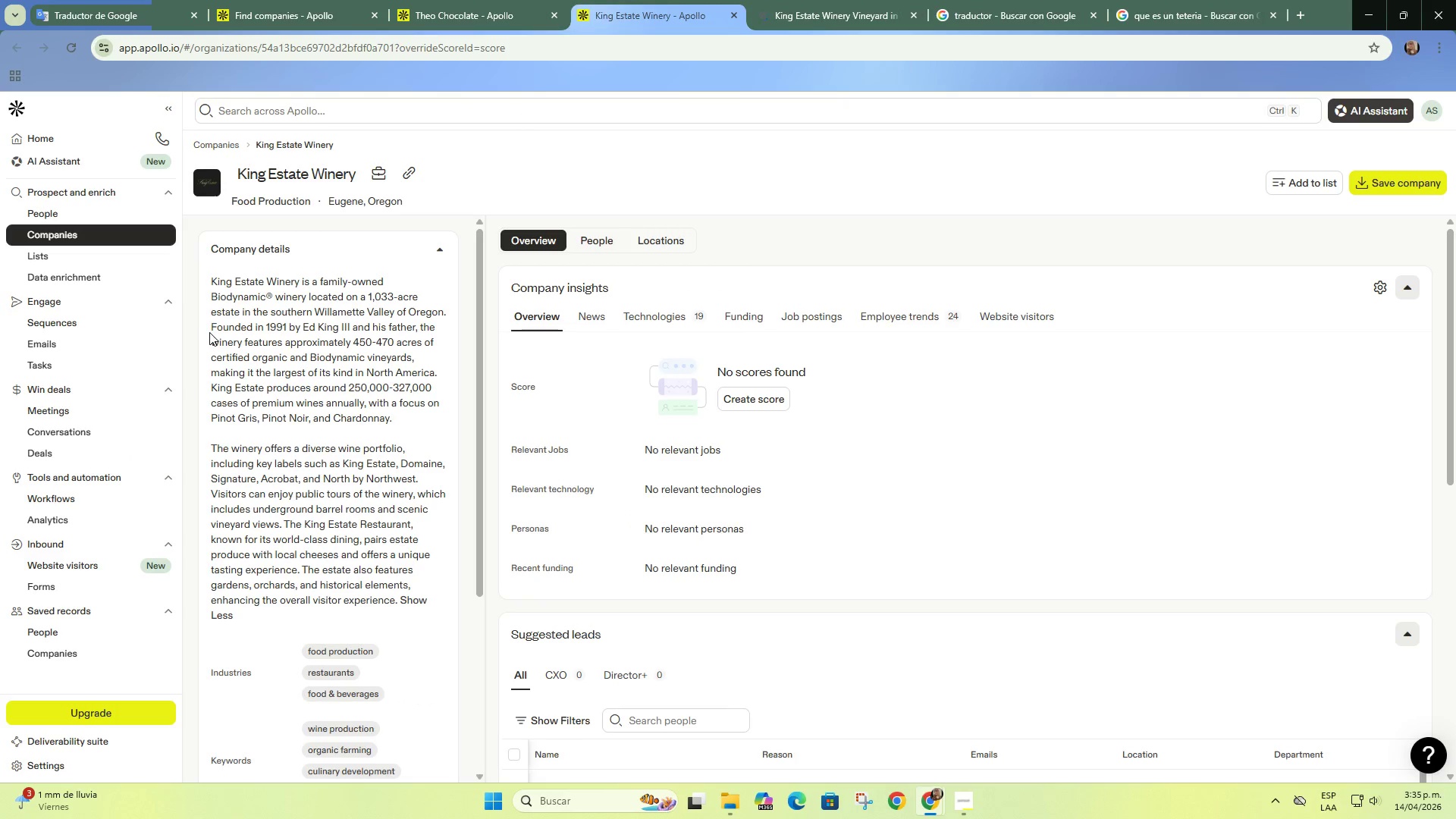 
left_click_drag(start_coordinate=[213, 337], to_coordinate=[423, 356])
 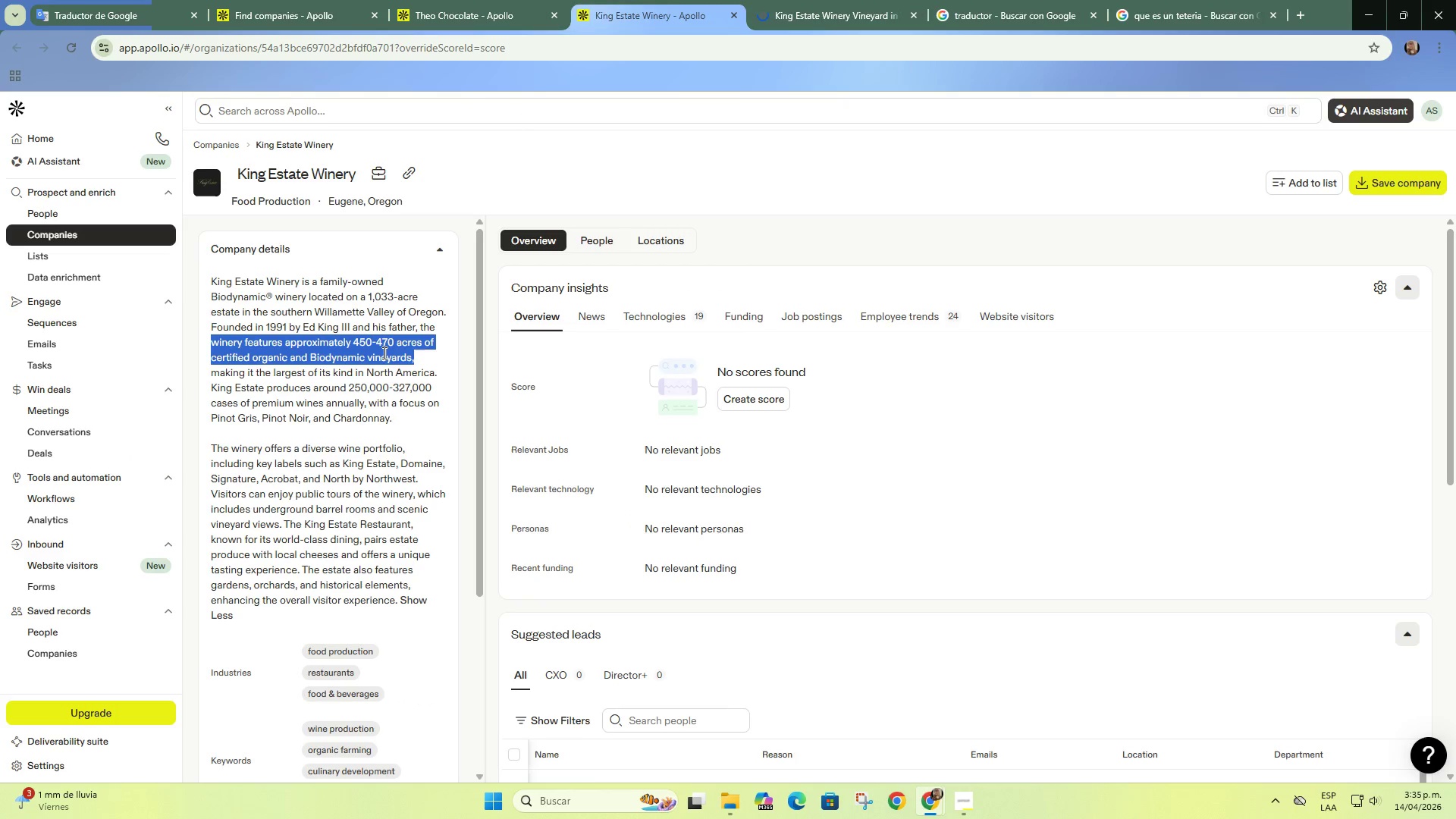 
right_click([381, 353])
 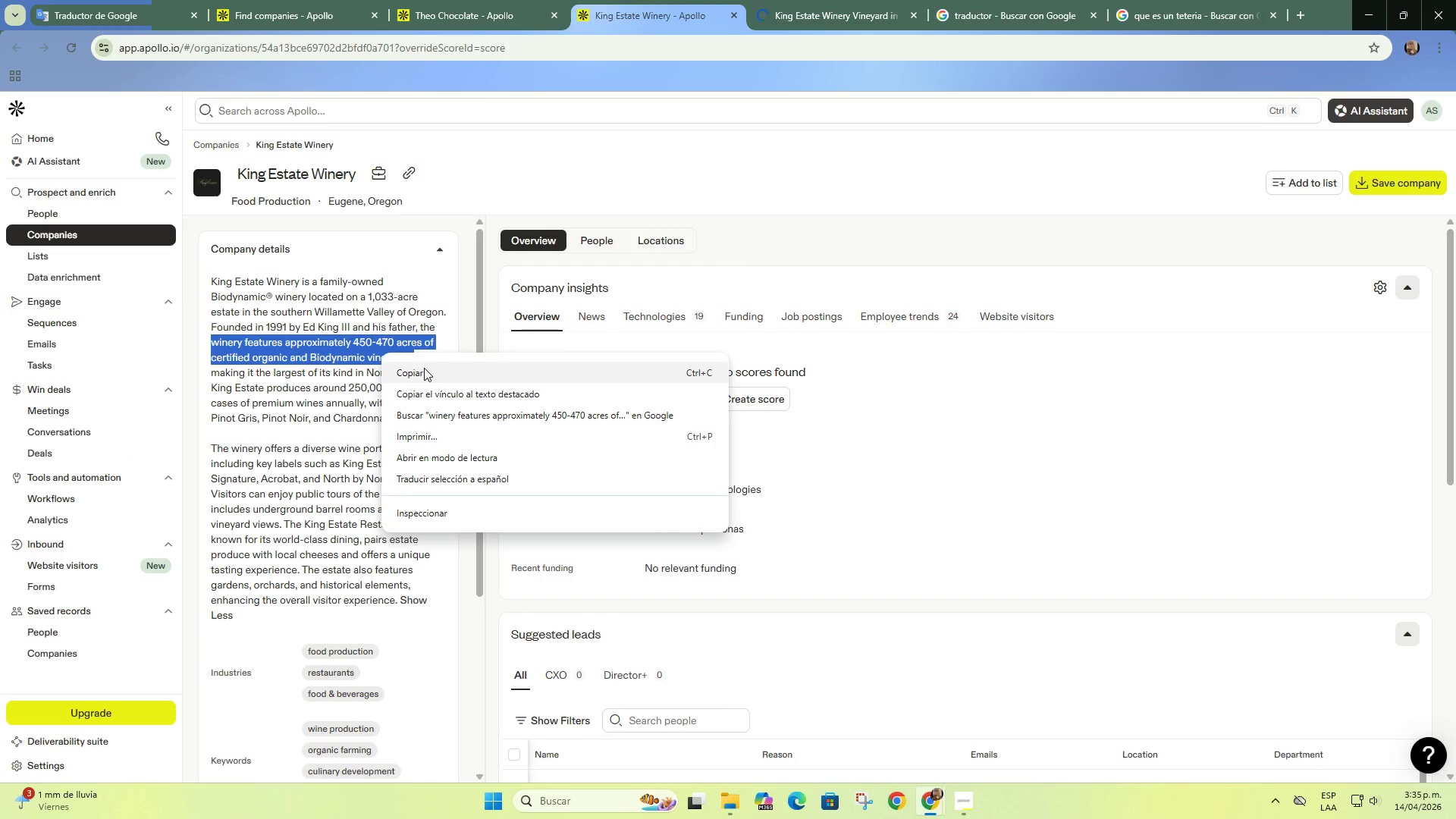 
left_click([428, 371])
 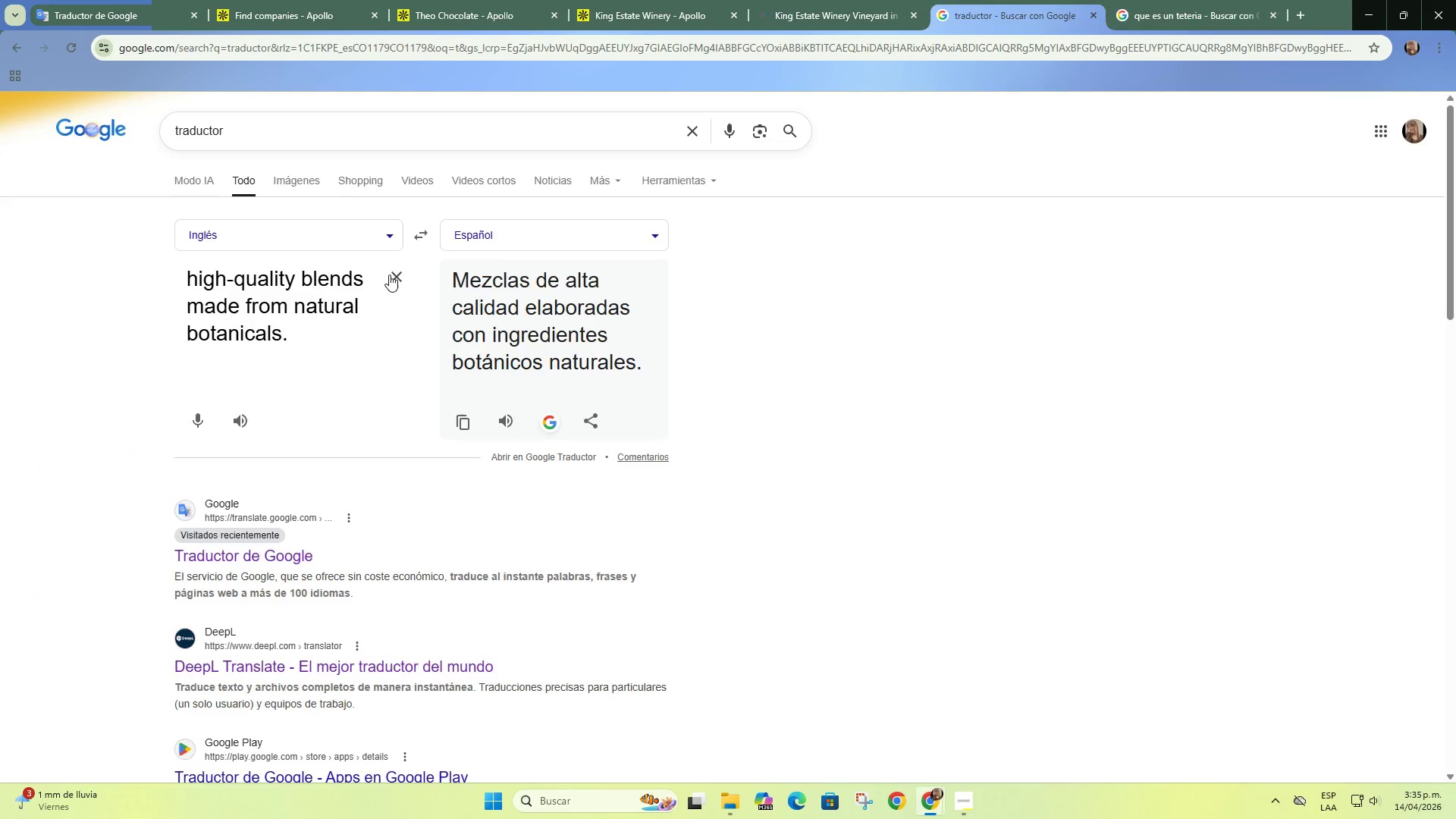 
key(Control+V)
 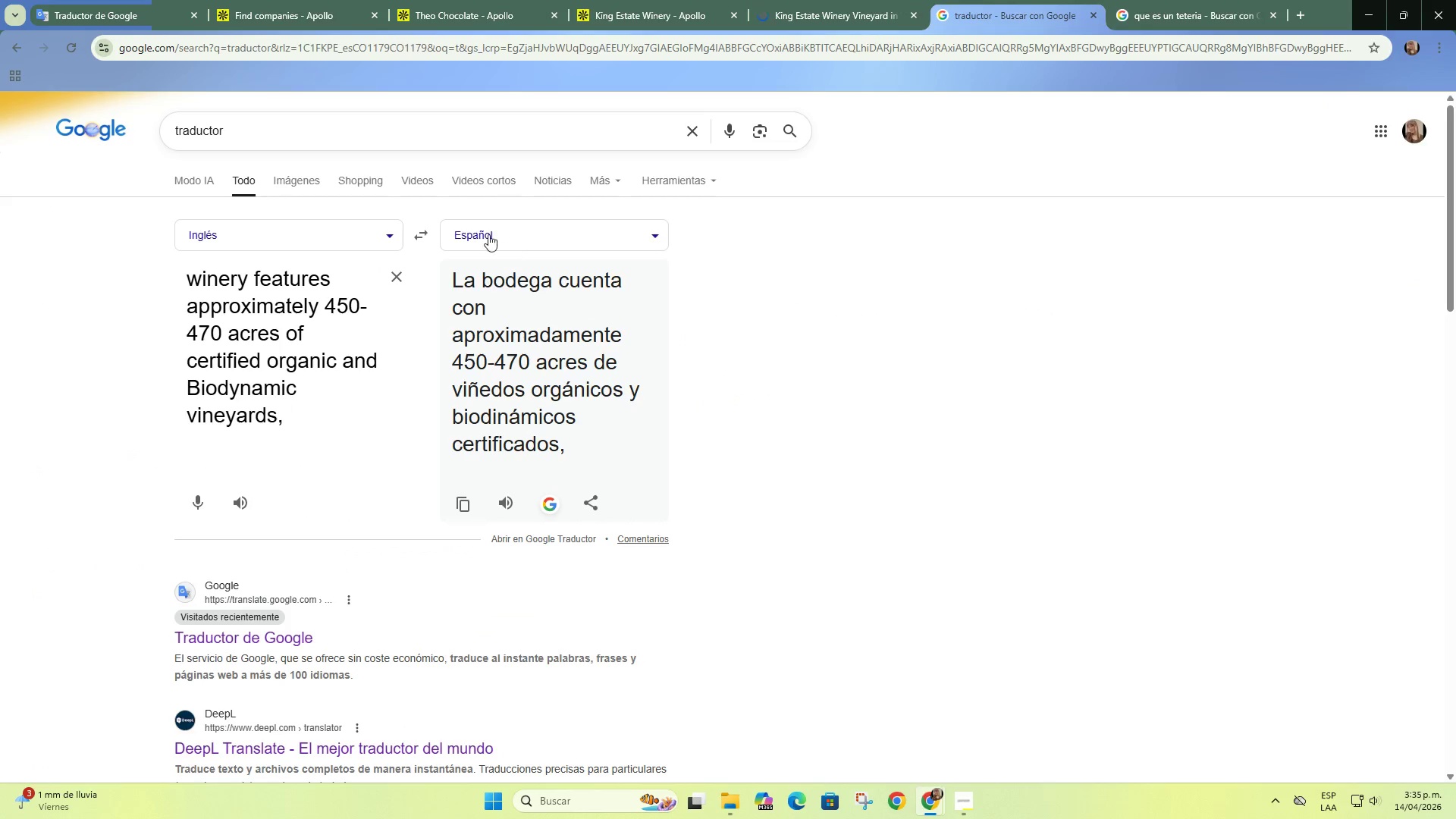 
left_click([467, 2])
 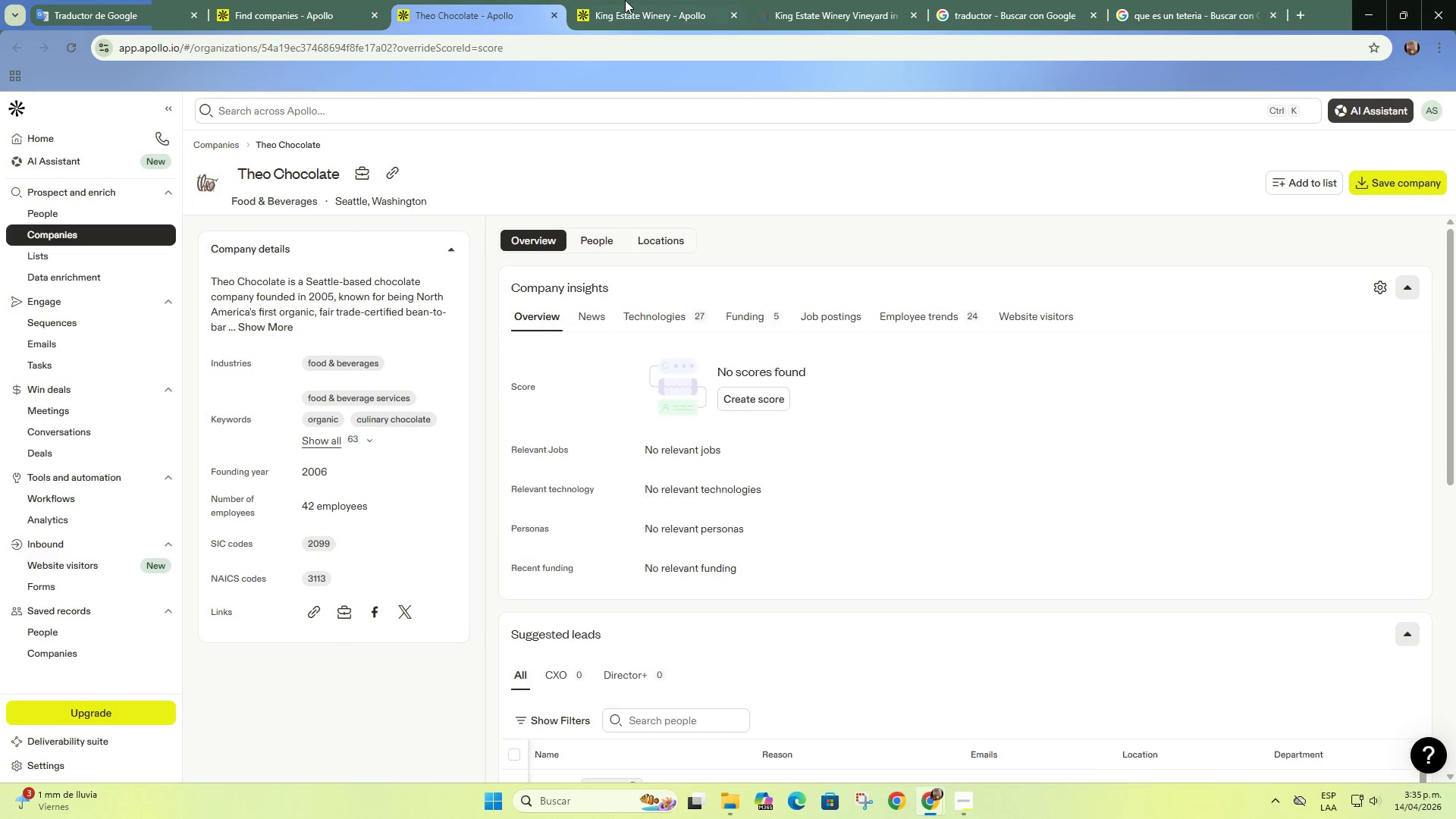 
left_click([627, 0])
 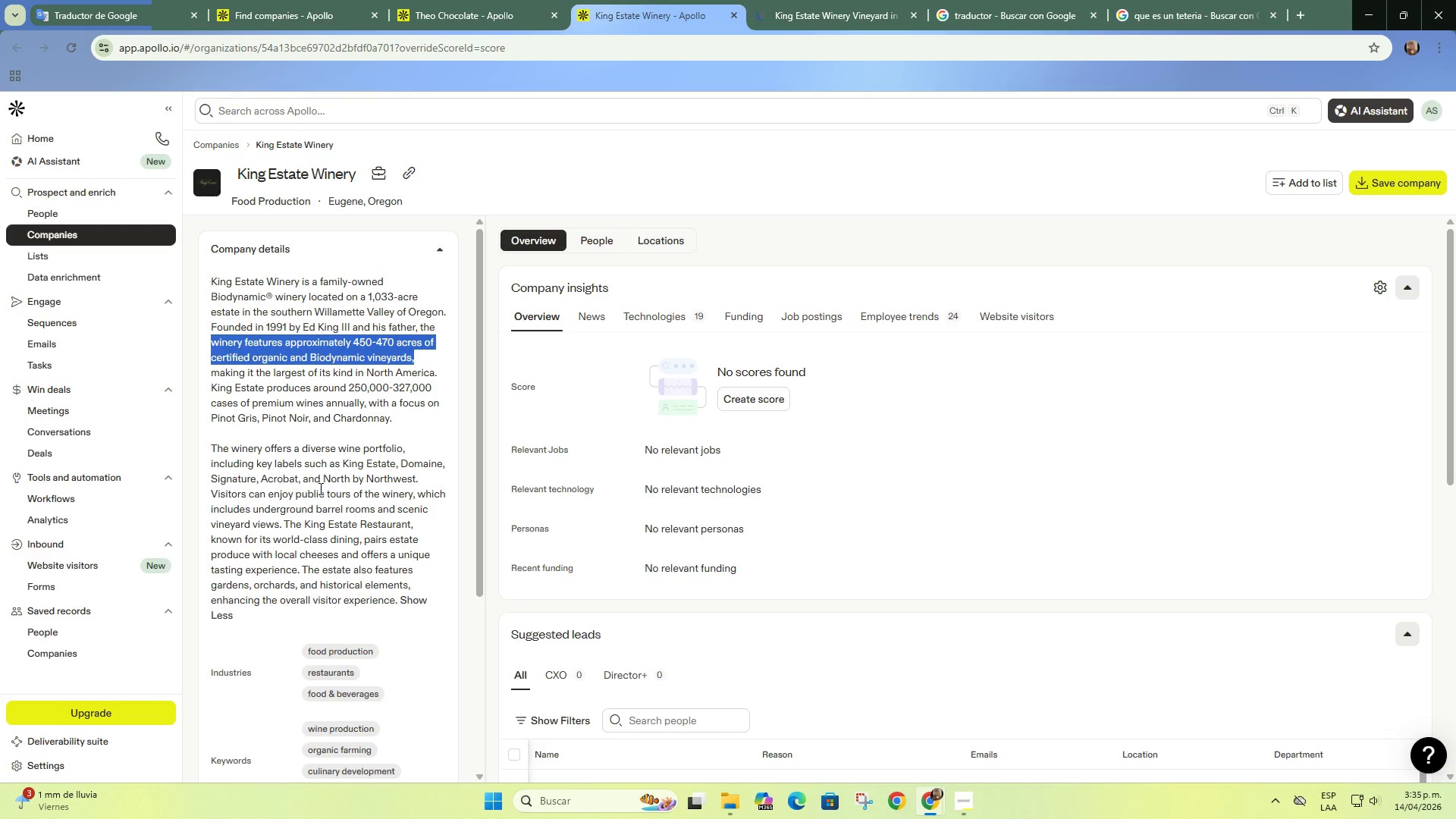 
wait(16.58)
 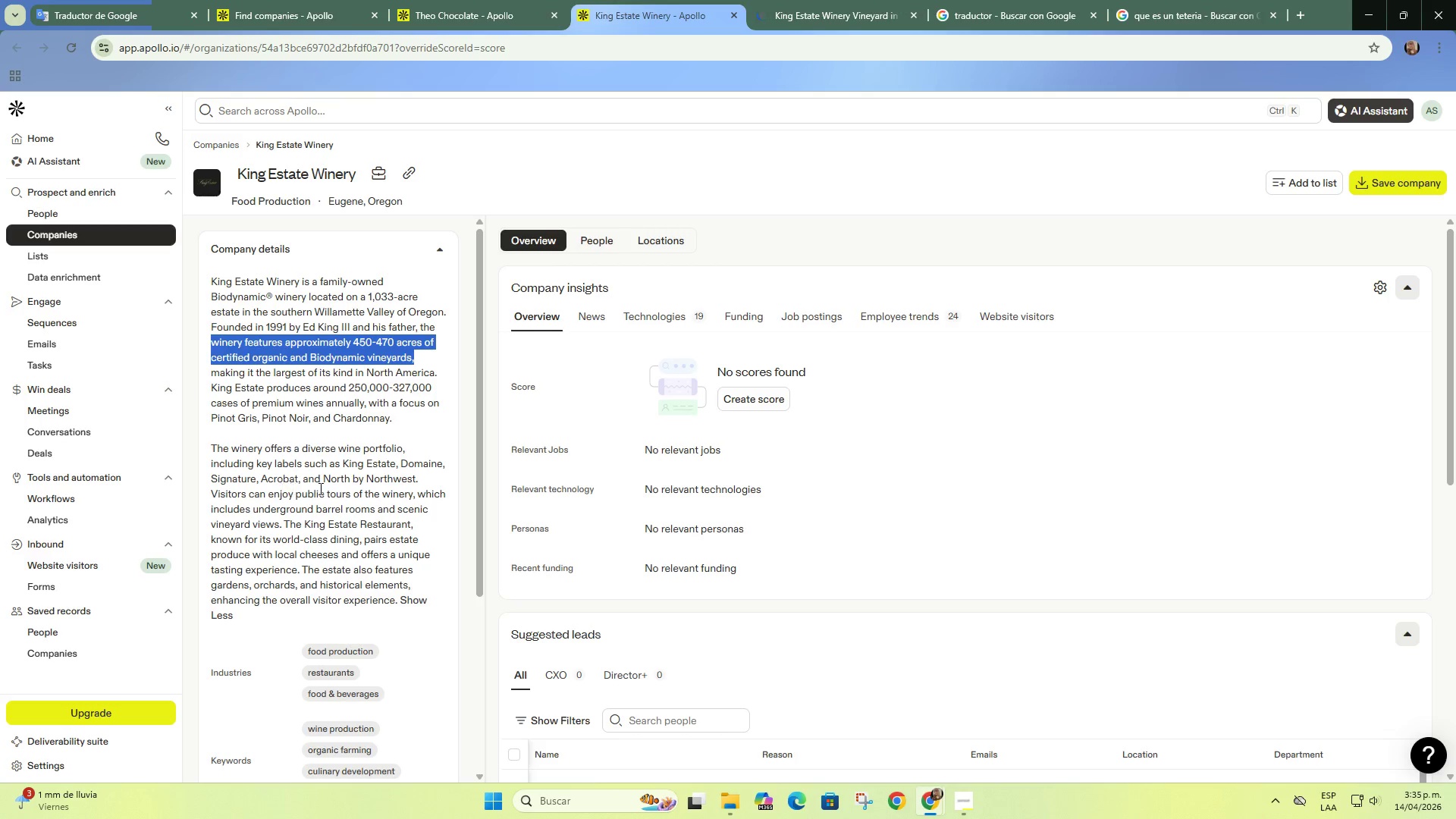 
left_click([813, 0])
 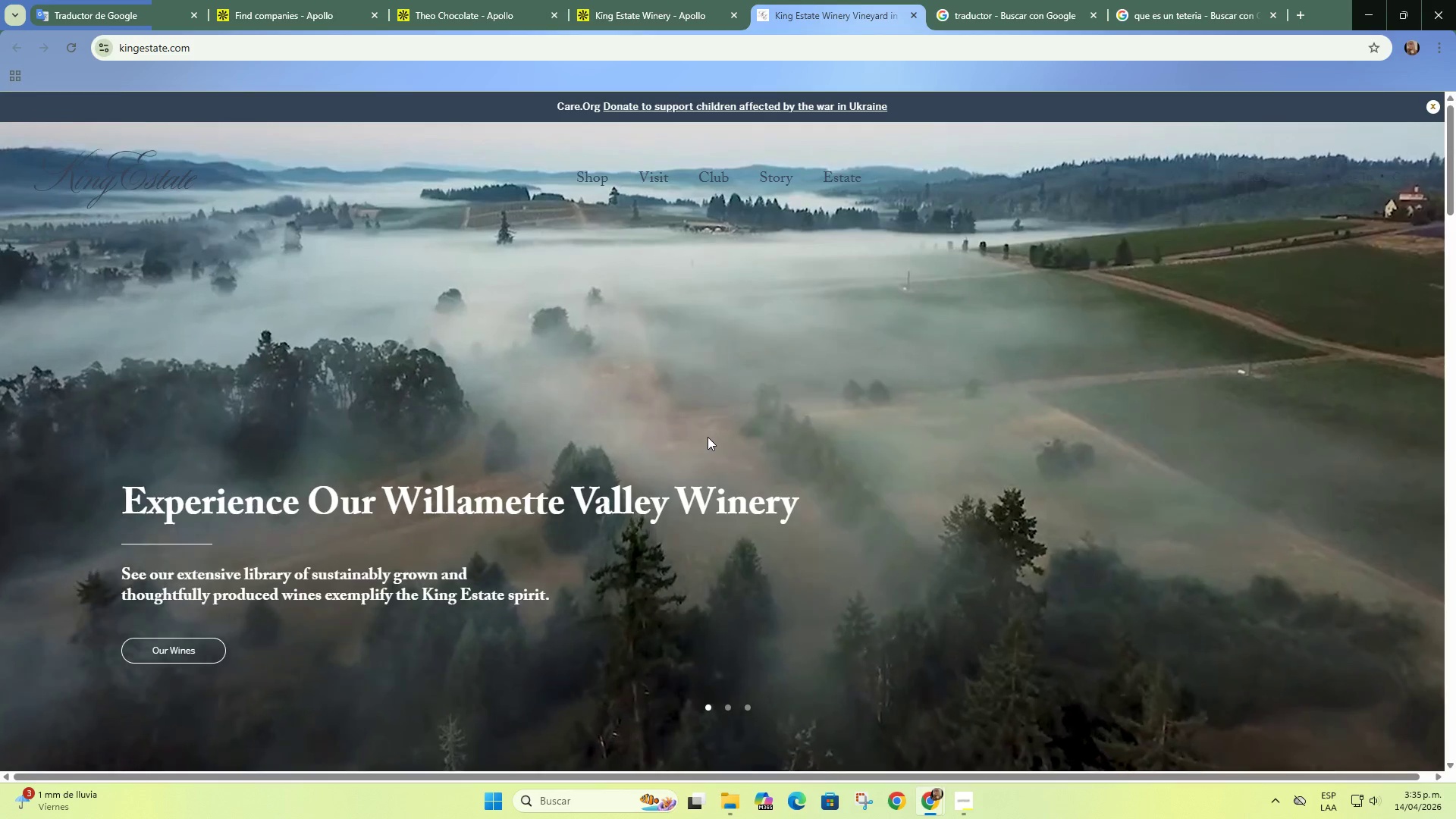 
scroll: coordinate [705, 429], scroll_direction: down, amount: 1.0
 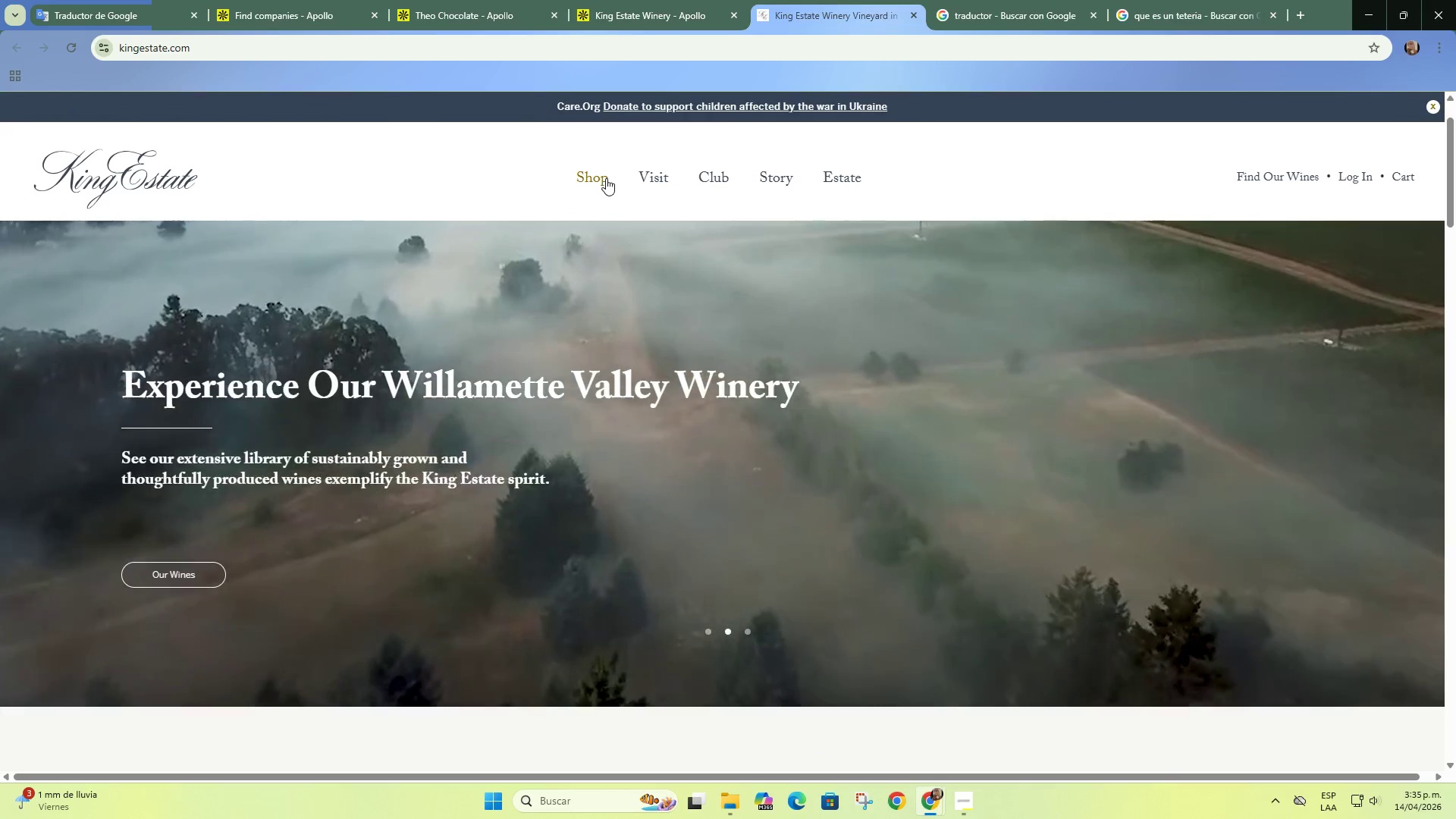 
left_click([606, 178])
 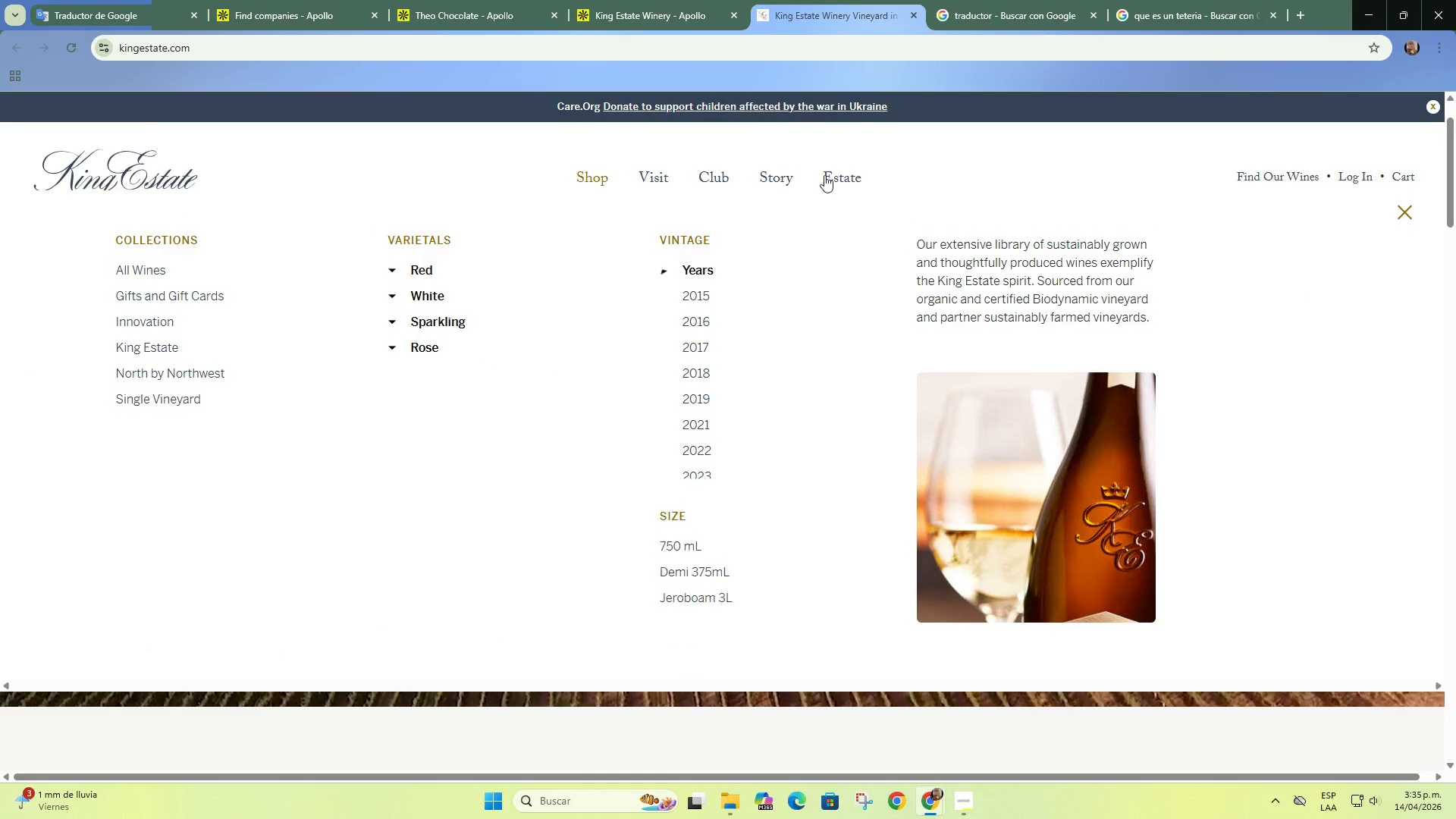 
wait(6.11)
 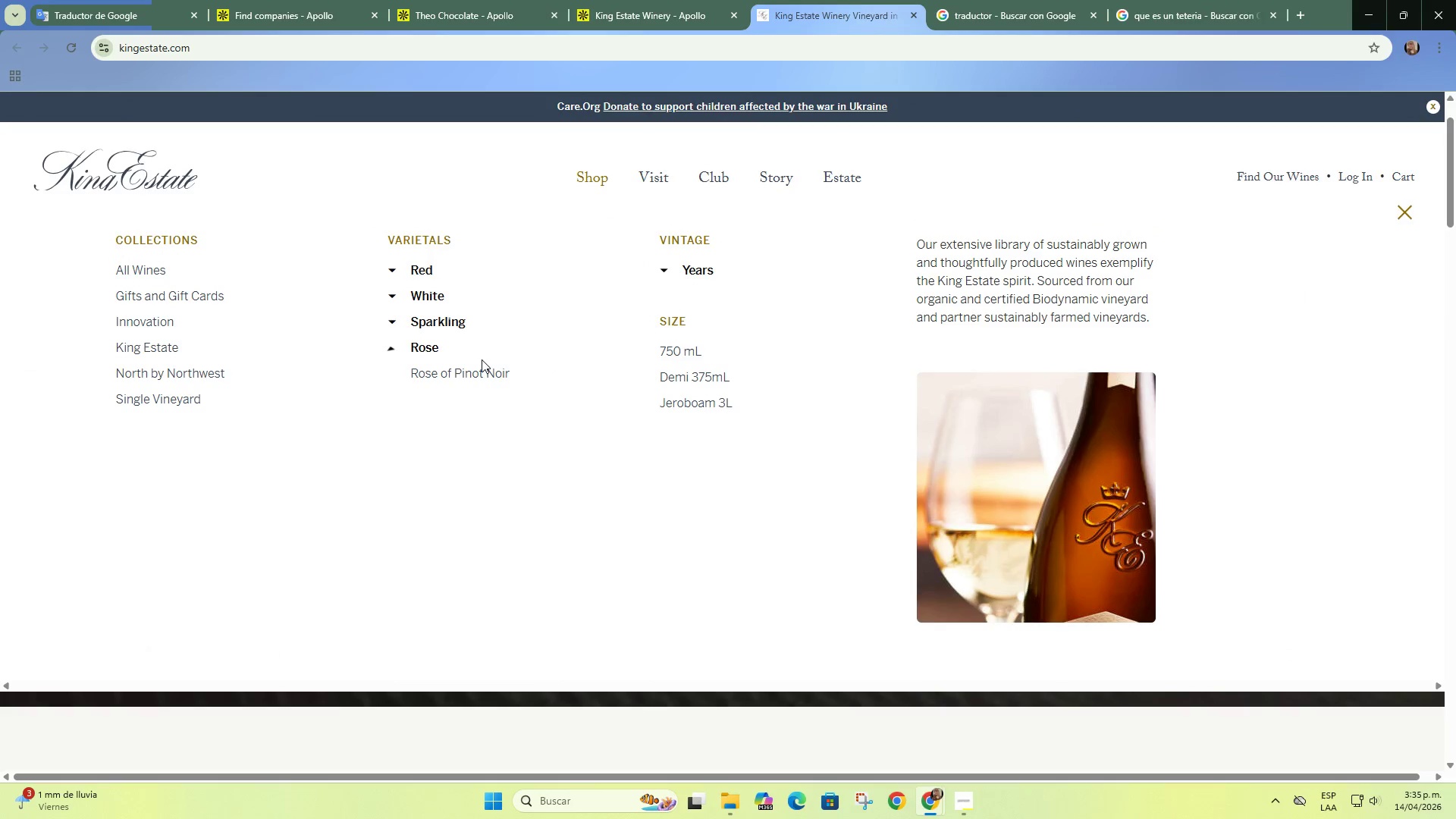 
left_click([914, 21])
 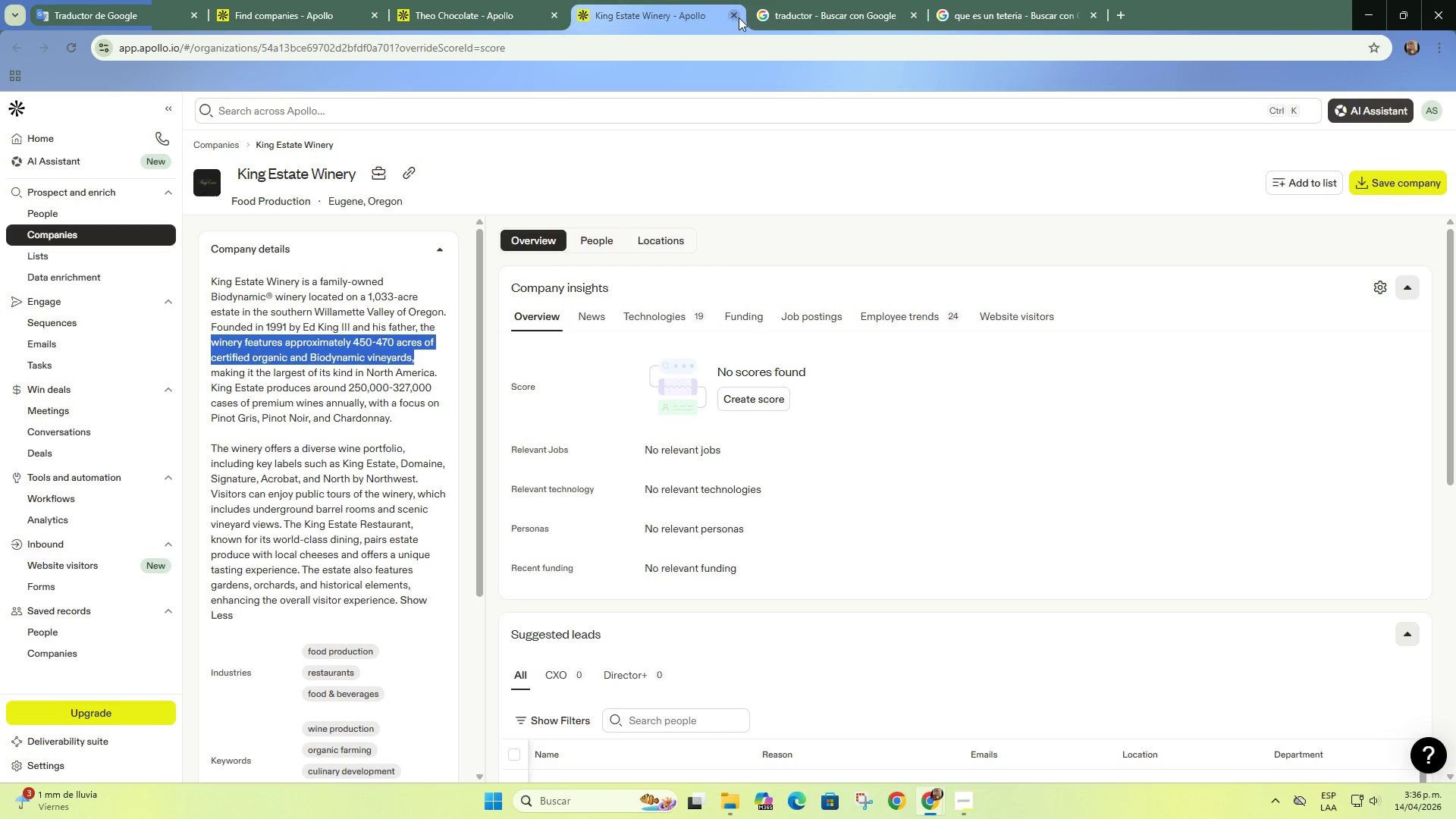 
double_click([727, 19])
 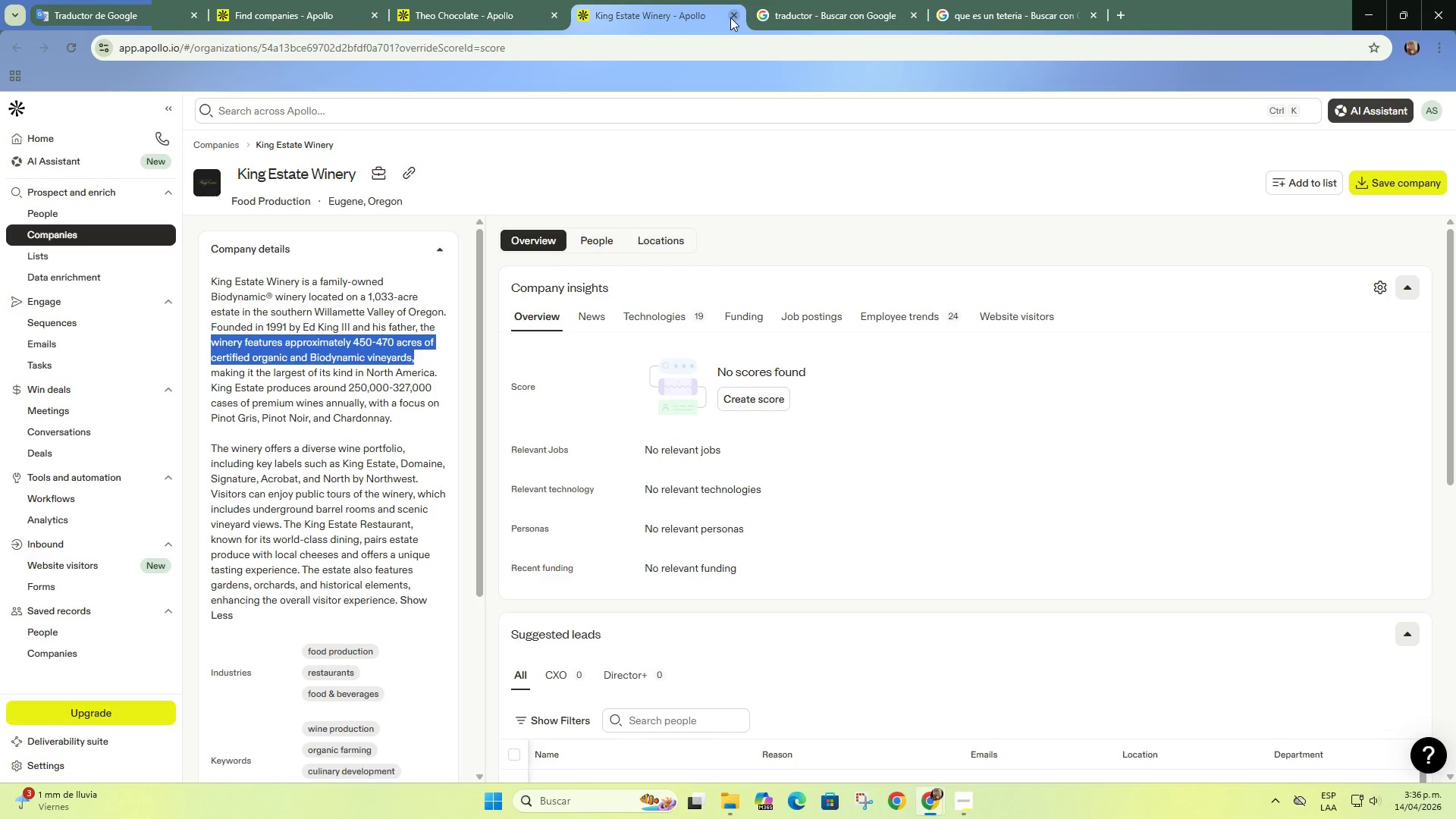 
triple_click([730, 17])
 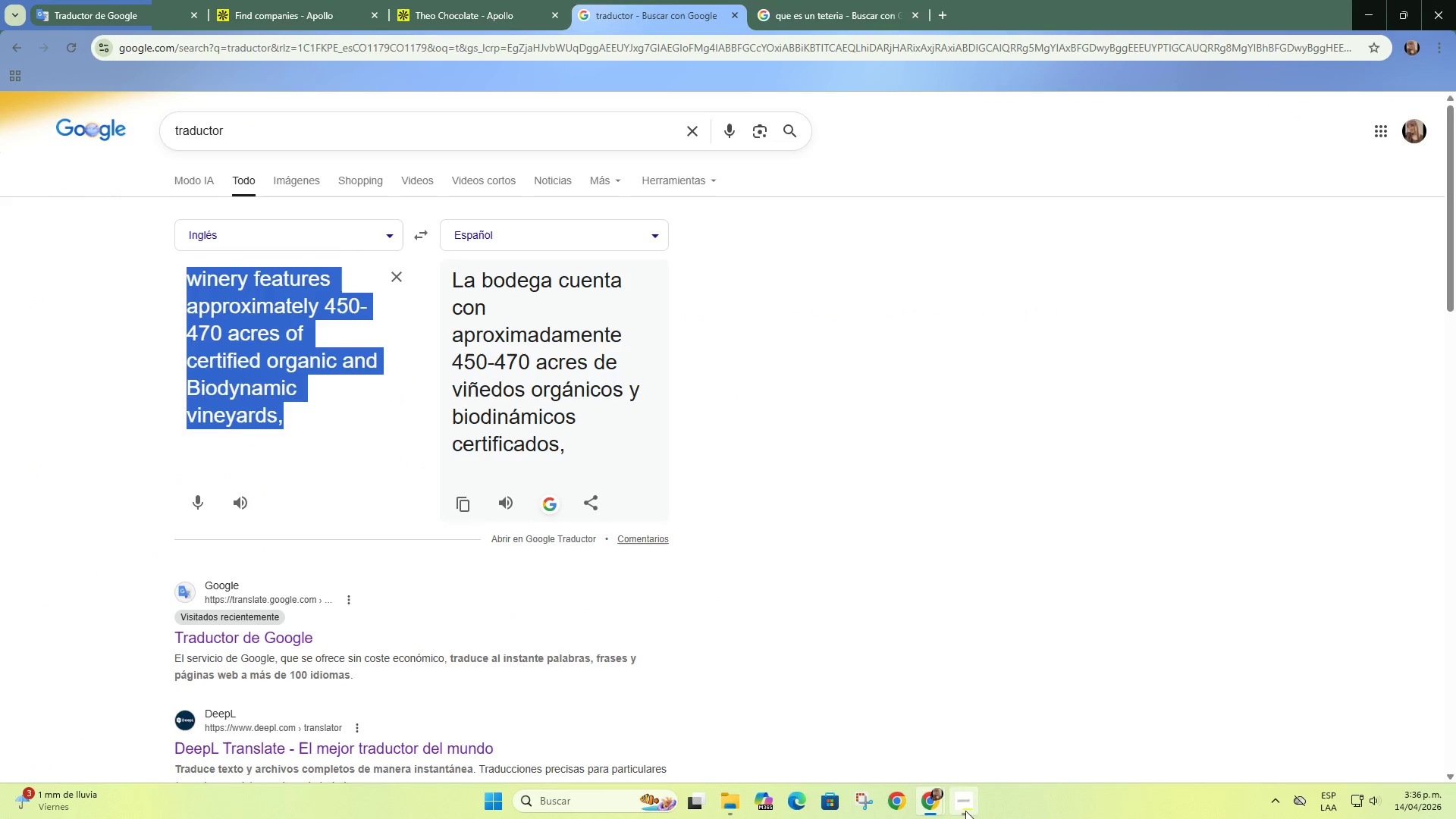 
left_click([970, 798])